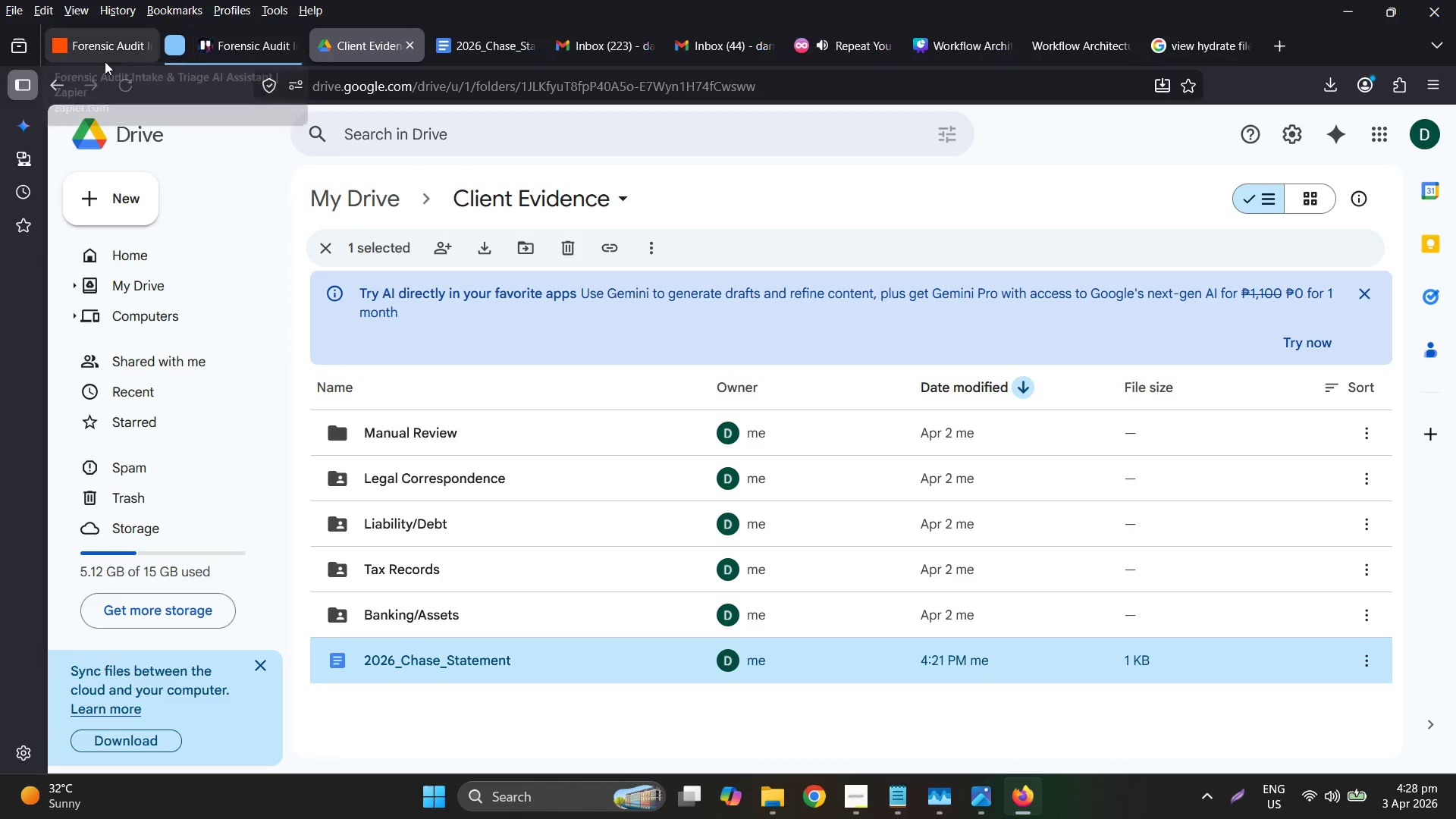 
left_click([95, 58])
 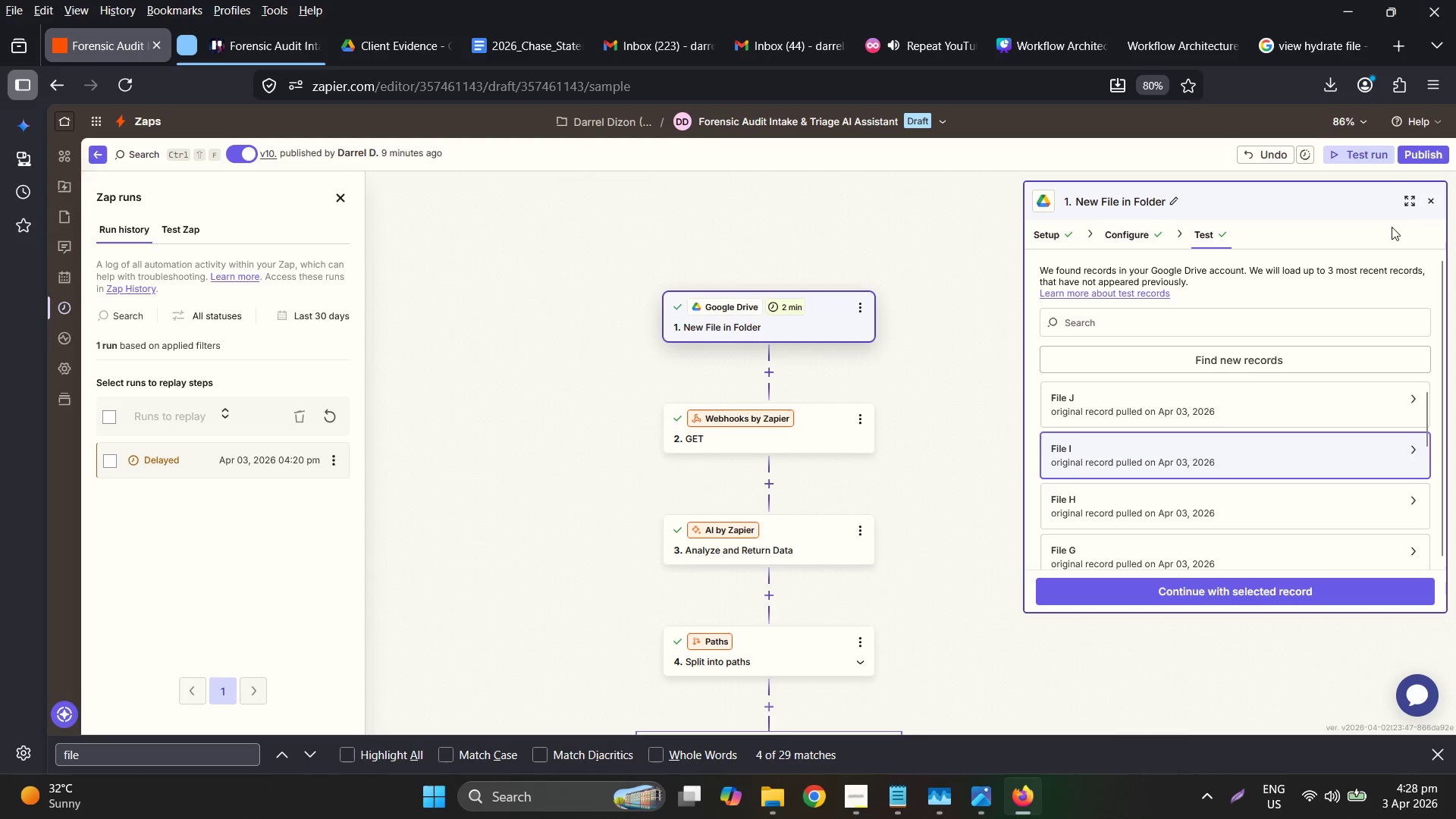 
wait(5.16)
 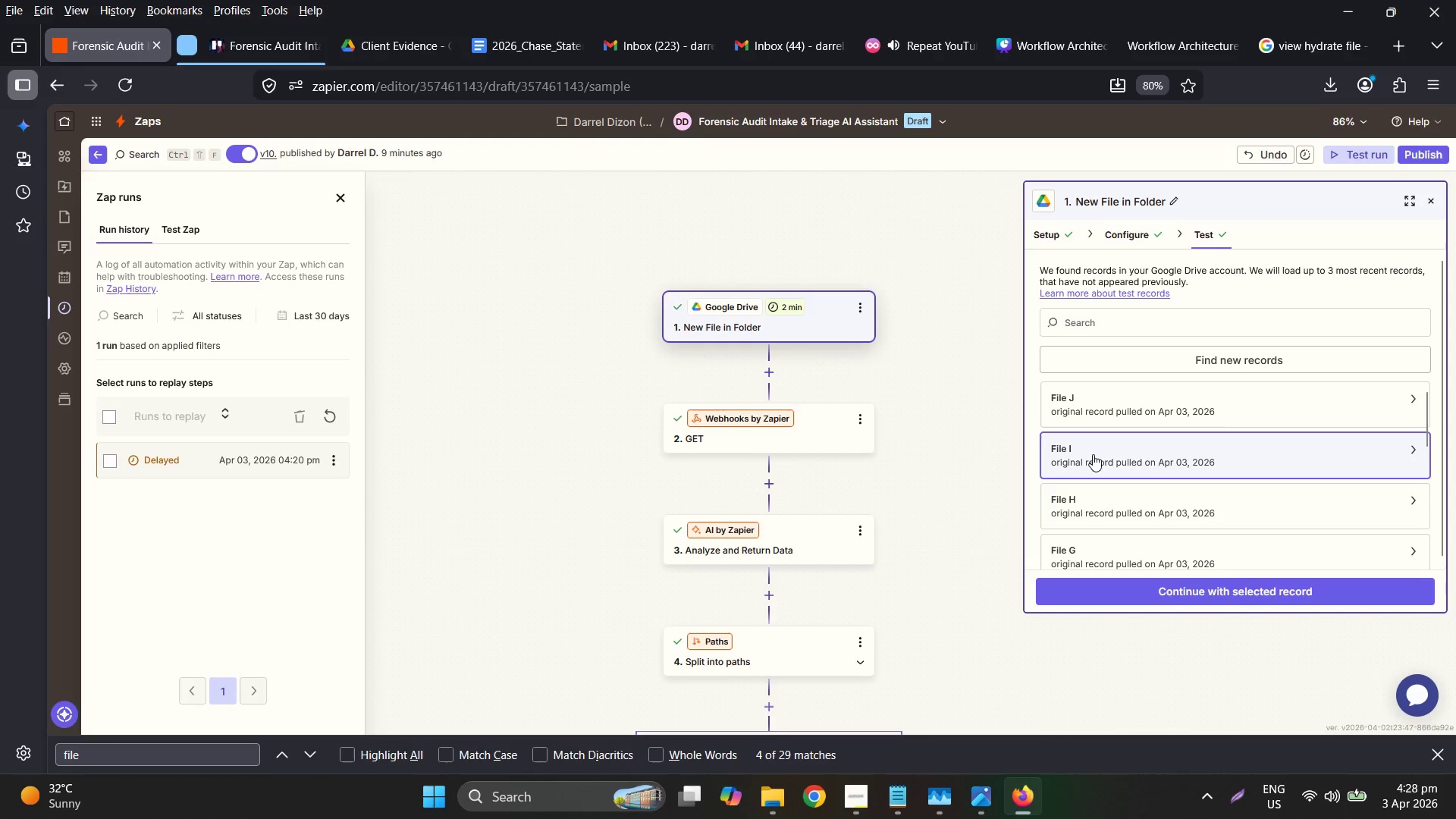 
left_click([1225, 359])
 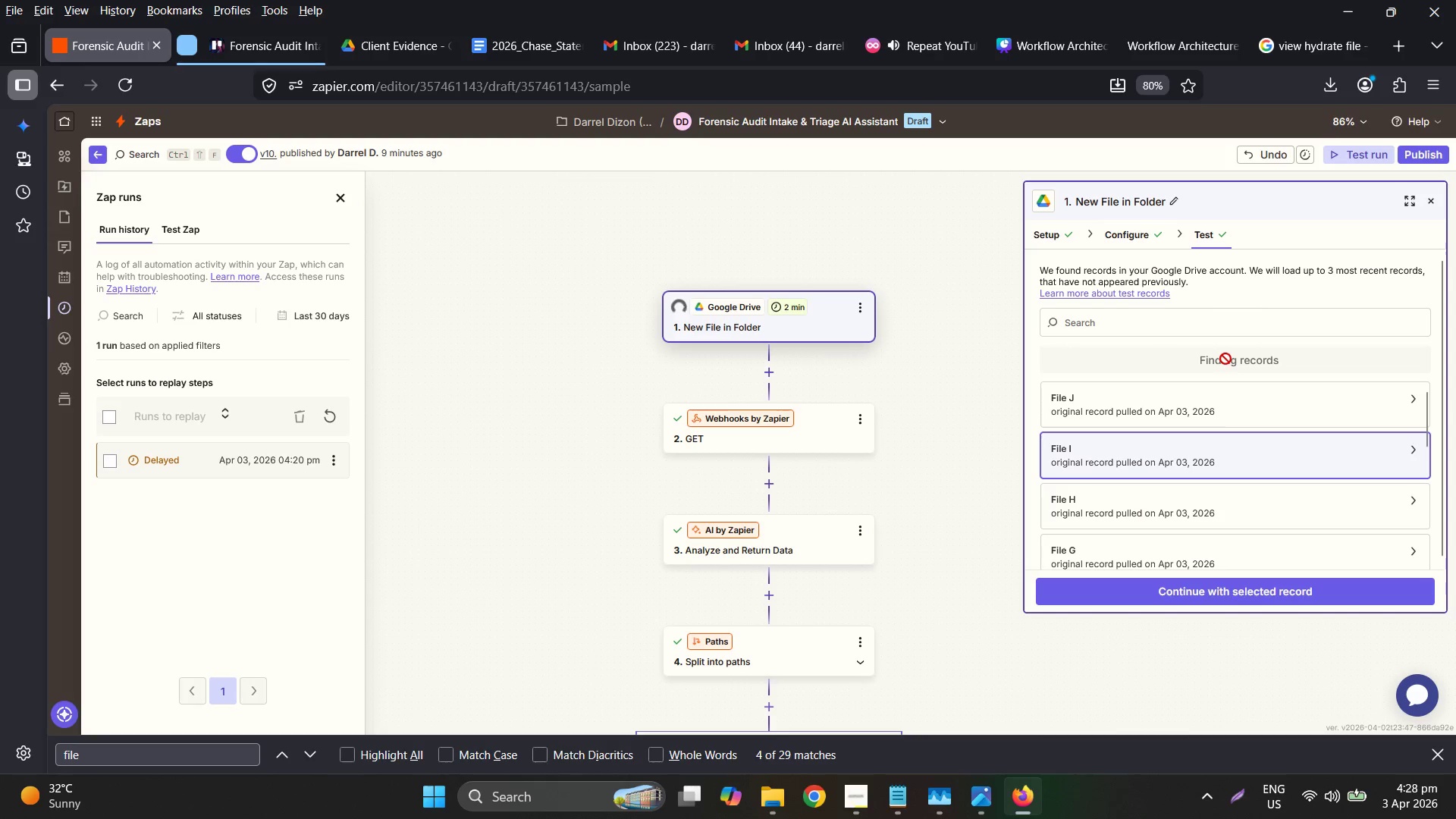 
left_click([1201, 408])
 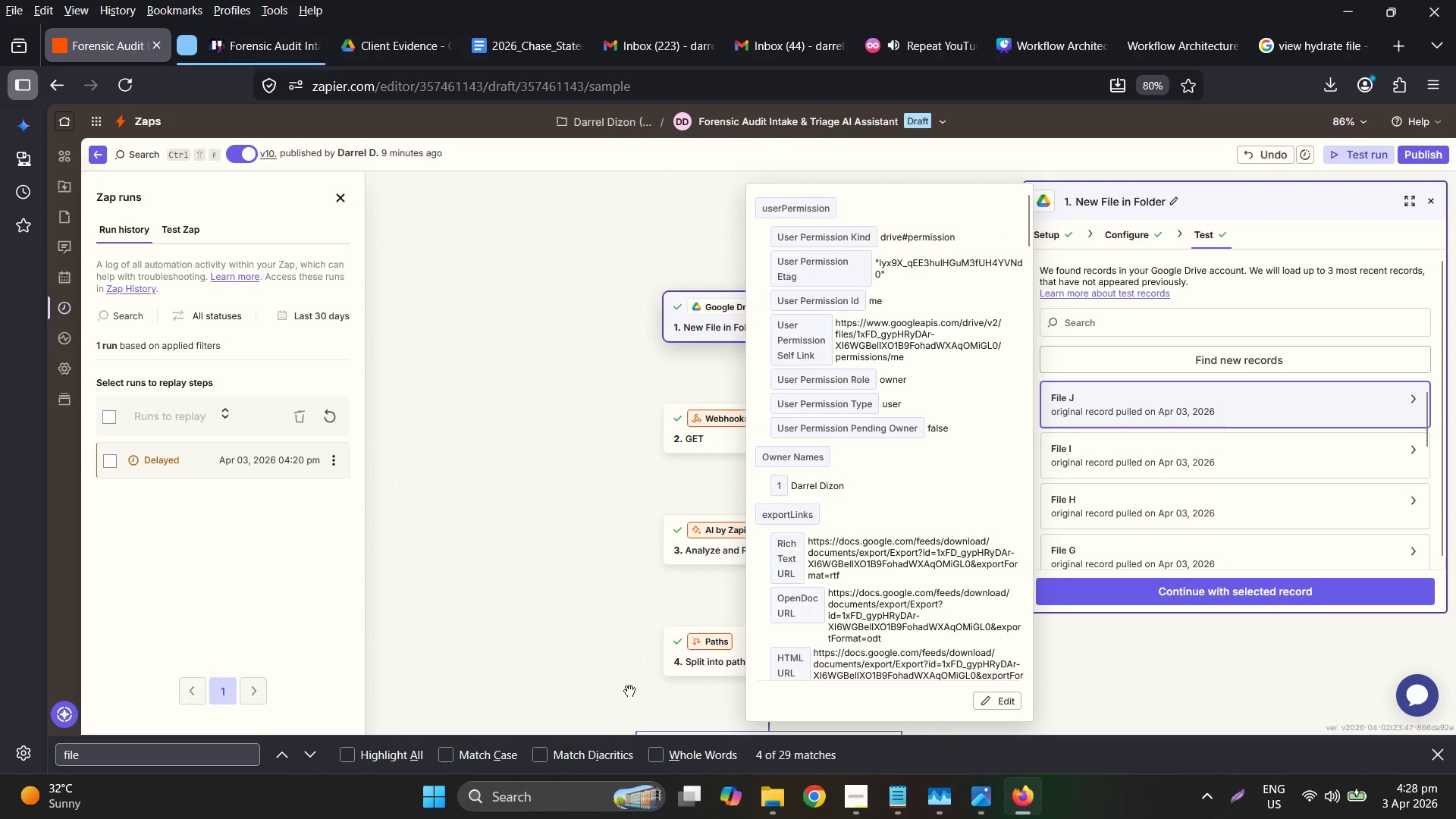 
left_click([149, 733])
 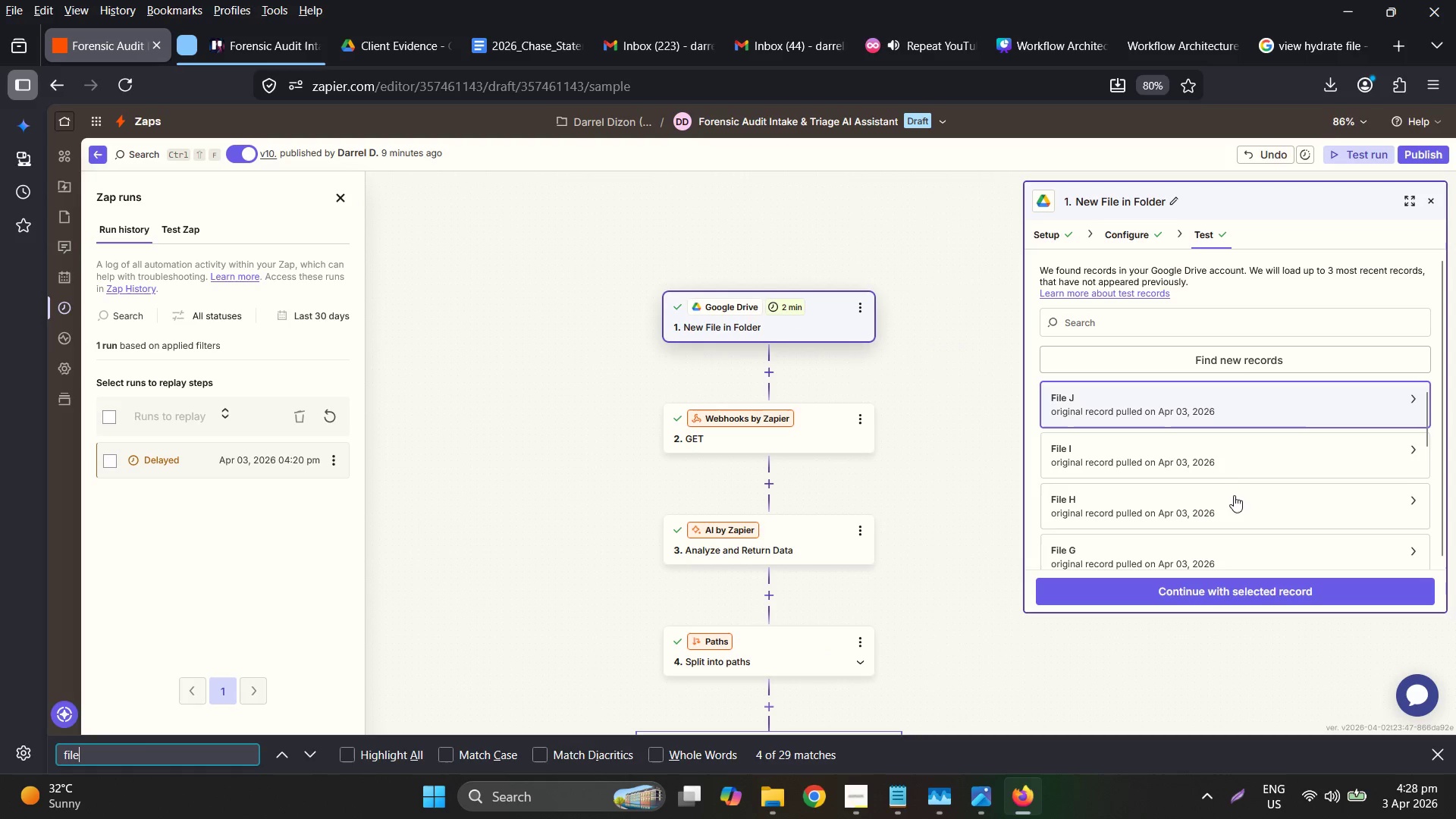 
left_click([1178, 397])
 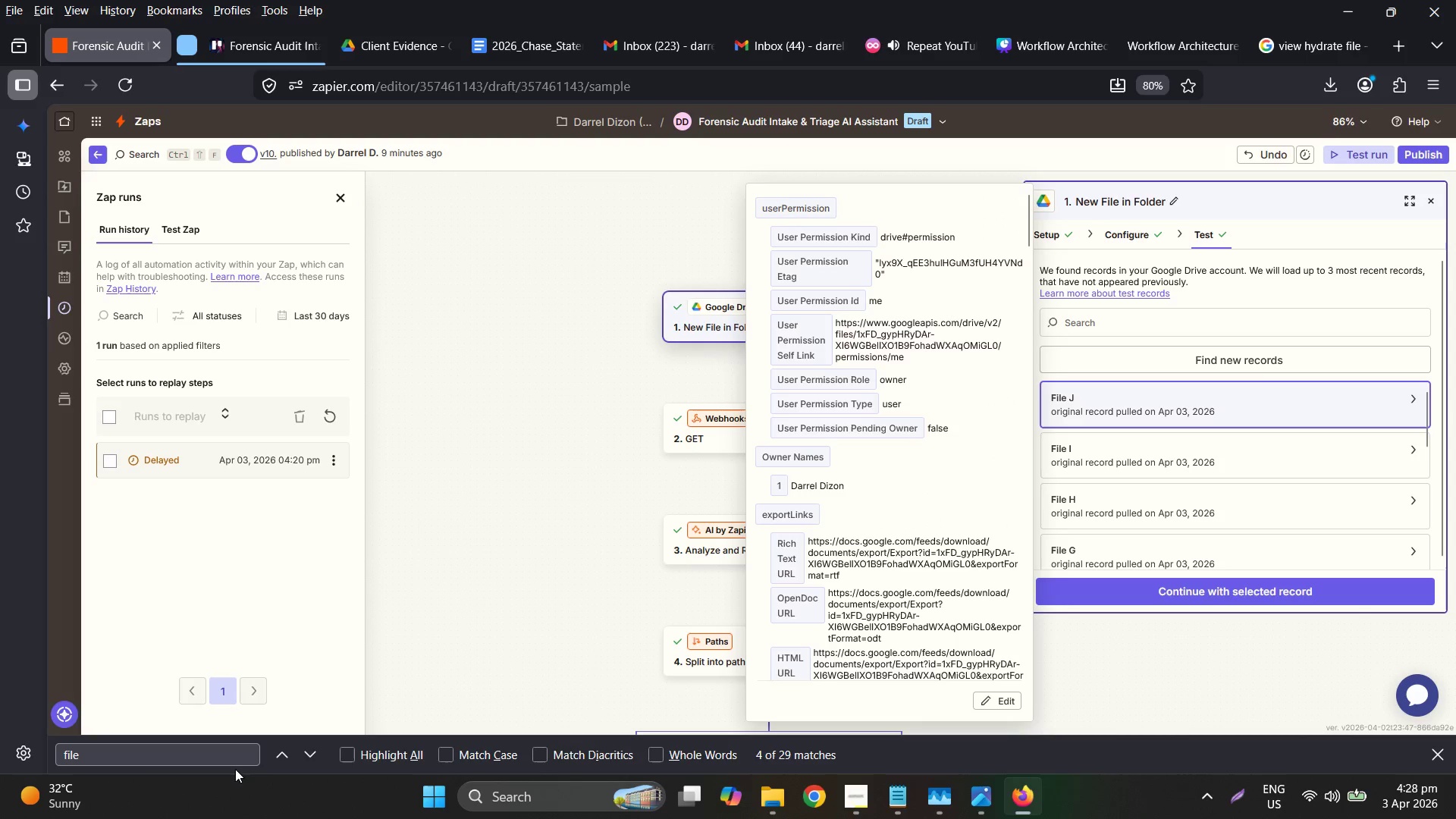 
double_click([231, 744])
 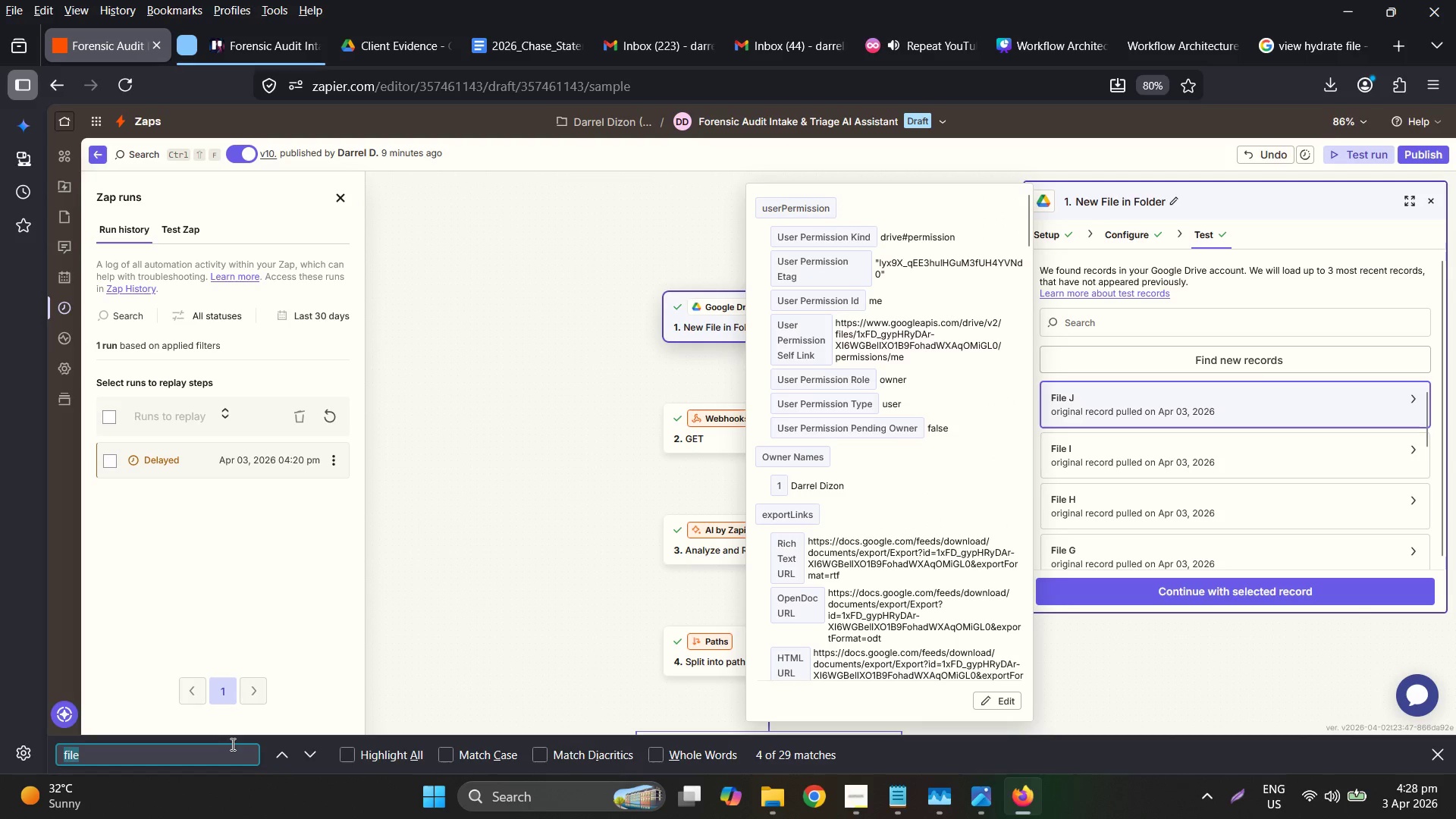 
type(hasd)
 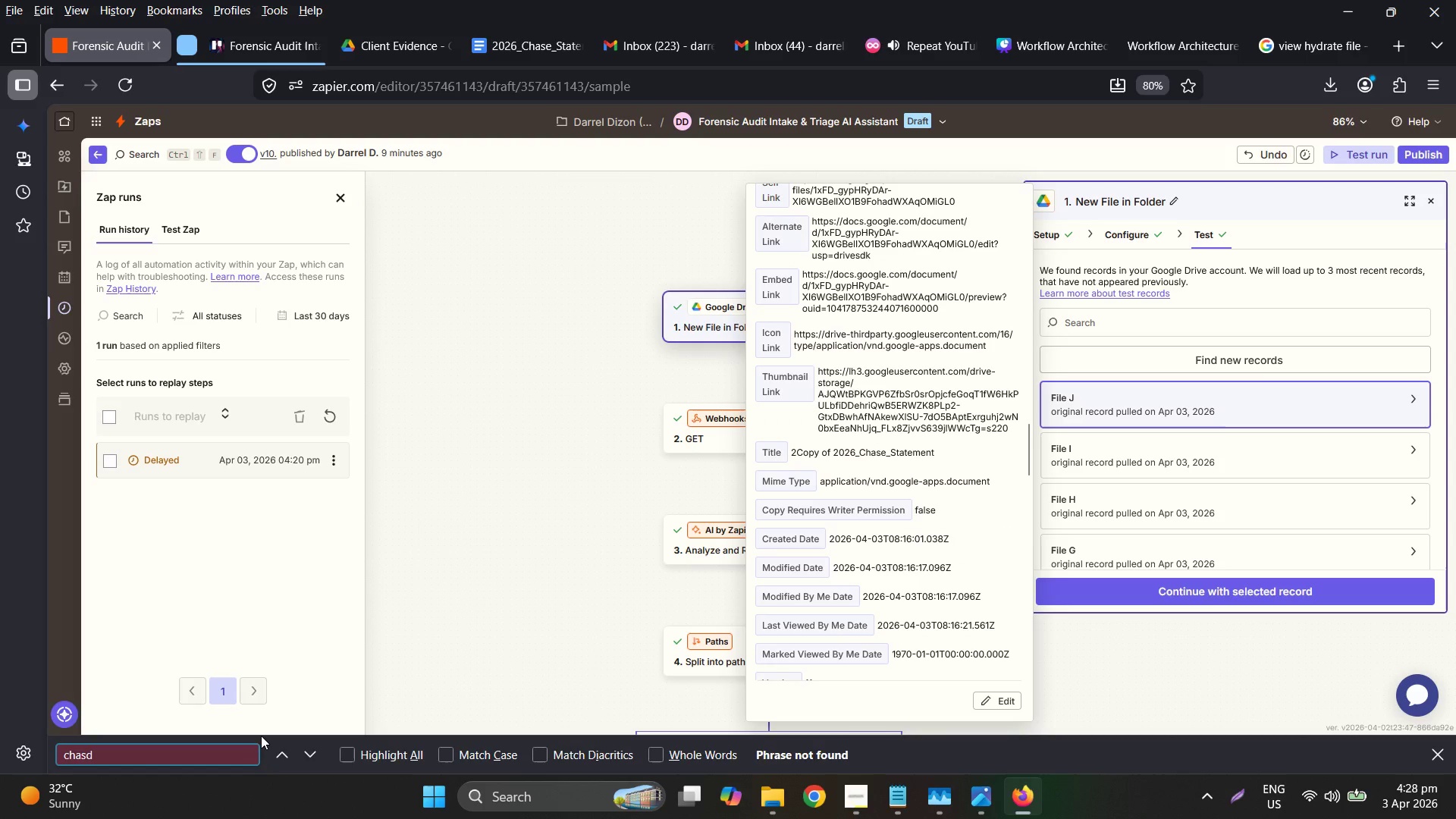 
key(Backspace)
 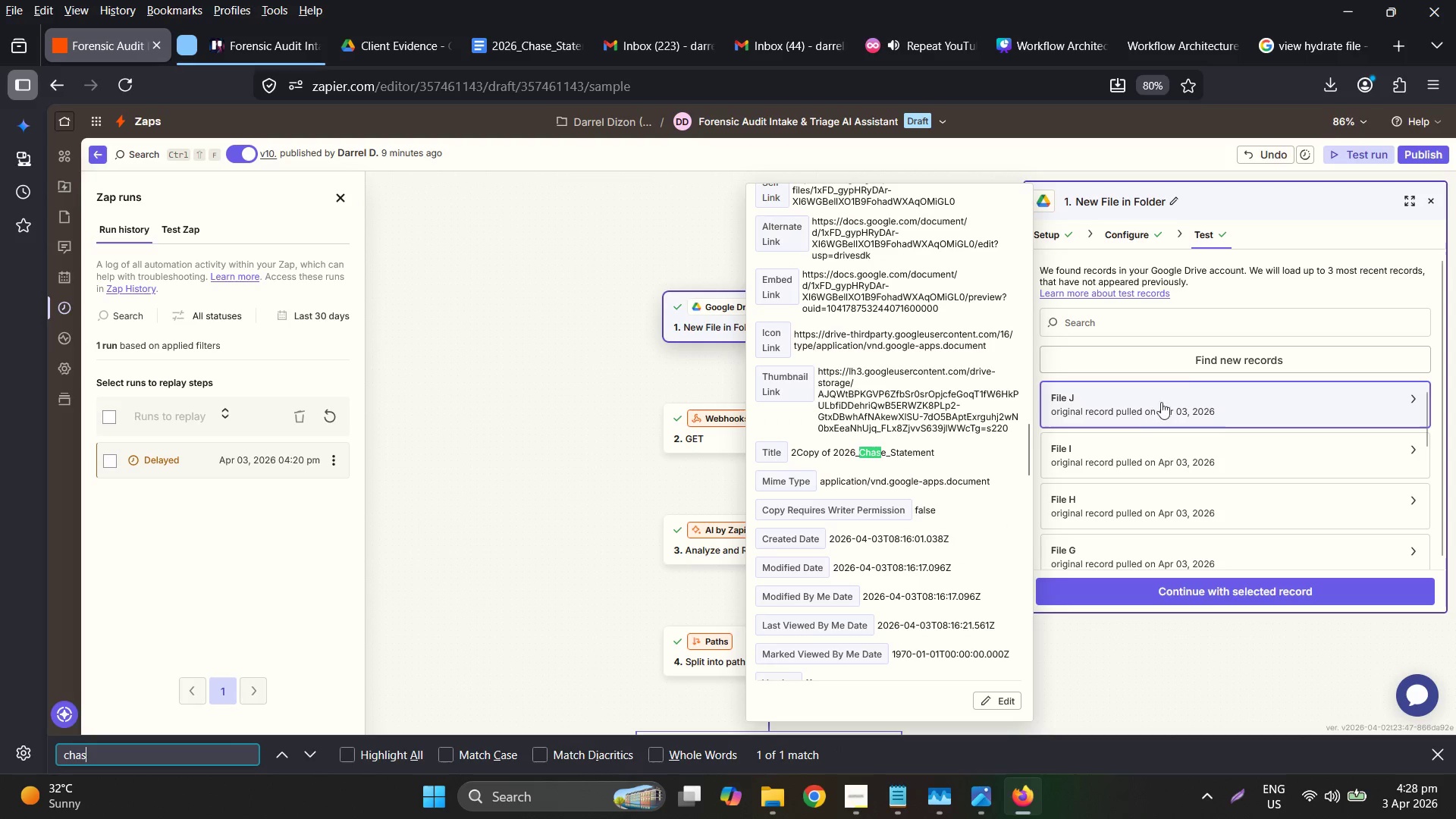 
left_click([1182, 365])
 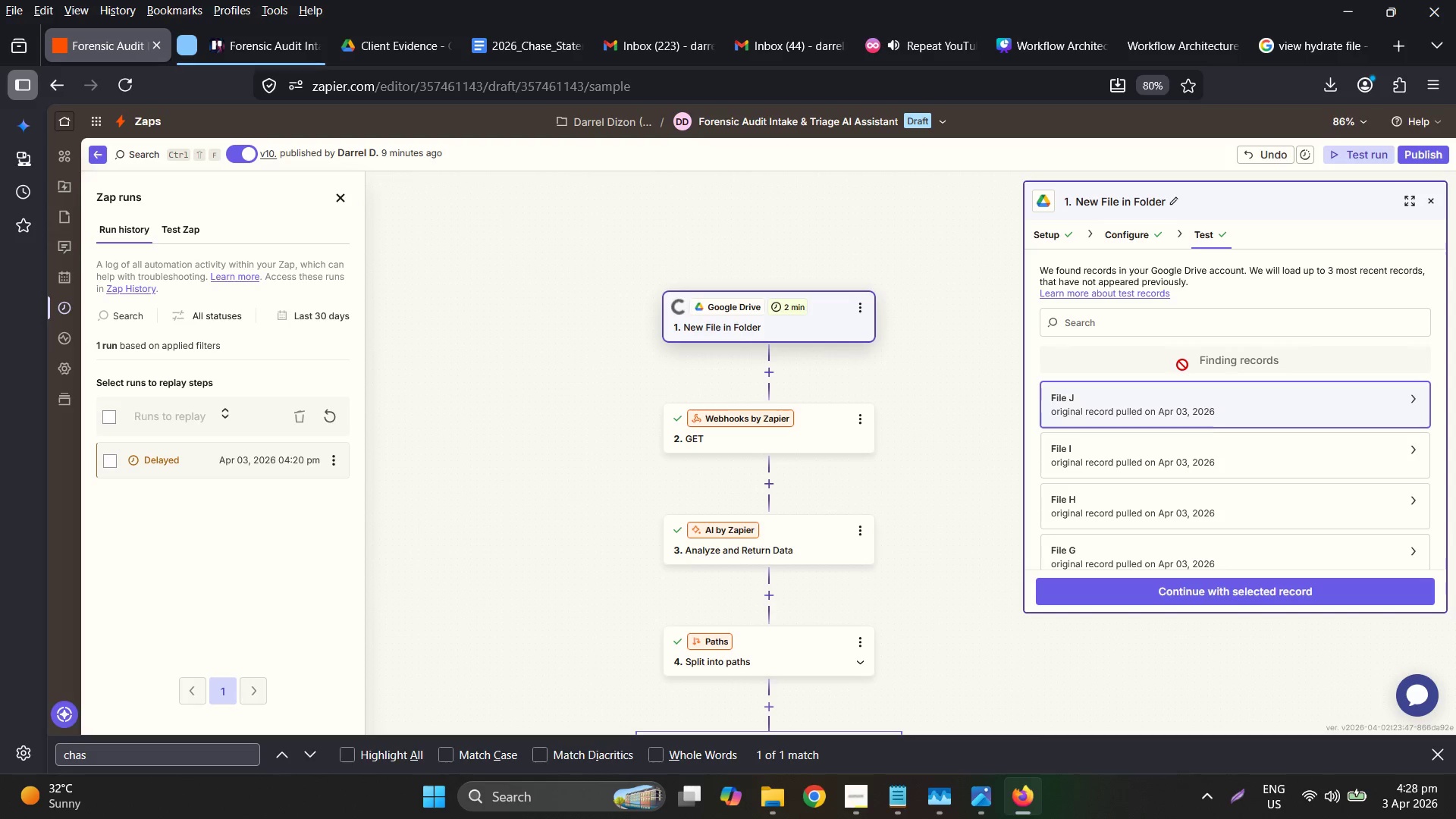 
wait(7.2)
 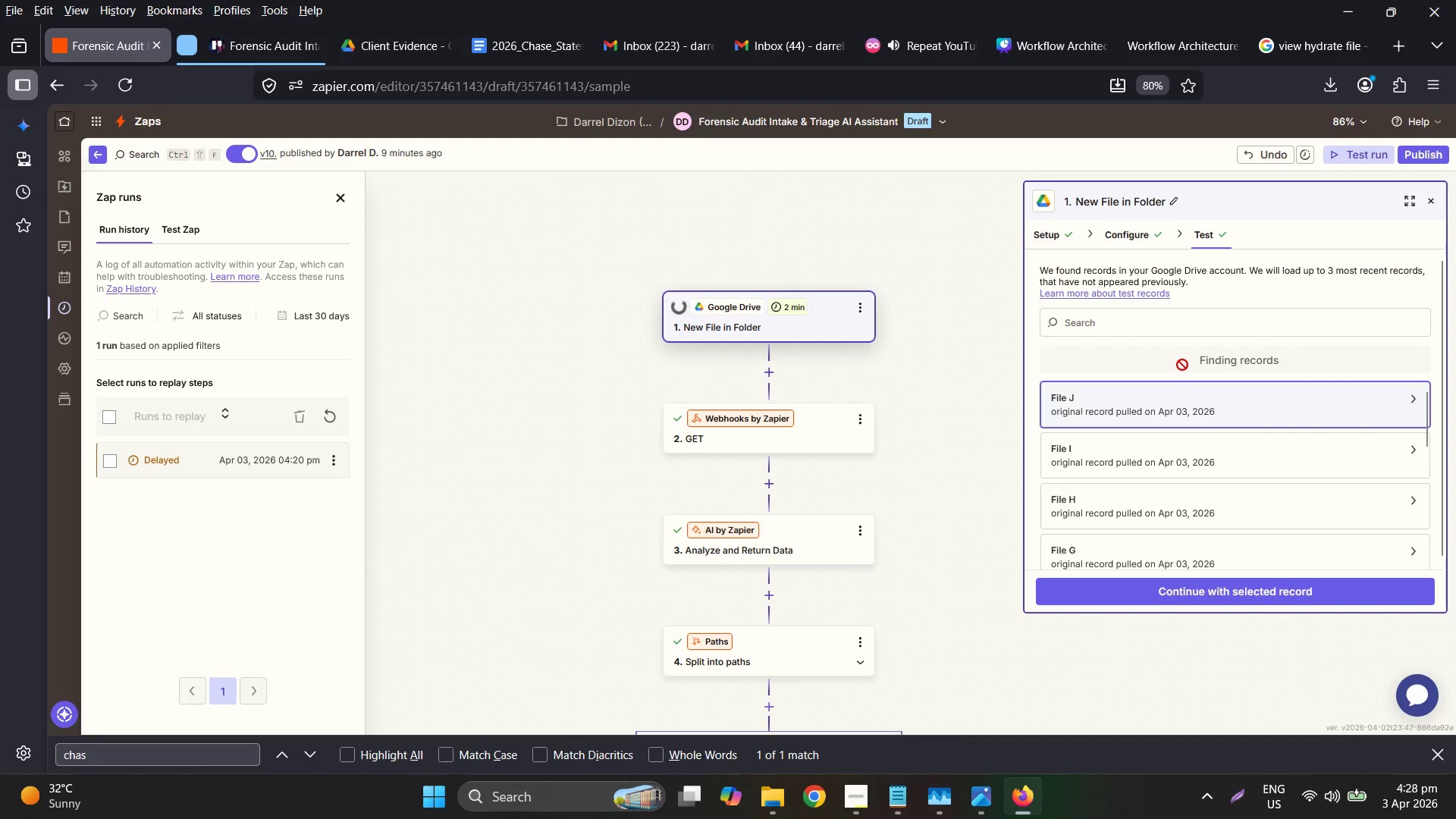 
left_click([1191, 403])
 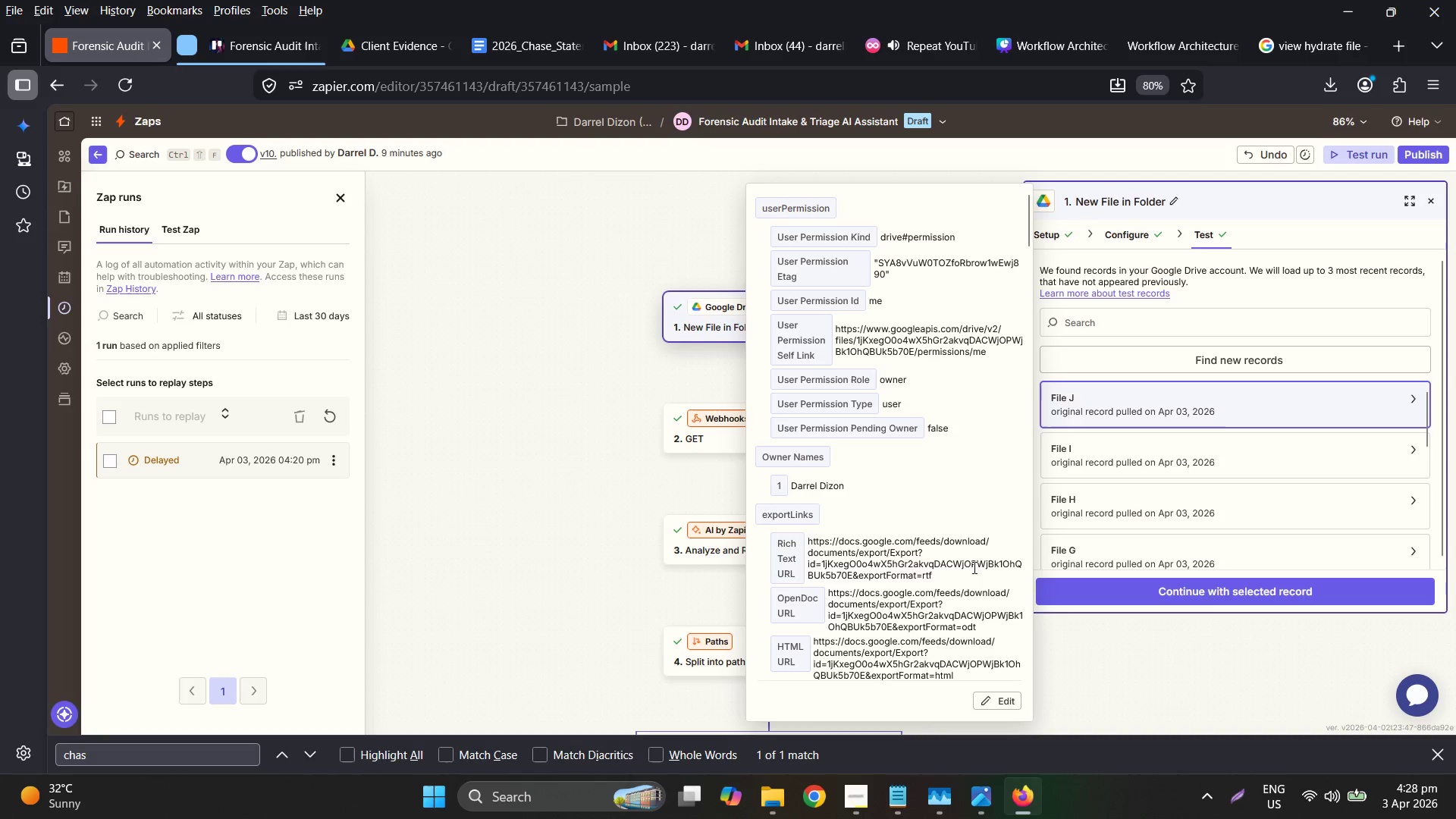 
scroll: coordinate [962, 579], scroll_direction: down, amount: 9.0
 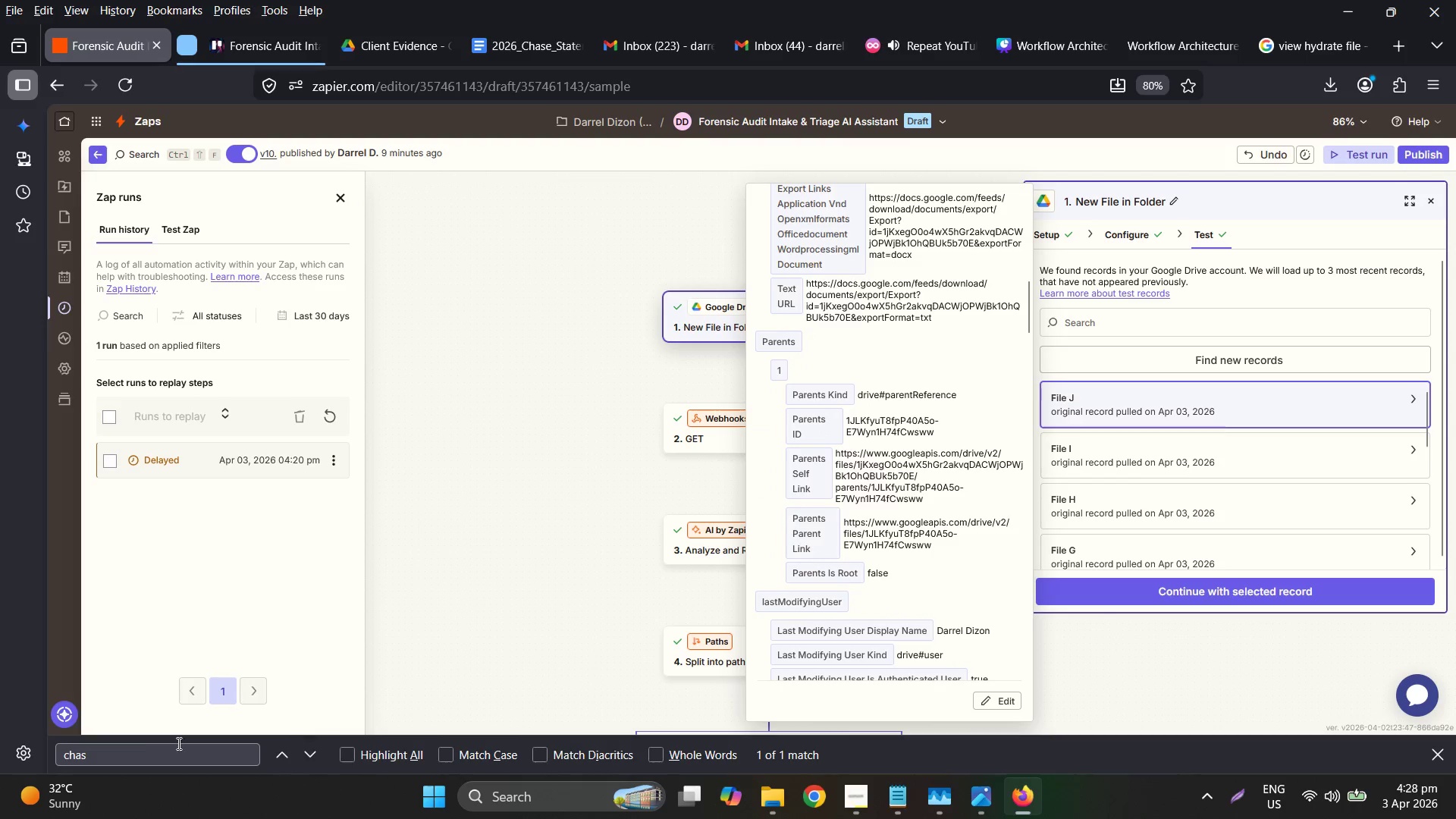 
left_click([143, 749])
 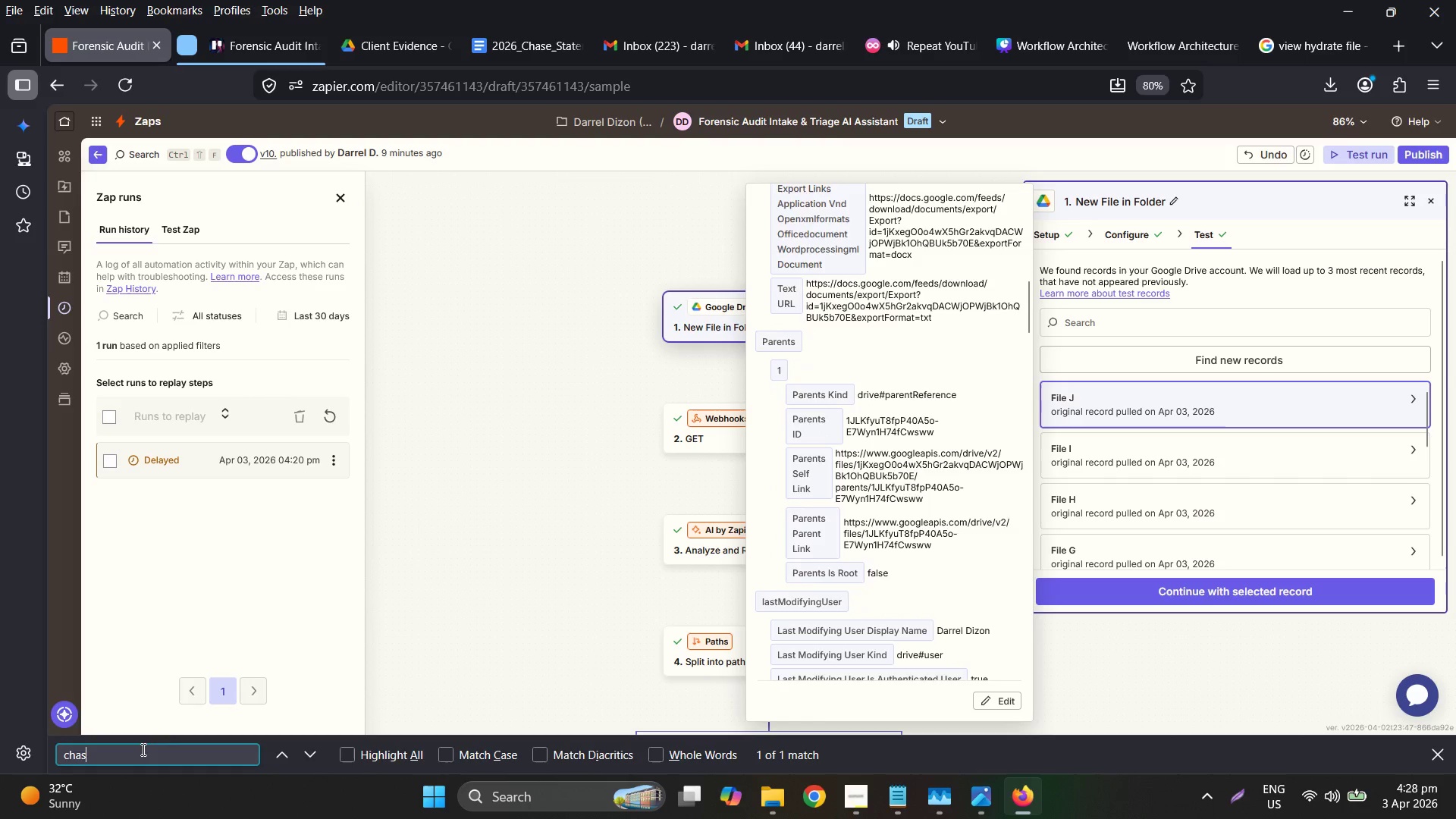 
key(E)
 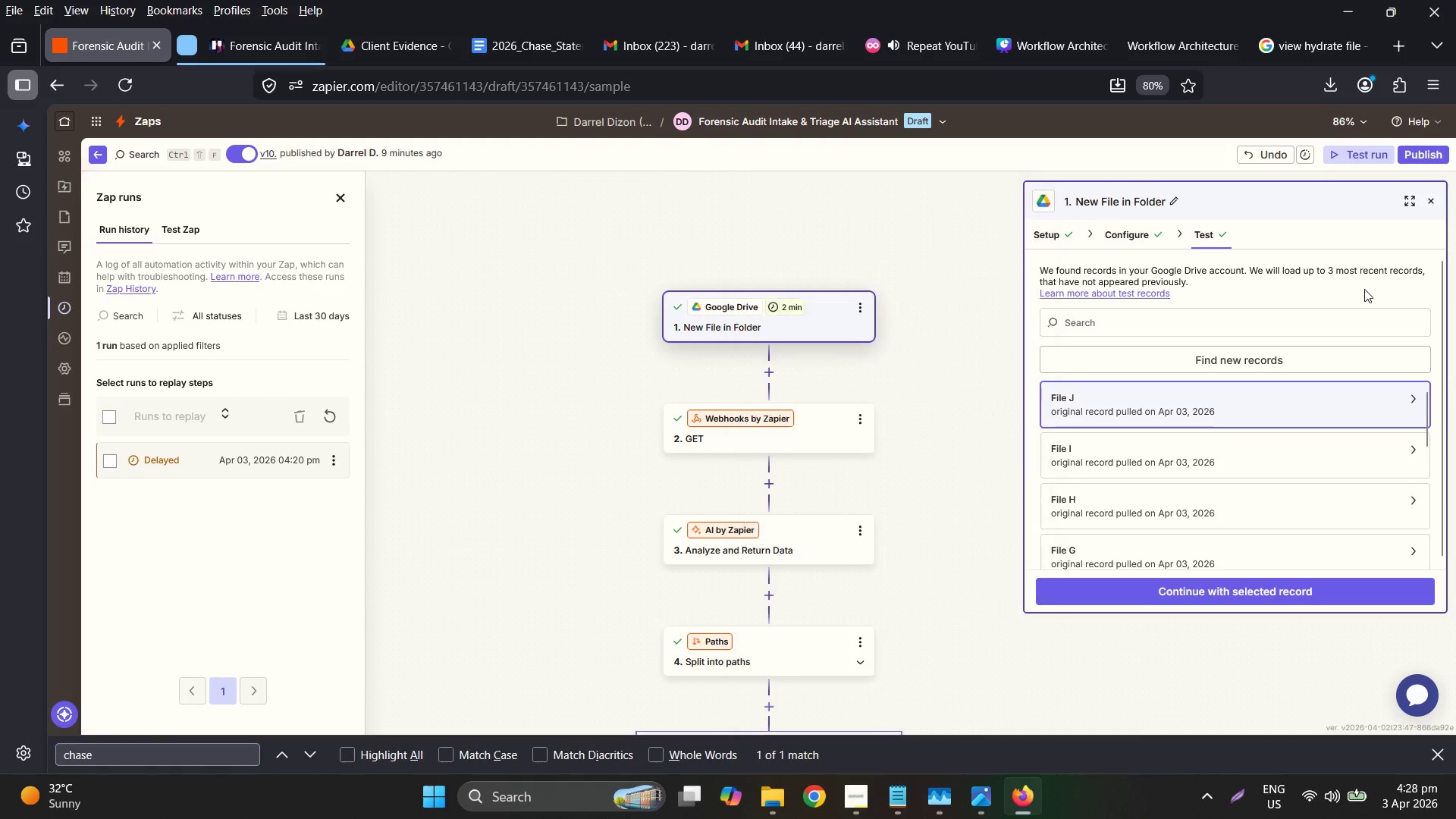 
left_click([1318, 580])
 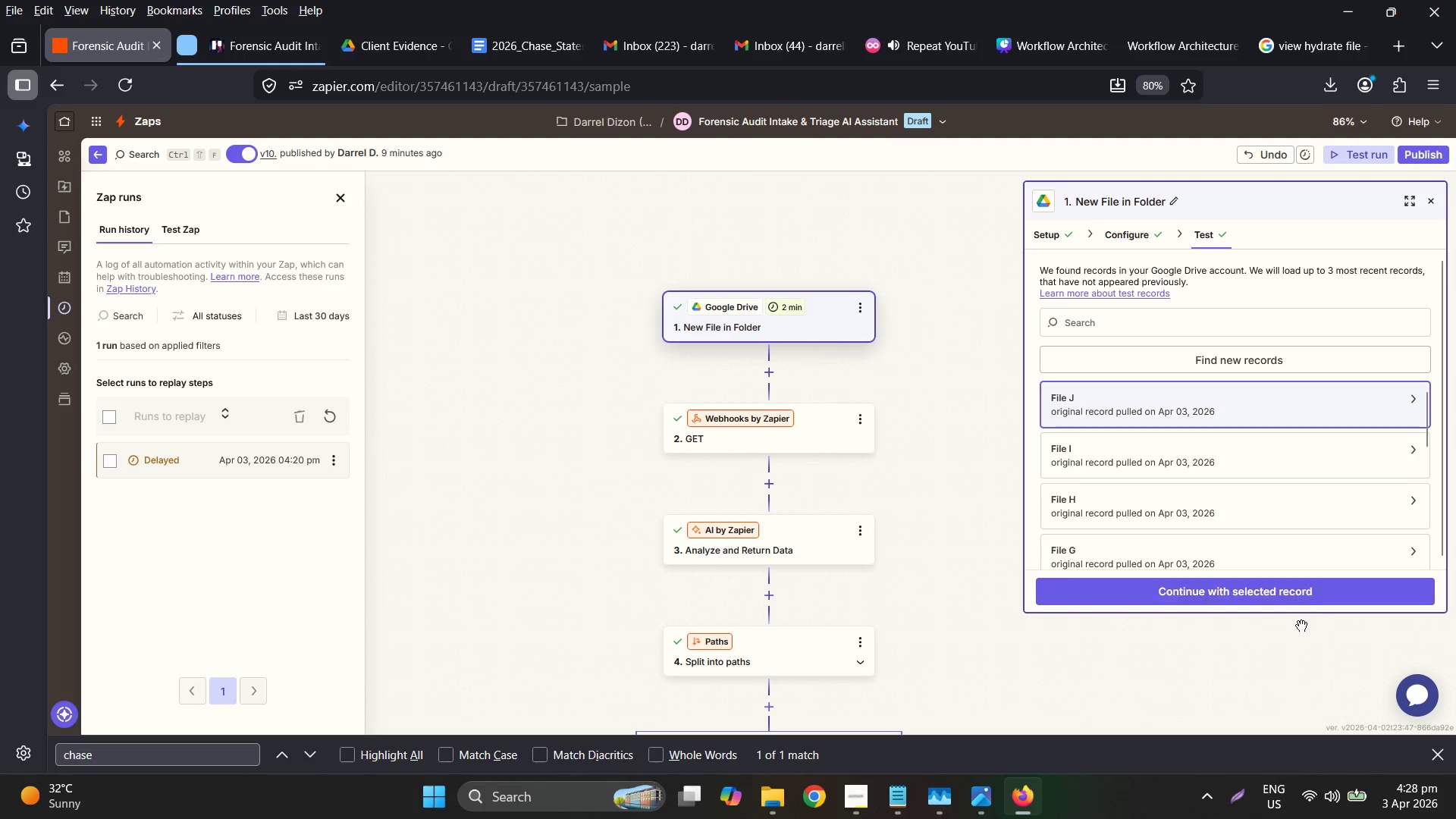 
left_click([1323, 588])
 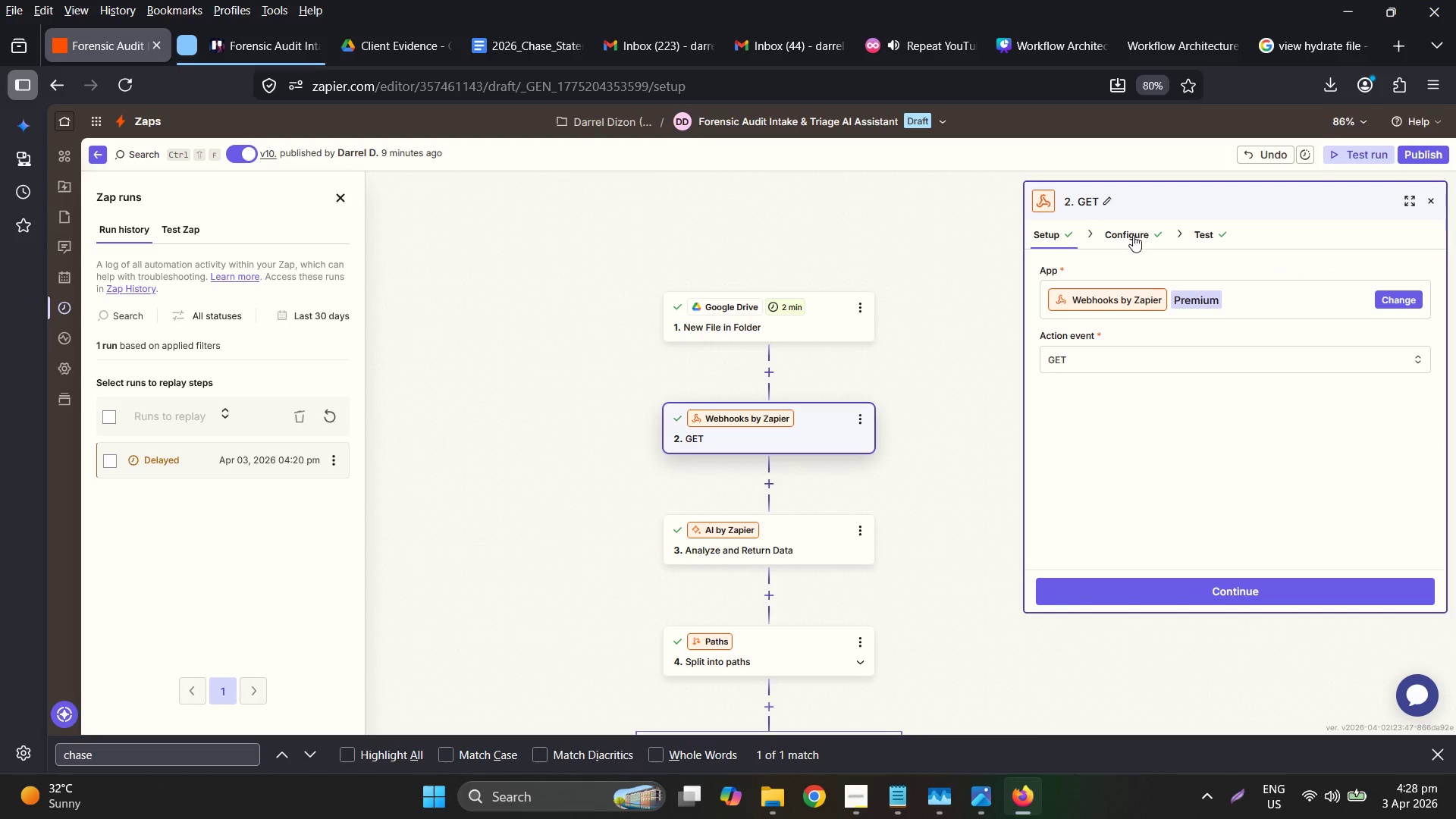 
wait(5.77)
 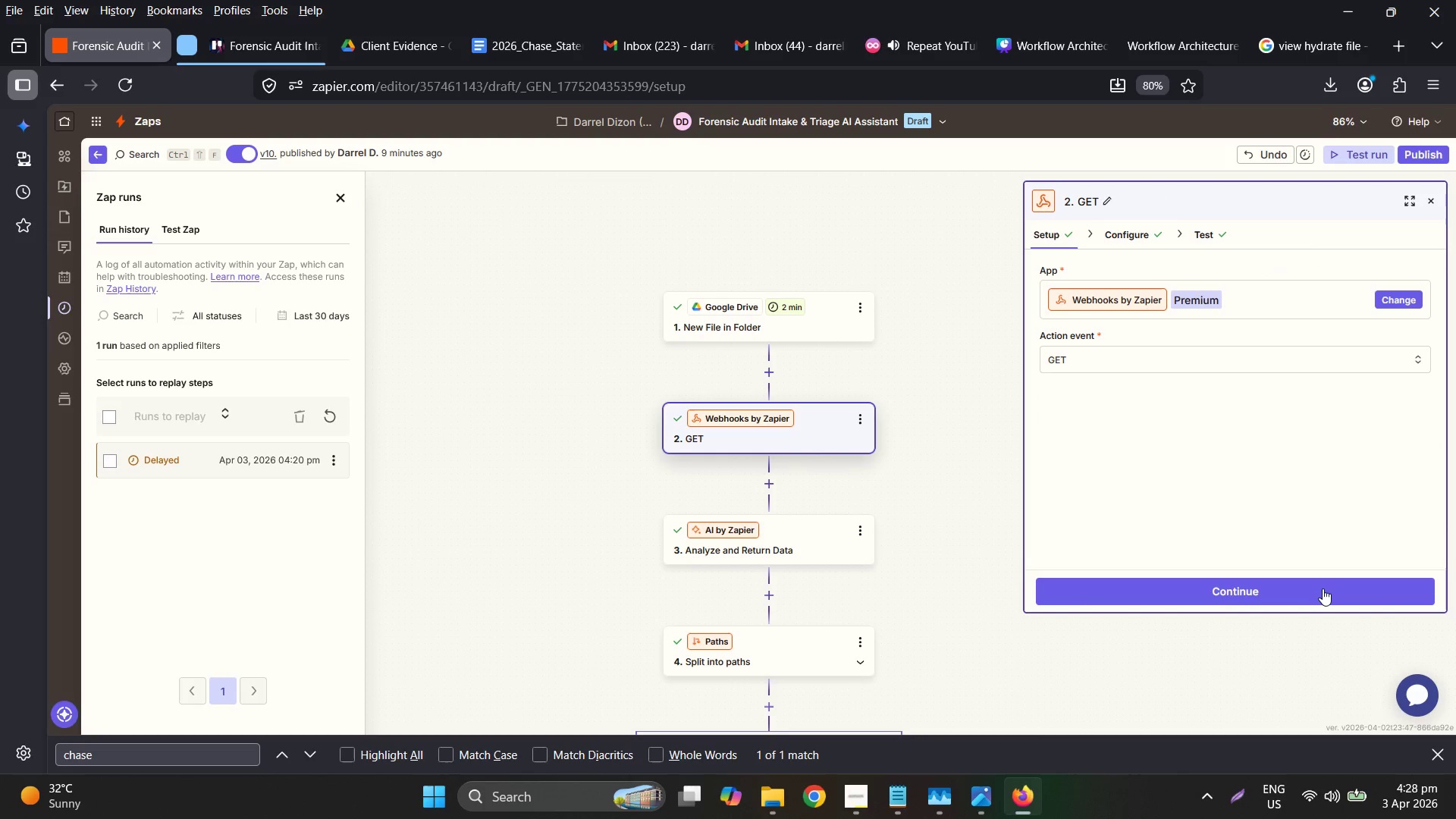 
double_click([1163, 340])
 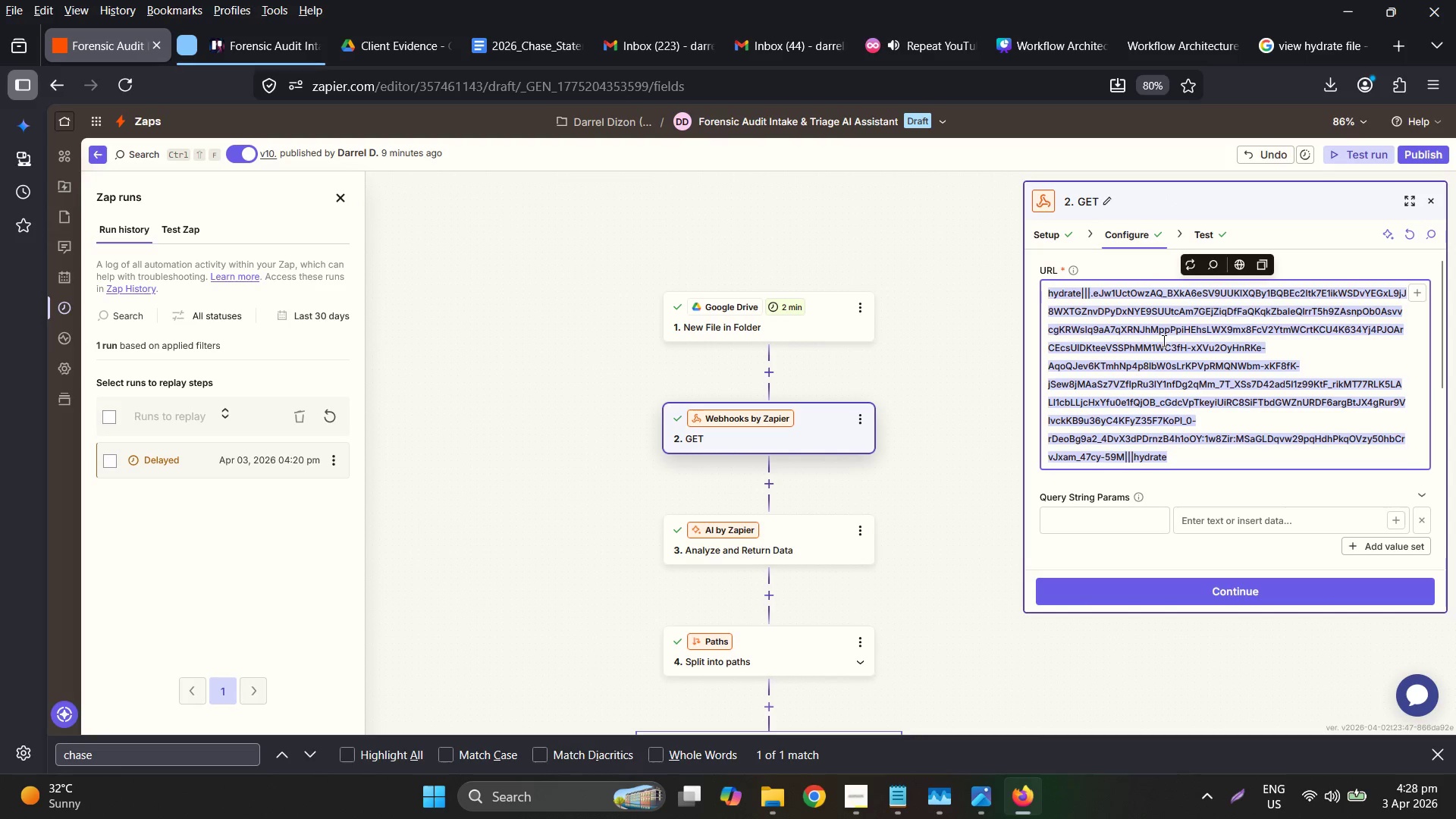 
triple_click([1163, 340])
 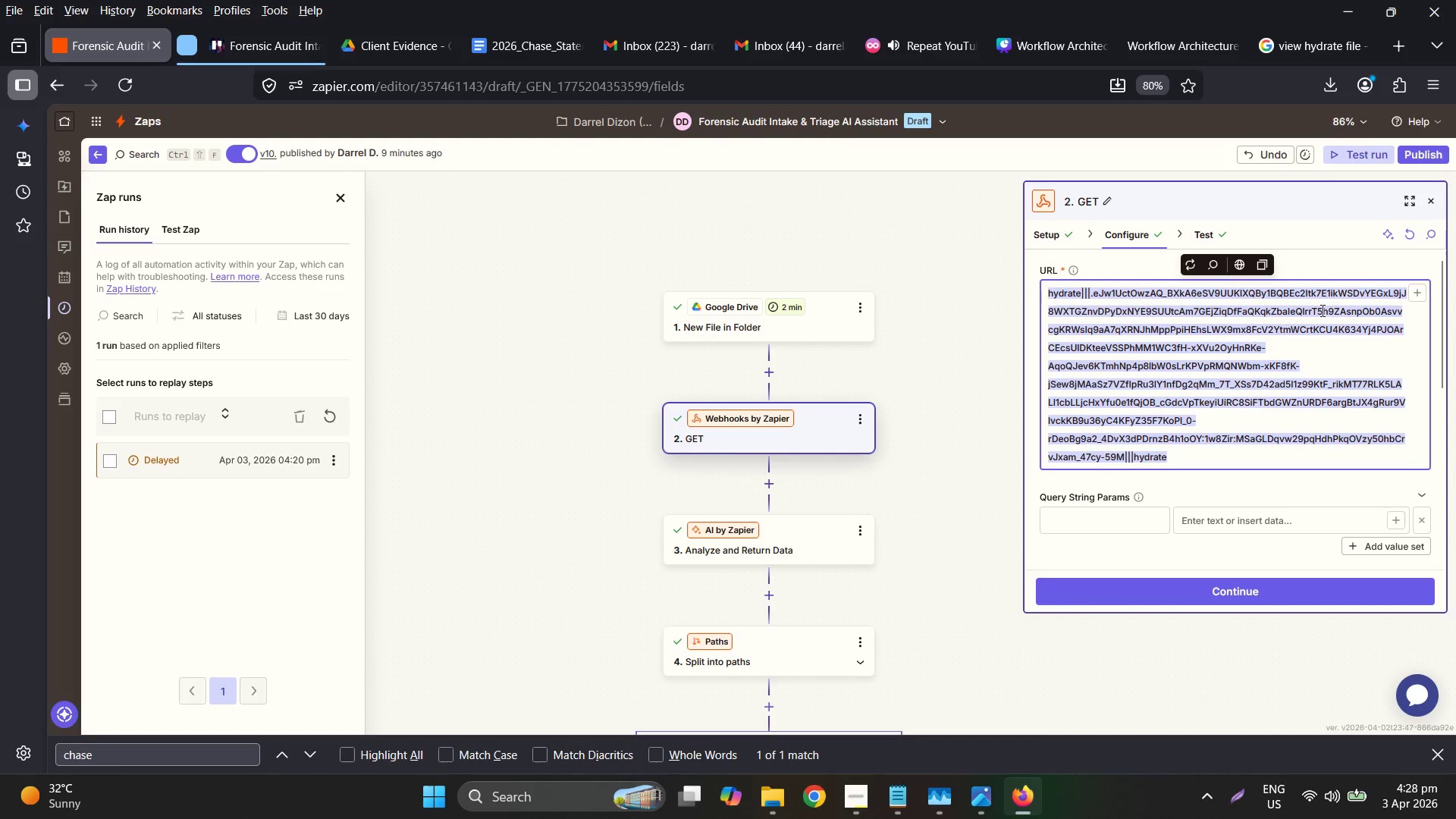 
key(Backspace)
 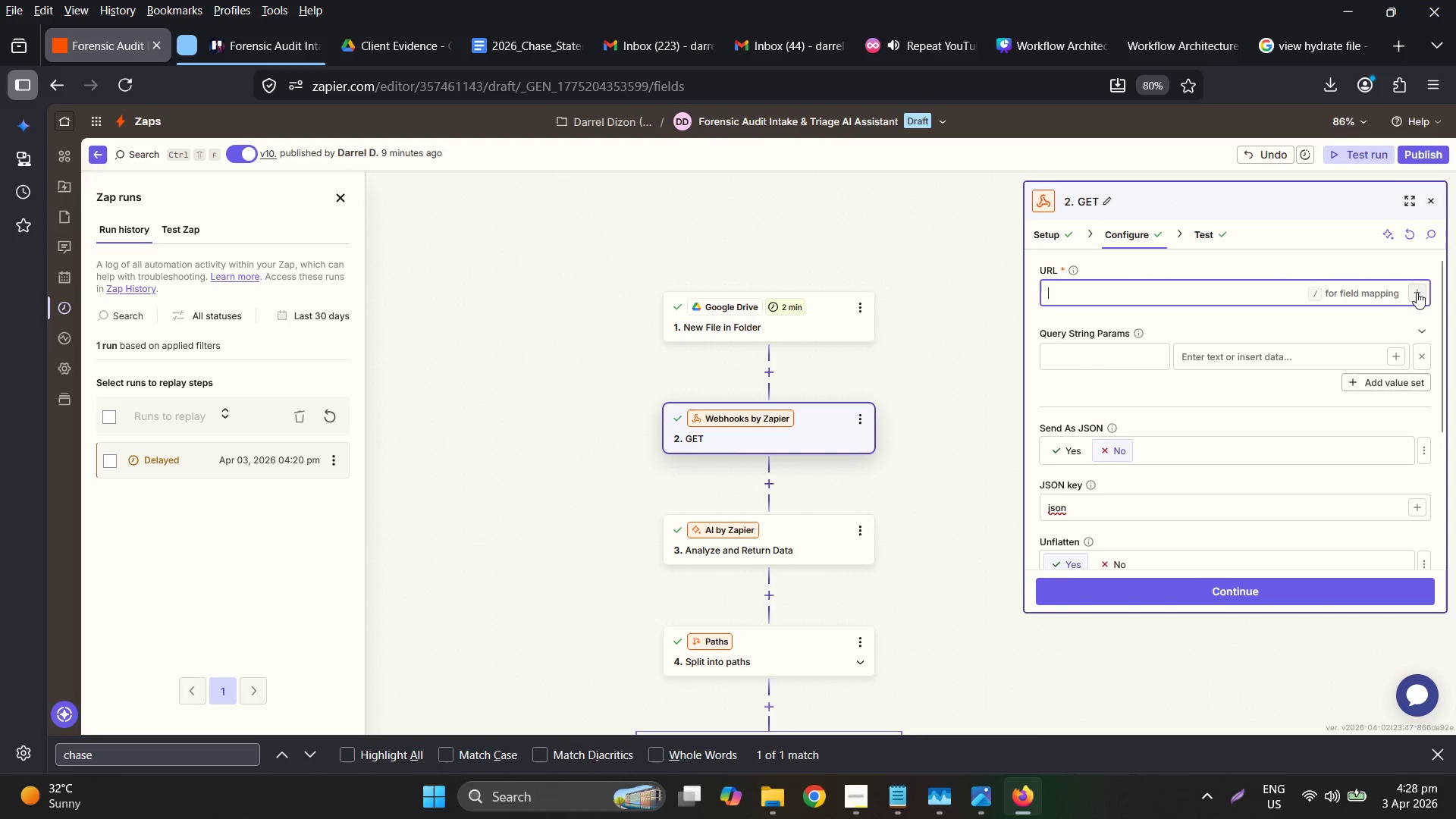 
left_click([1418, 292])
 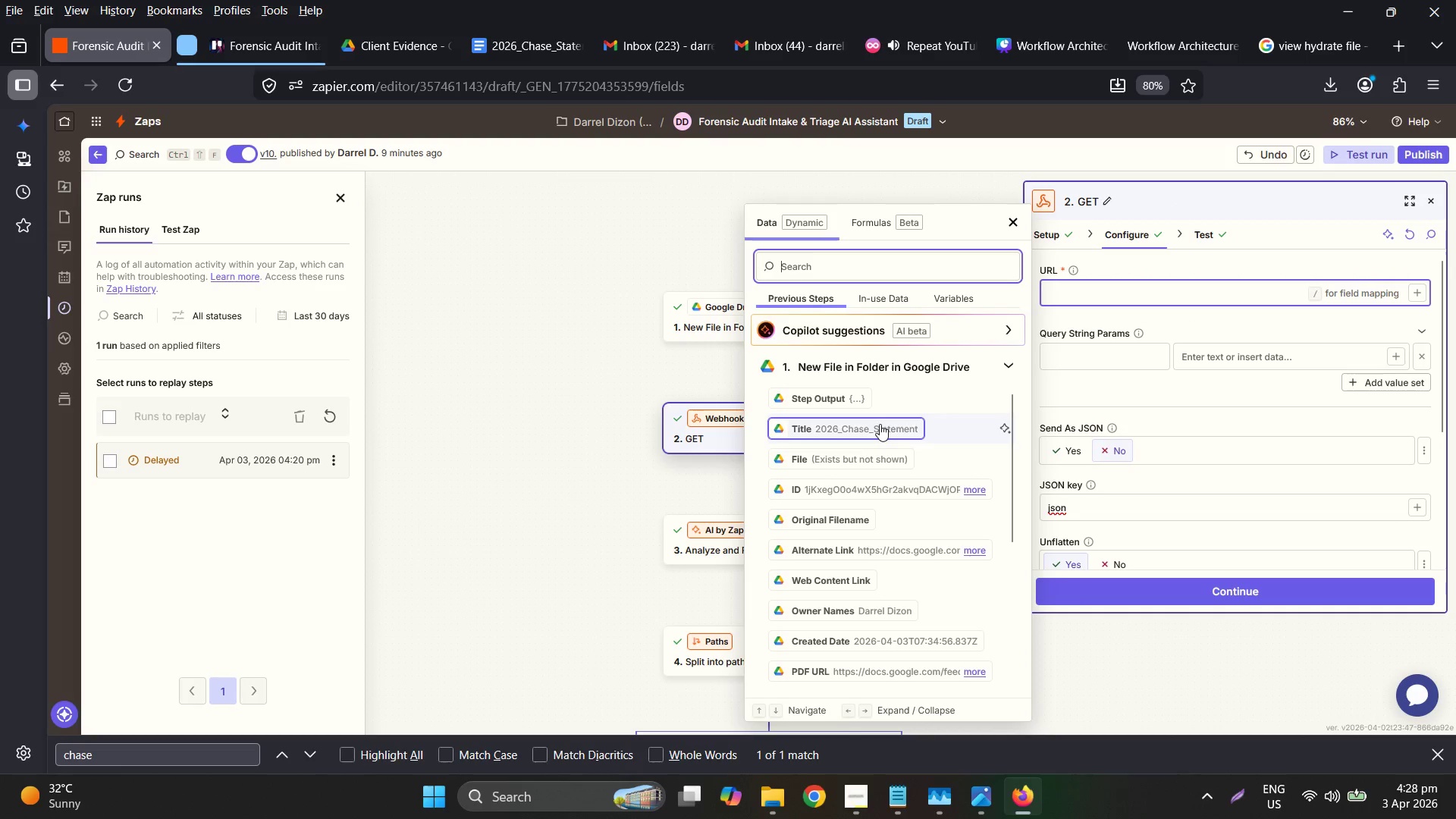 
left_click([871, 450])
 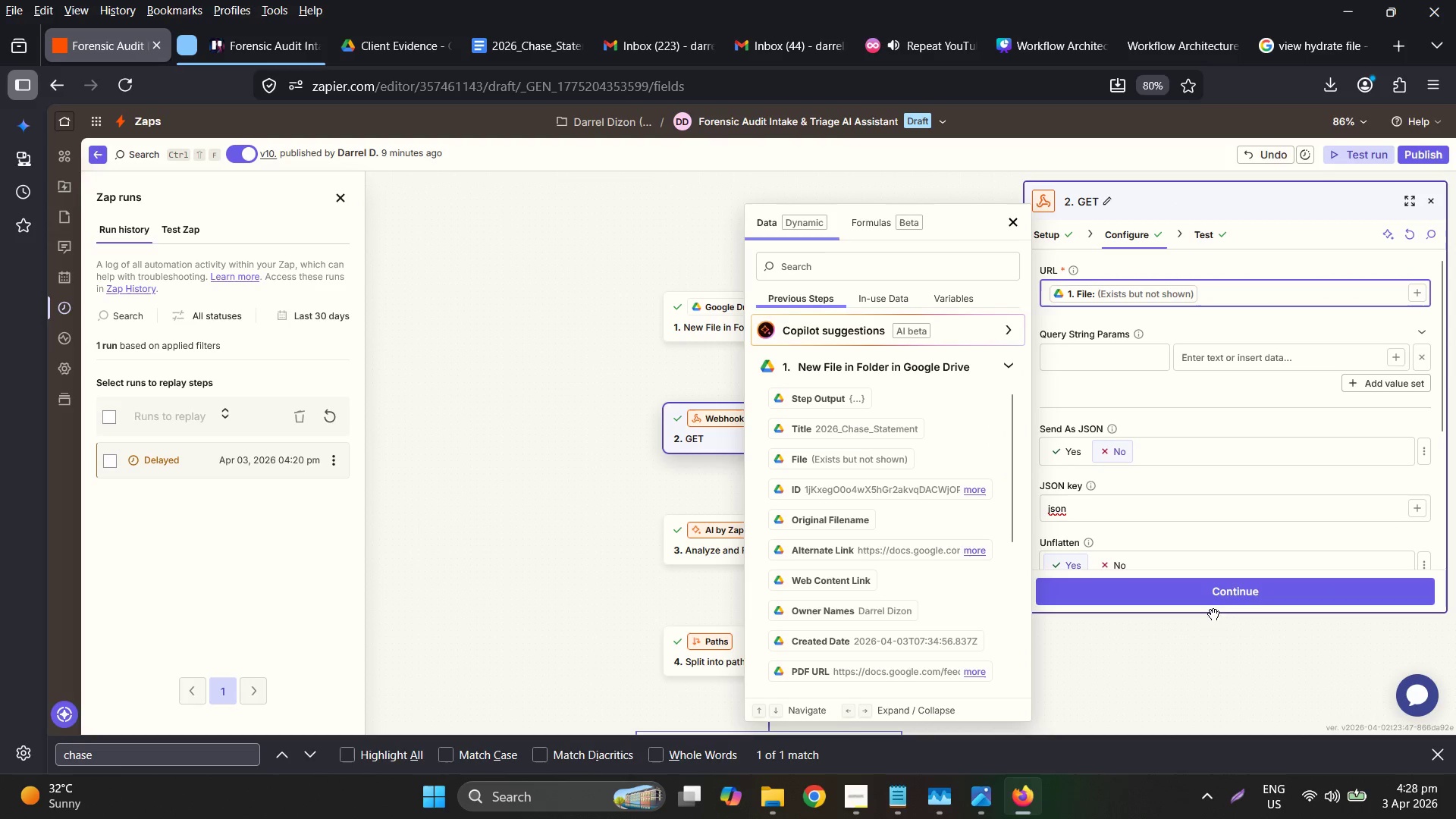 
left_click([1216, 592])
 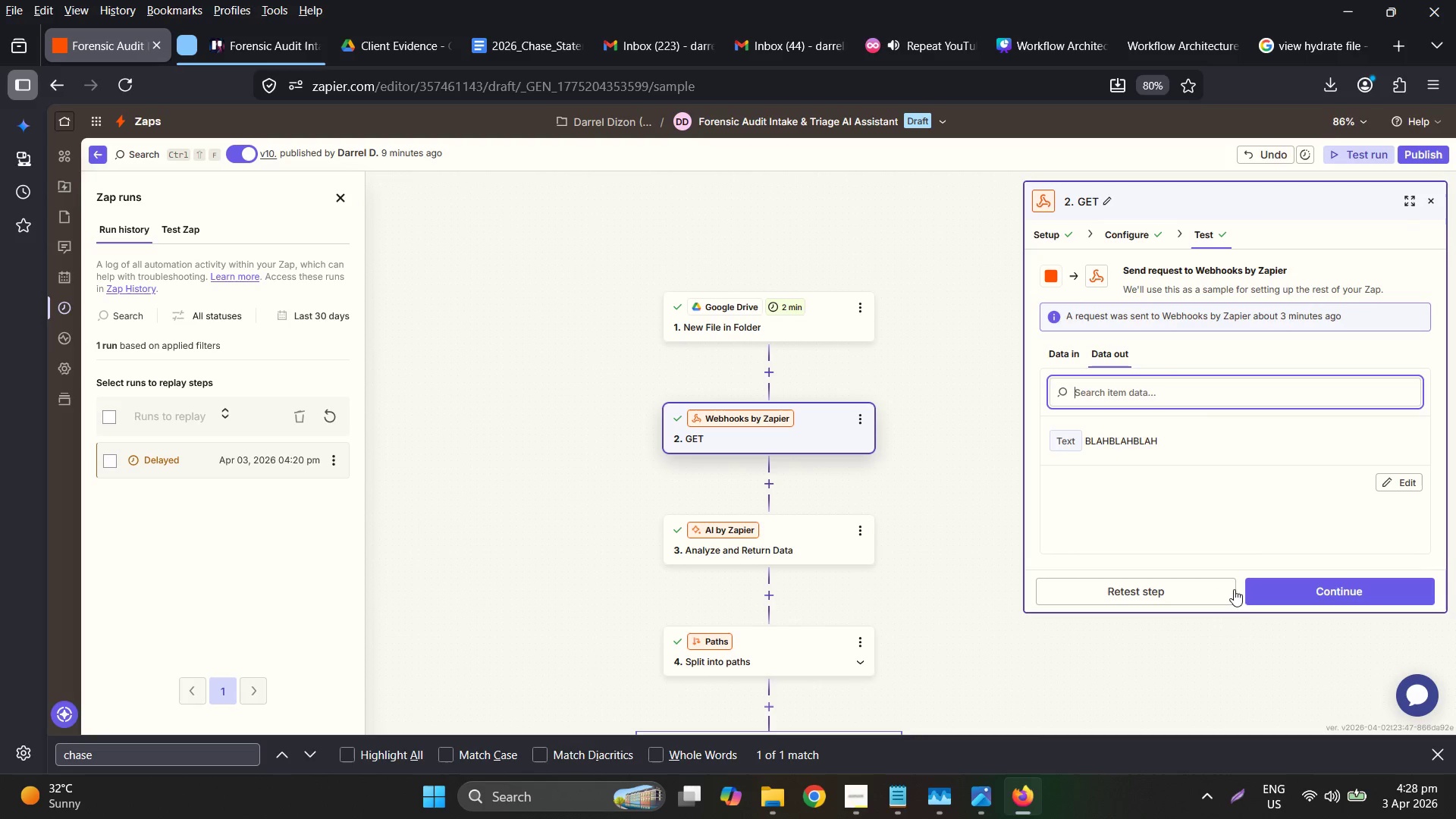 
mouse_move([1254, 498])
 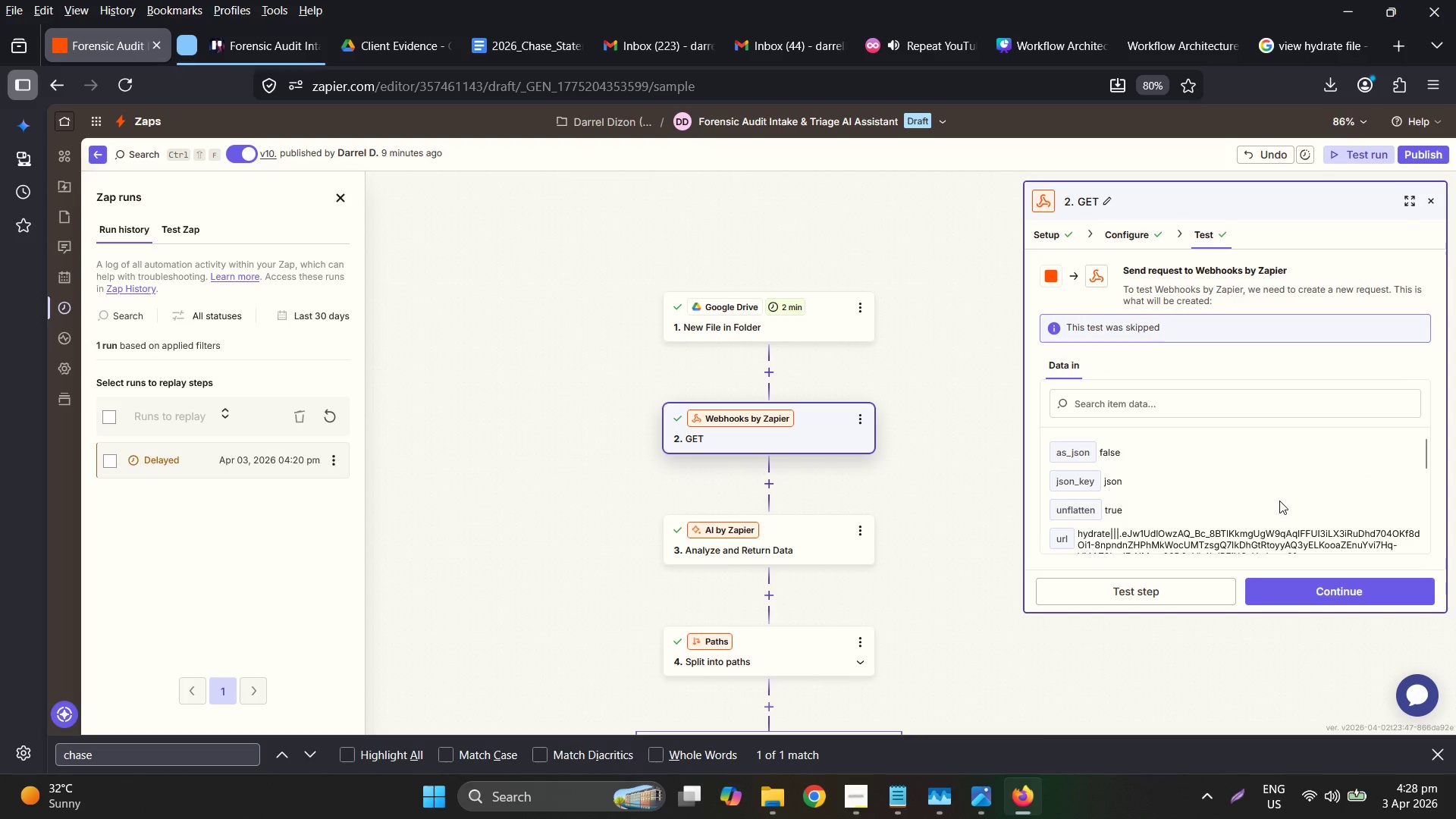 
scroll: coordinate [1279, 500], scroll_direction: down, amount: 2.0
 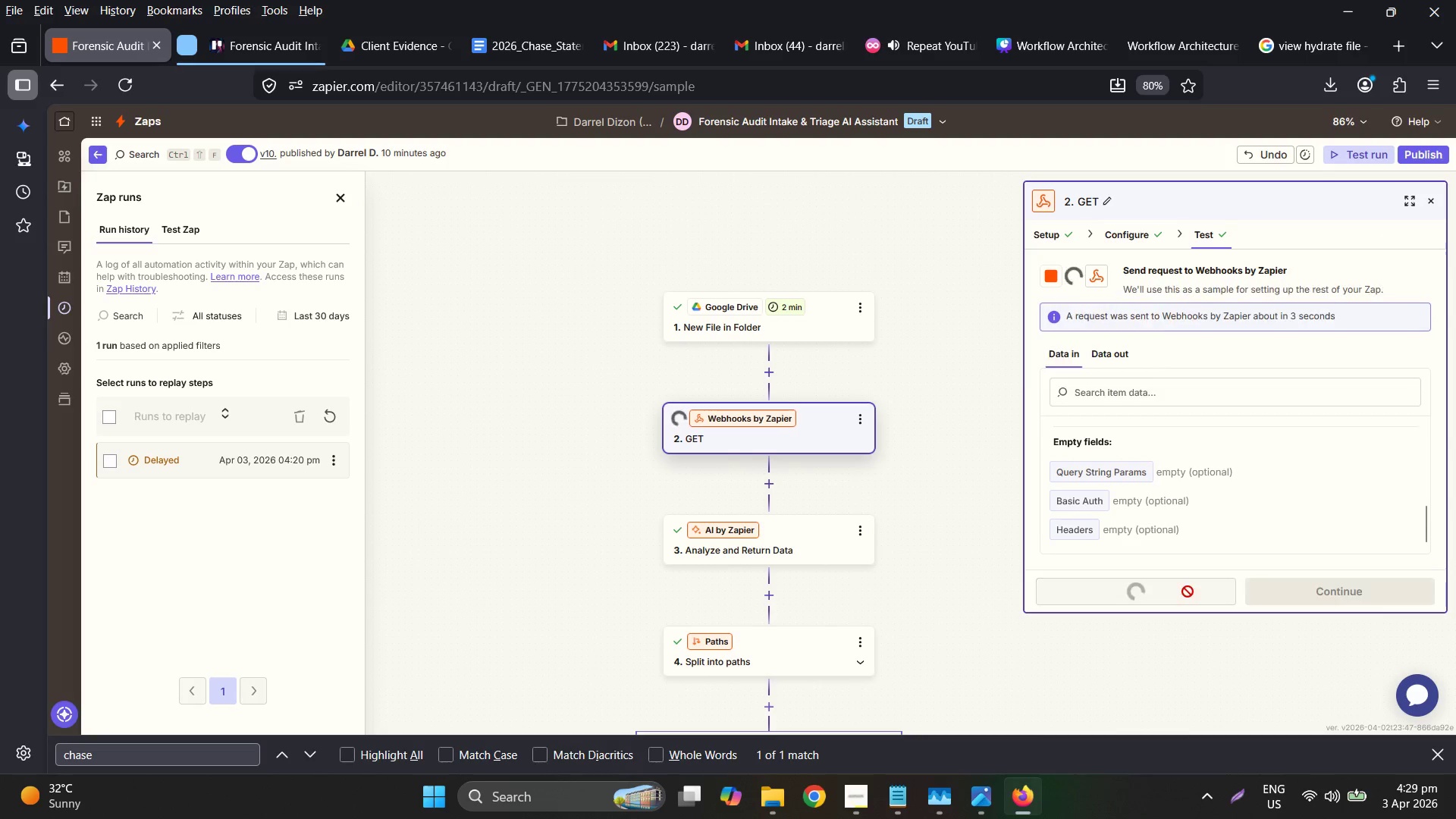 
scroll: coordinate [1255, 517], scroll_direction: up, amount: 3.0
 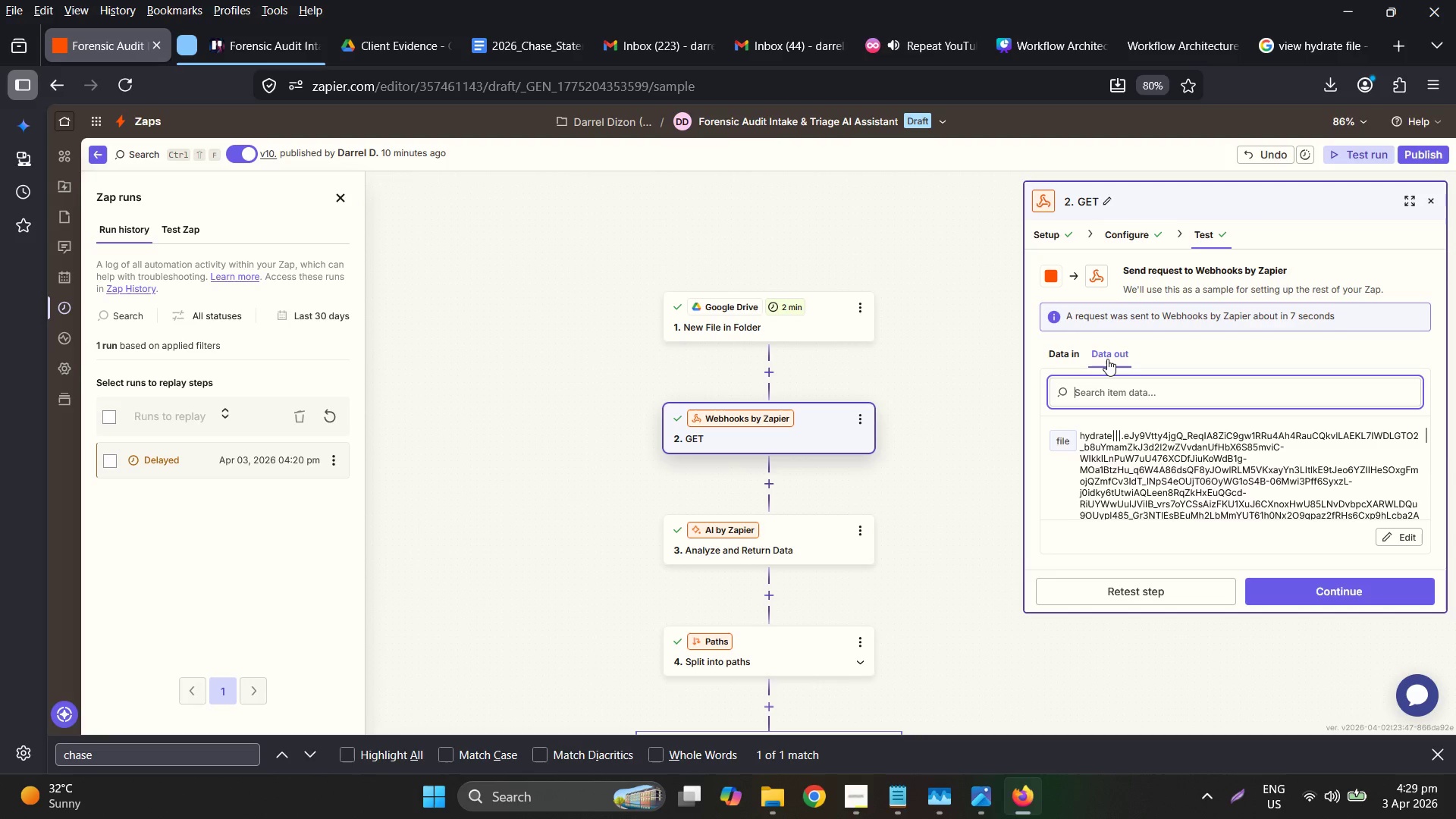 
left_click([1107, 359])
 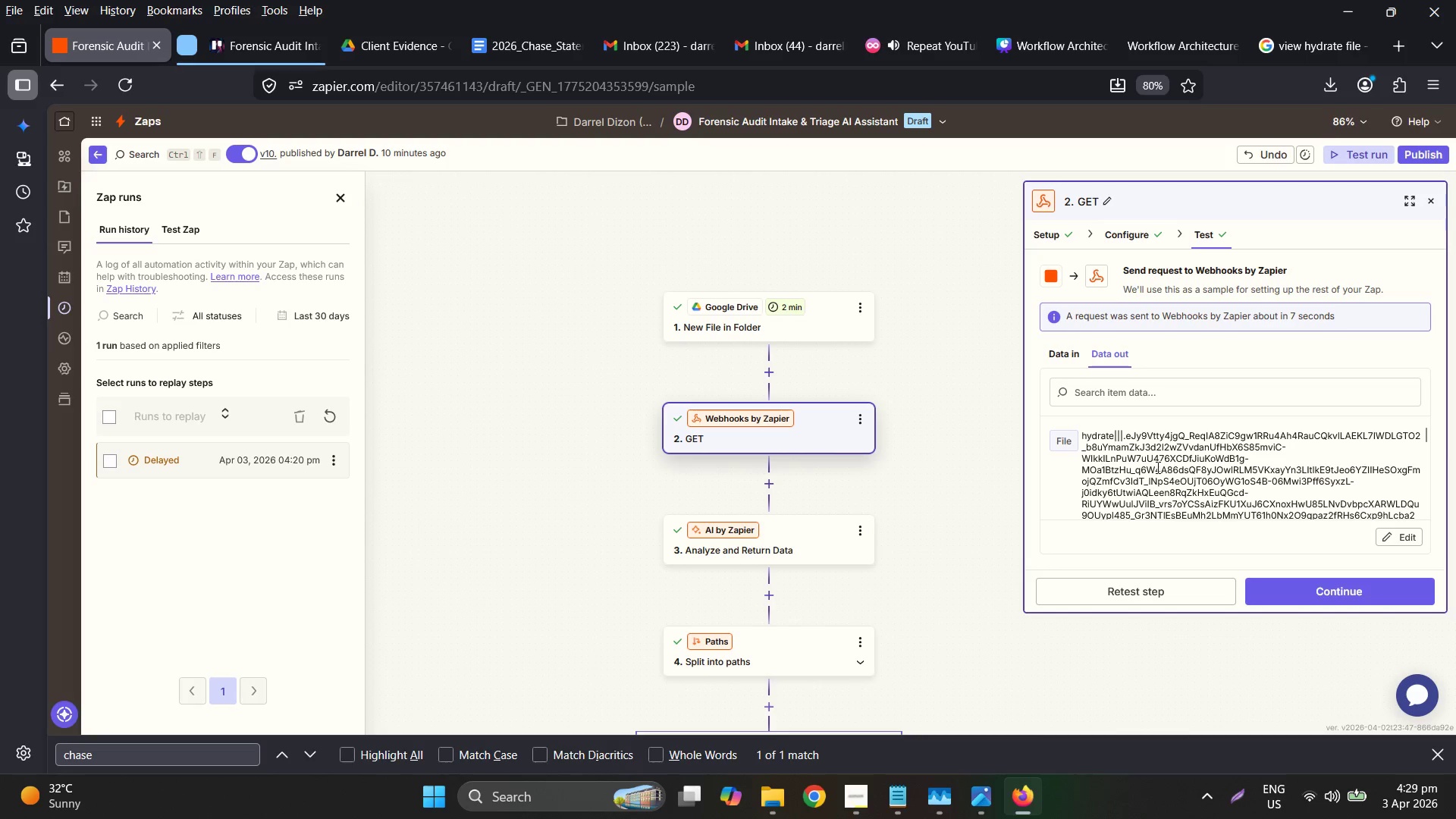 
scroll: coordinate [1189, 485], scroll_direction: down, amount: 2.0
 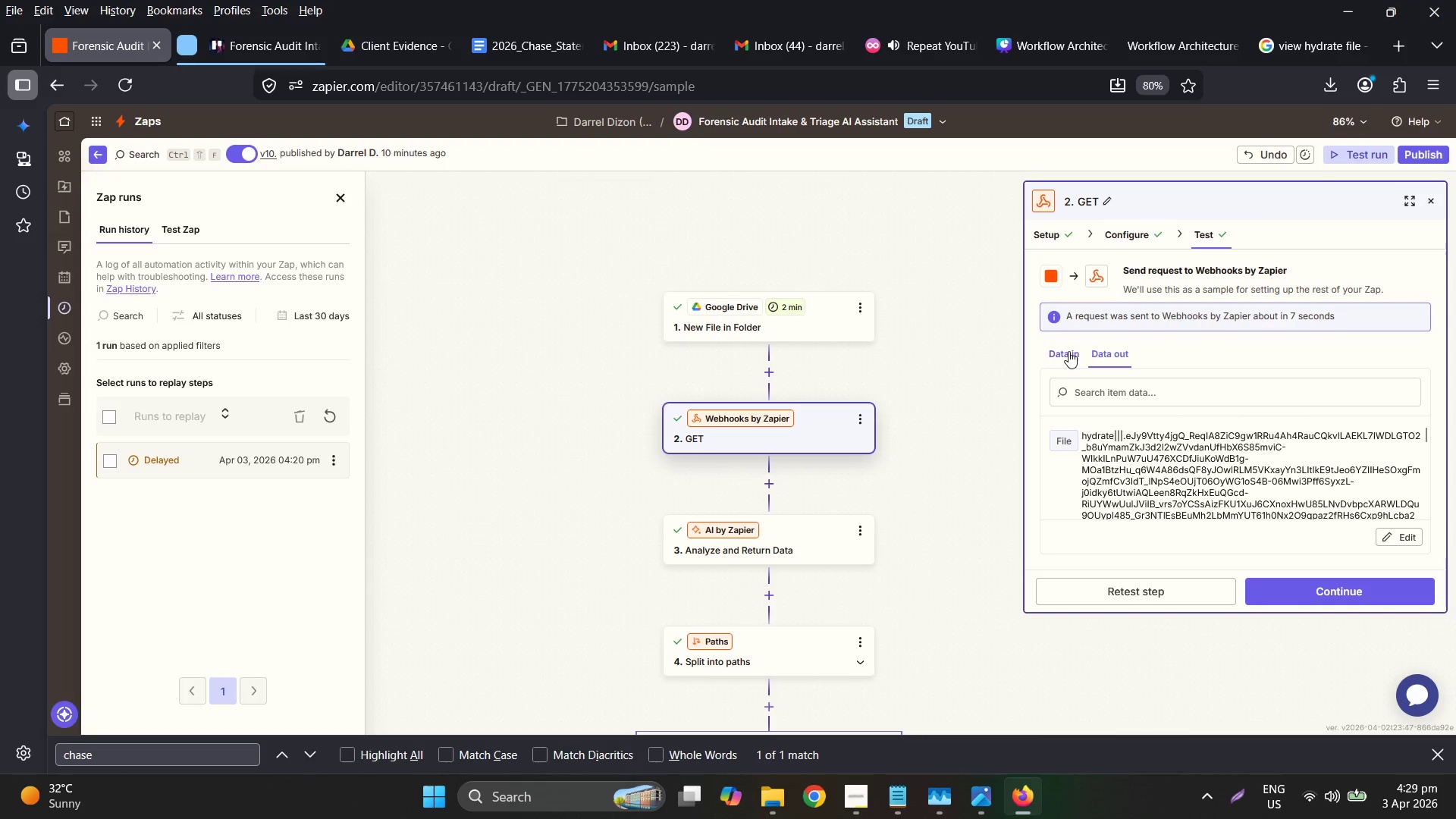 
left_click([1068, 351])
 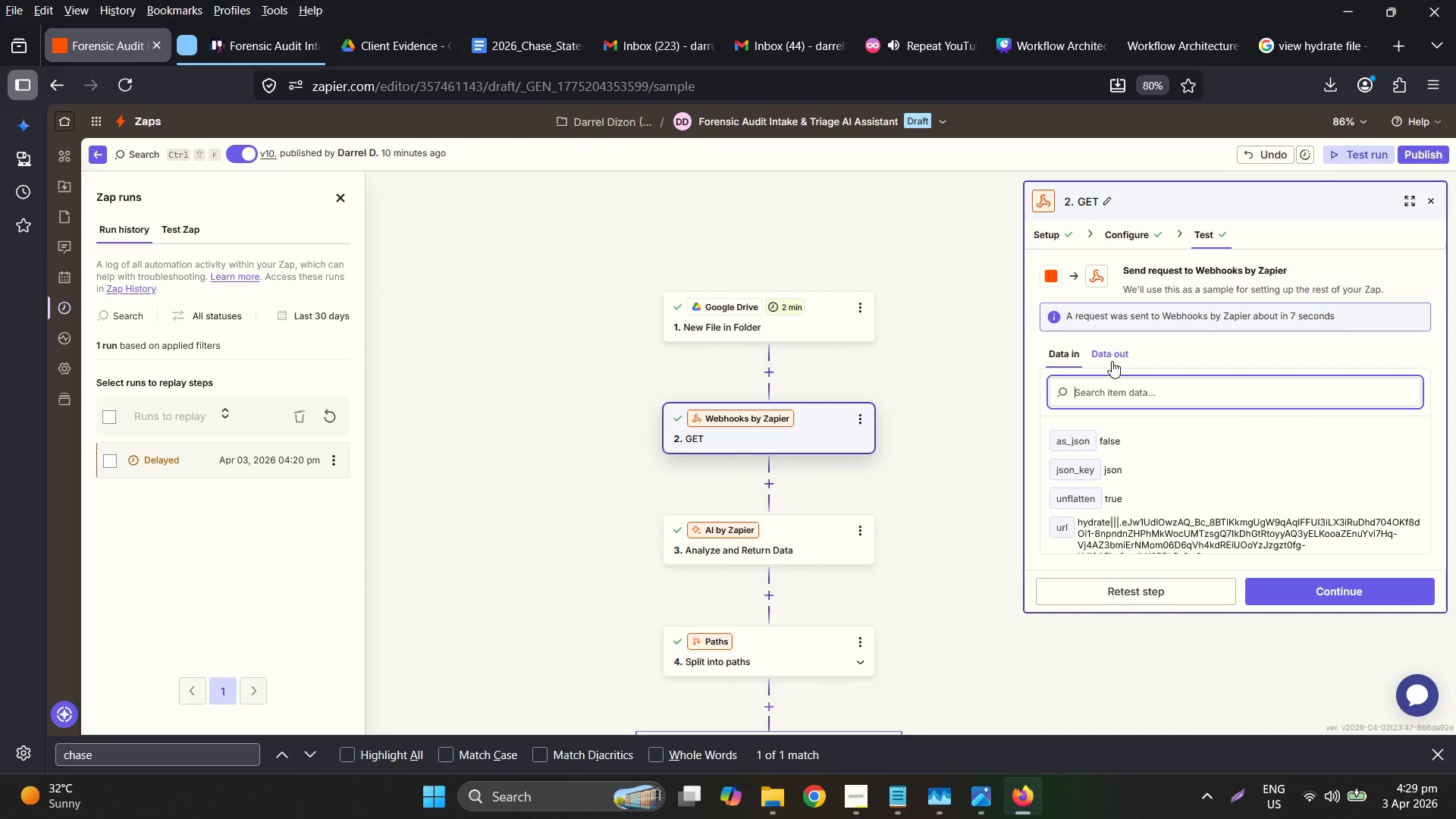 
scroll: coordinate [1294, 526], scroll_direction: down, amount: 2.0
 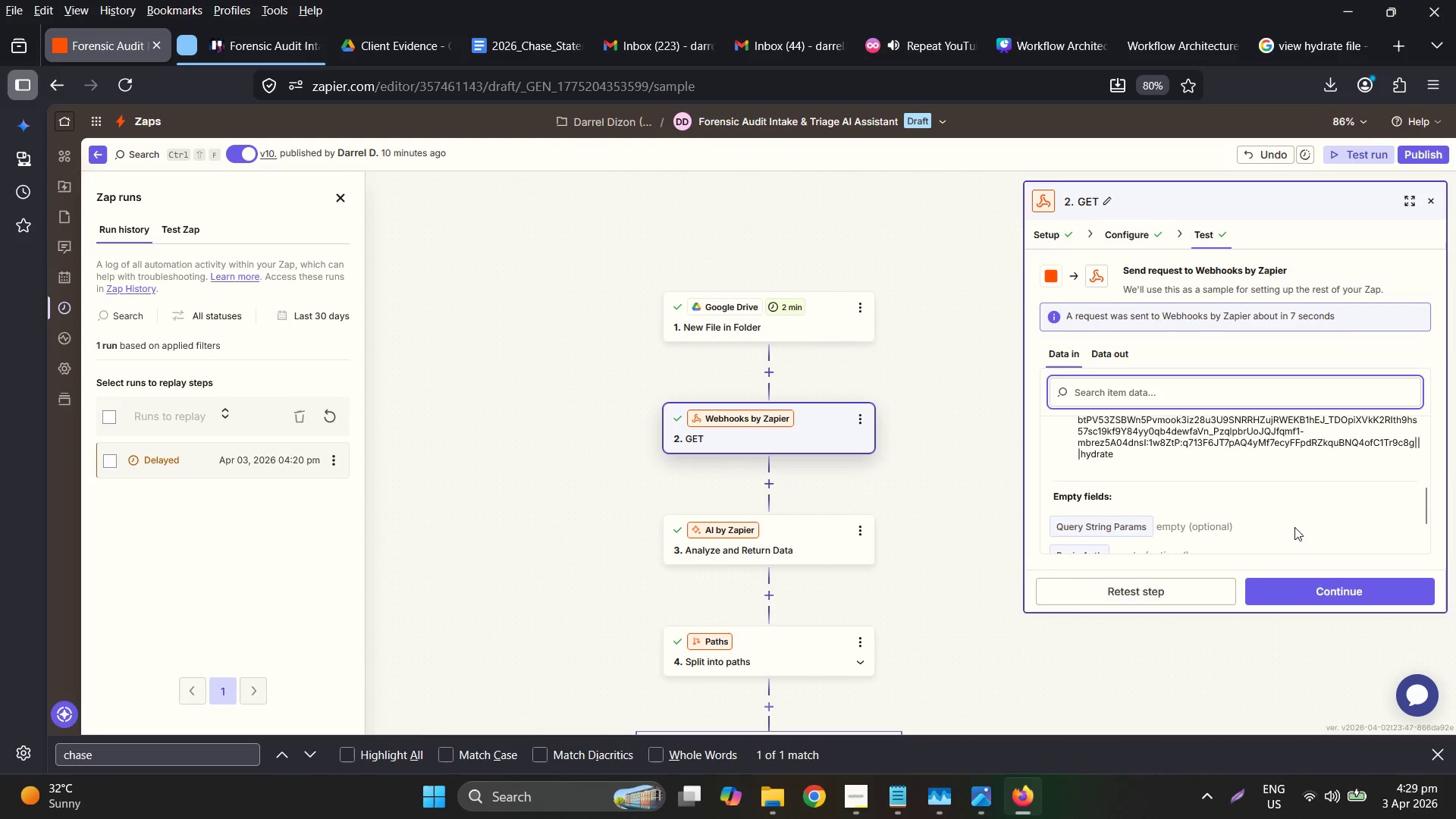 
scroll: coordinate [1294, 526], scroll_direction: up, amount: 2.0
 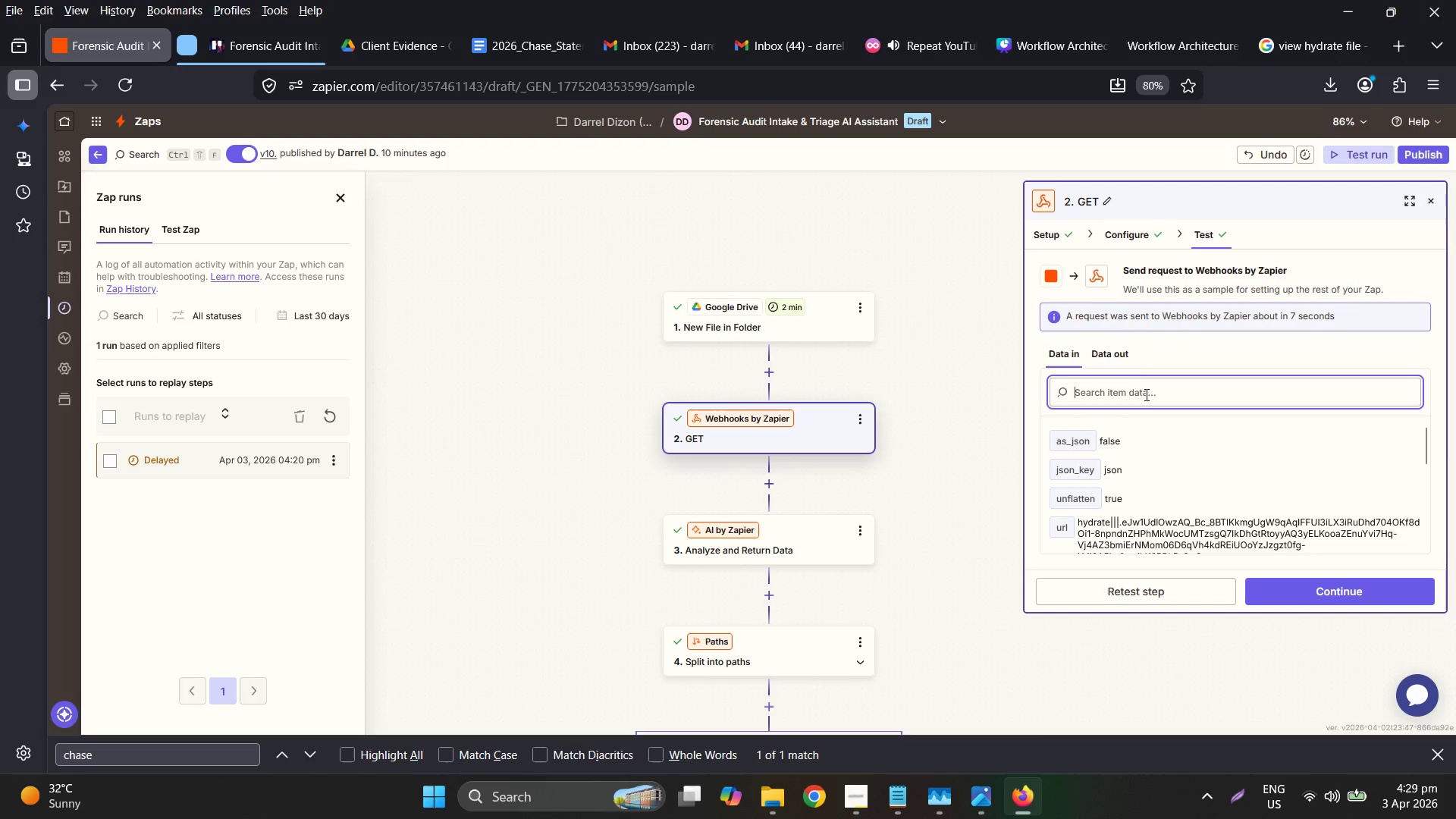 
left_click([1129, 359])
 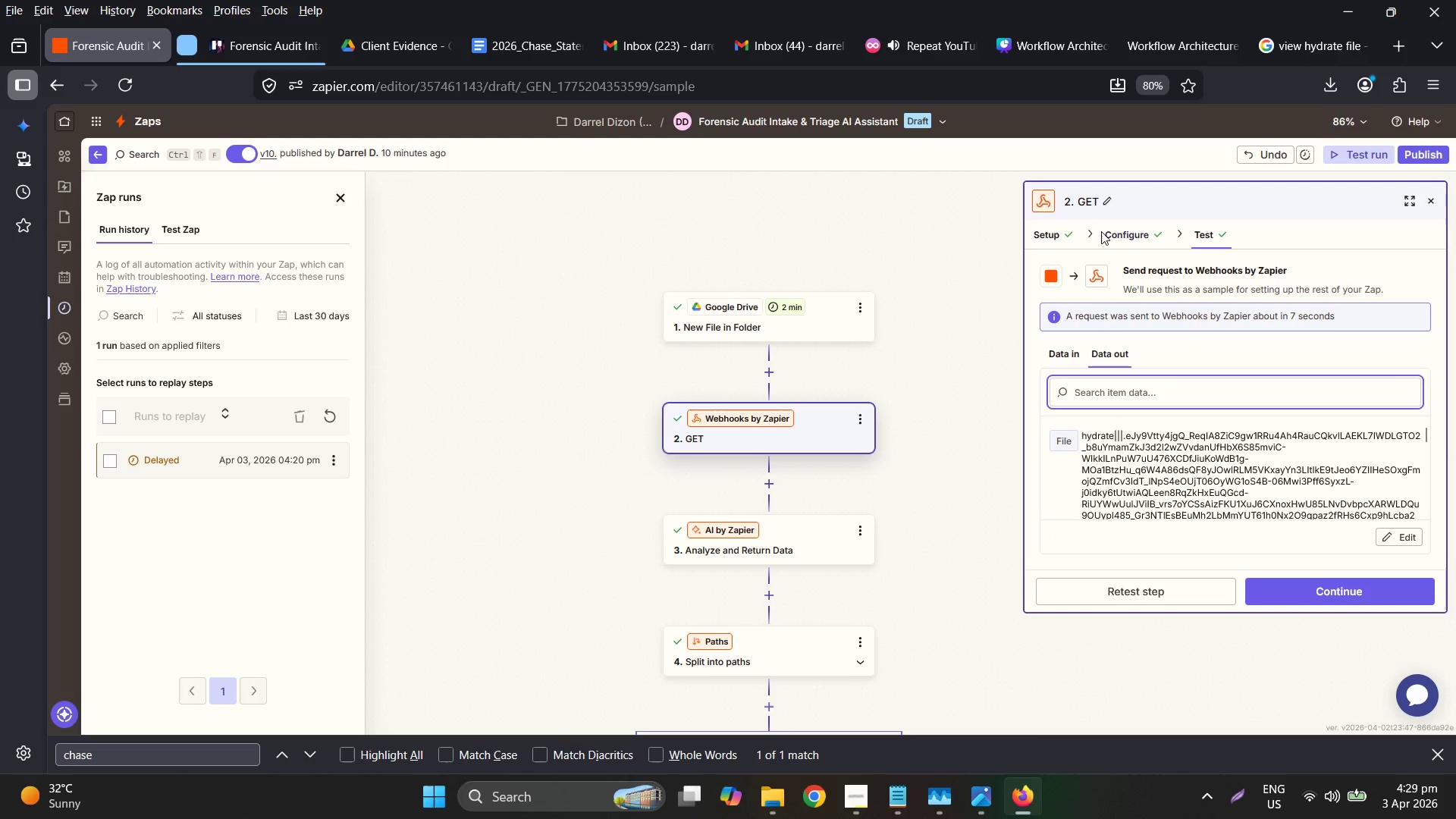 
double_click([1111, 231])
 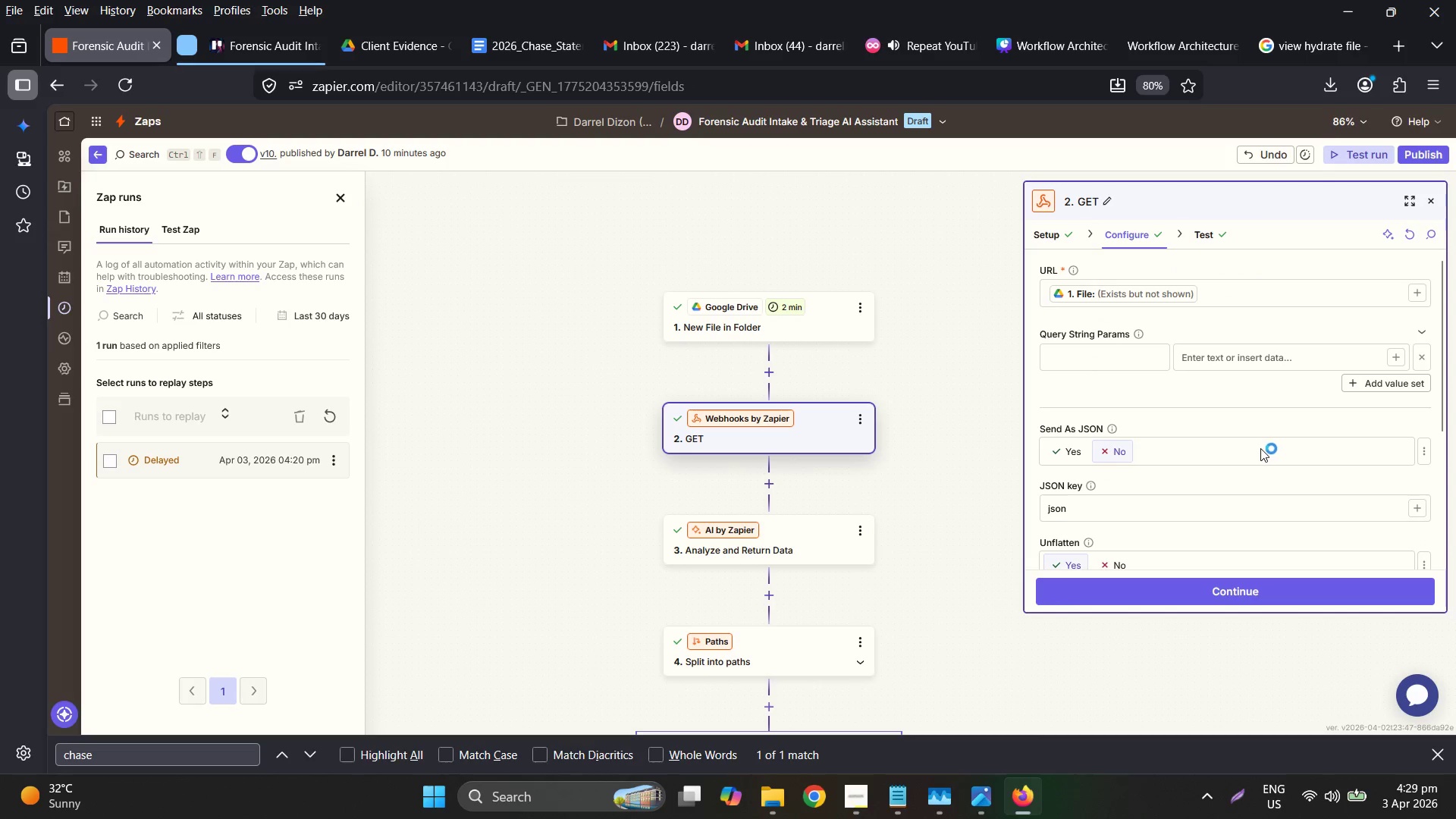 
scroll: coordinate [1278, 491], scroll_direction: down, amount: 5.0
 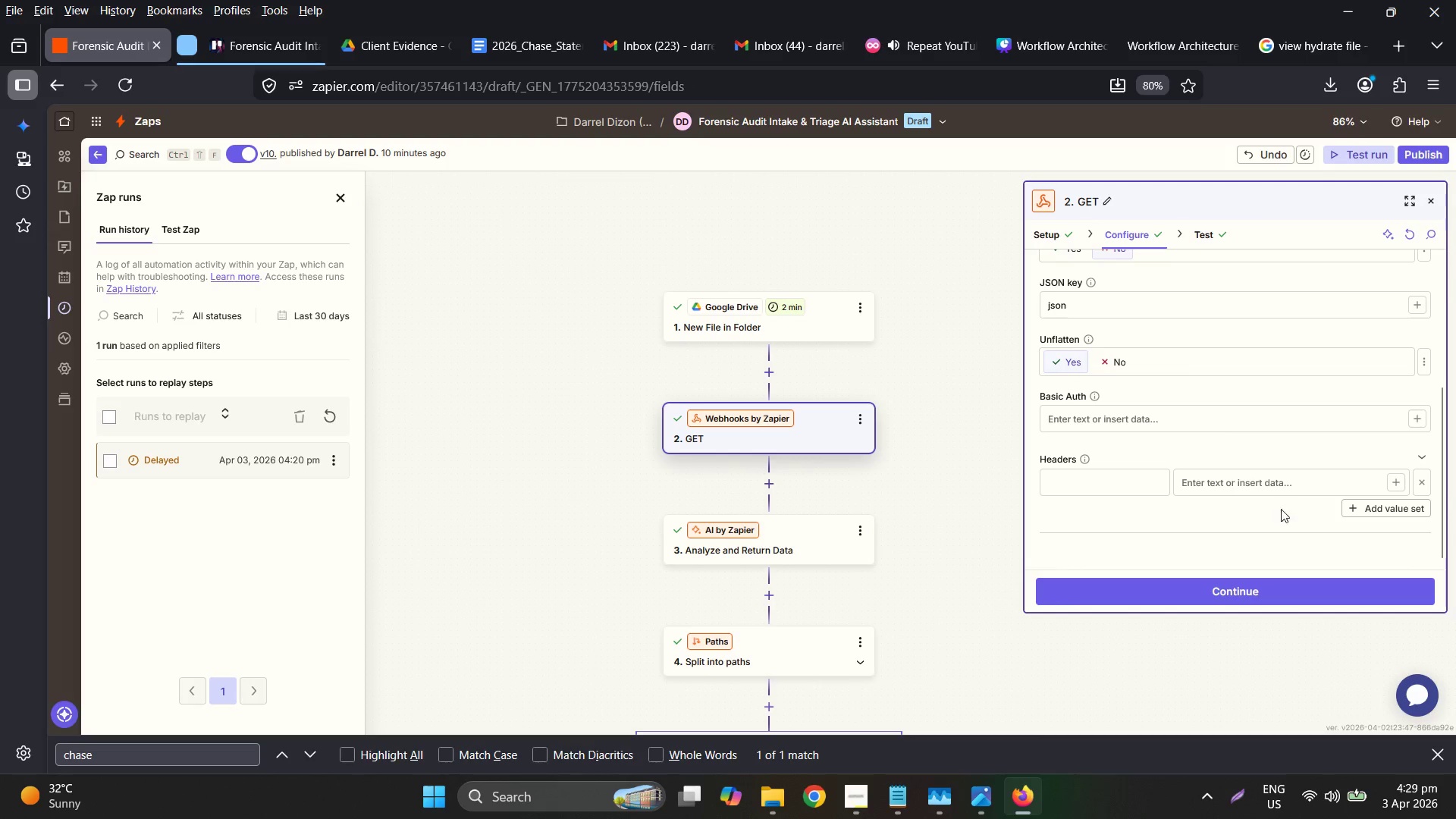 
scroll: coordinate [1285, 516], scroll_direction: up, amount: 5.0
 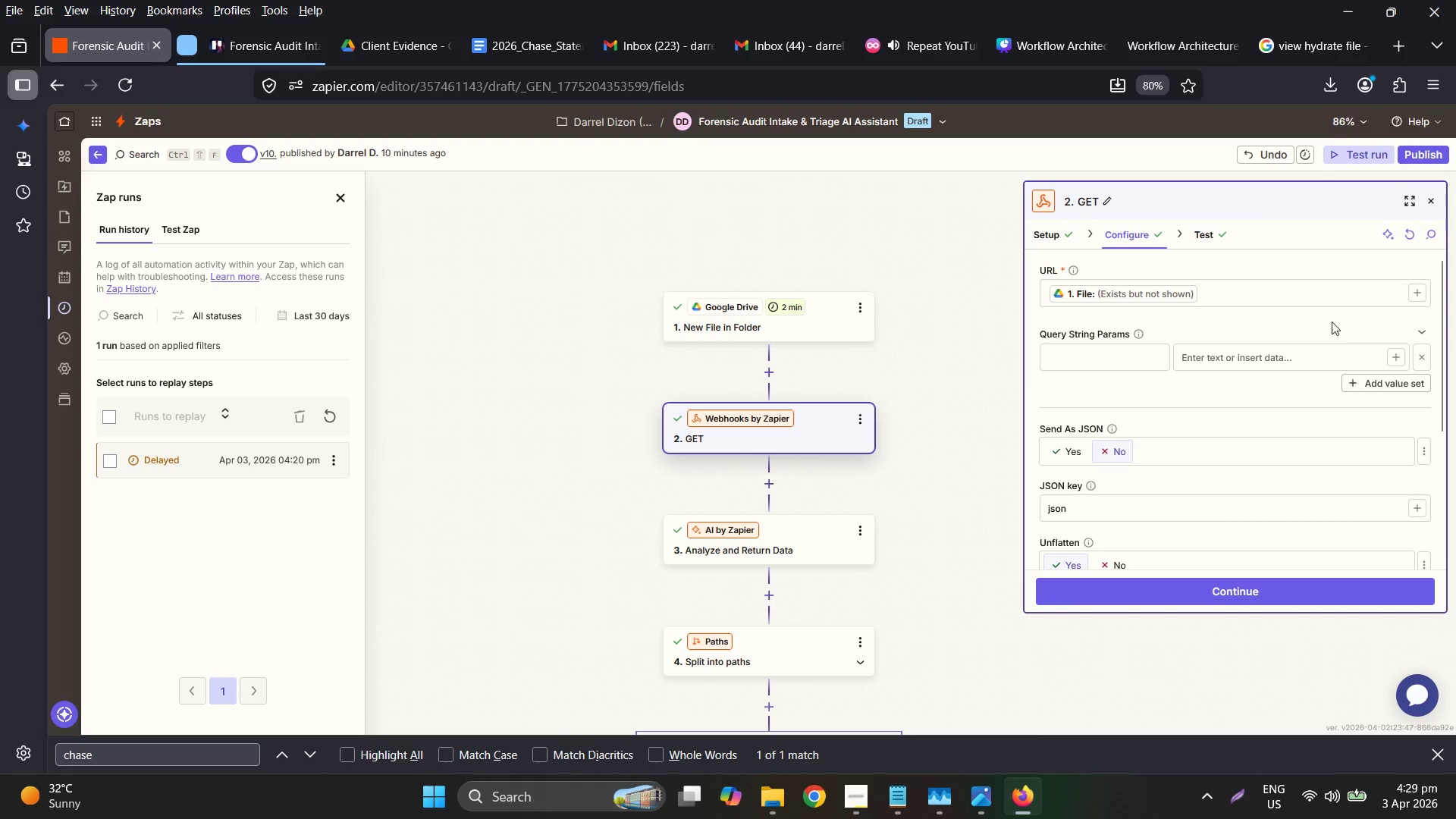 
left_click([1200, 223])
 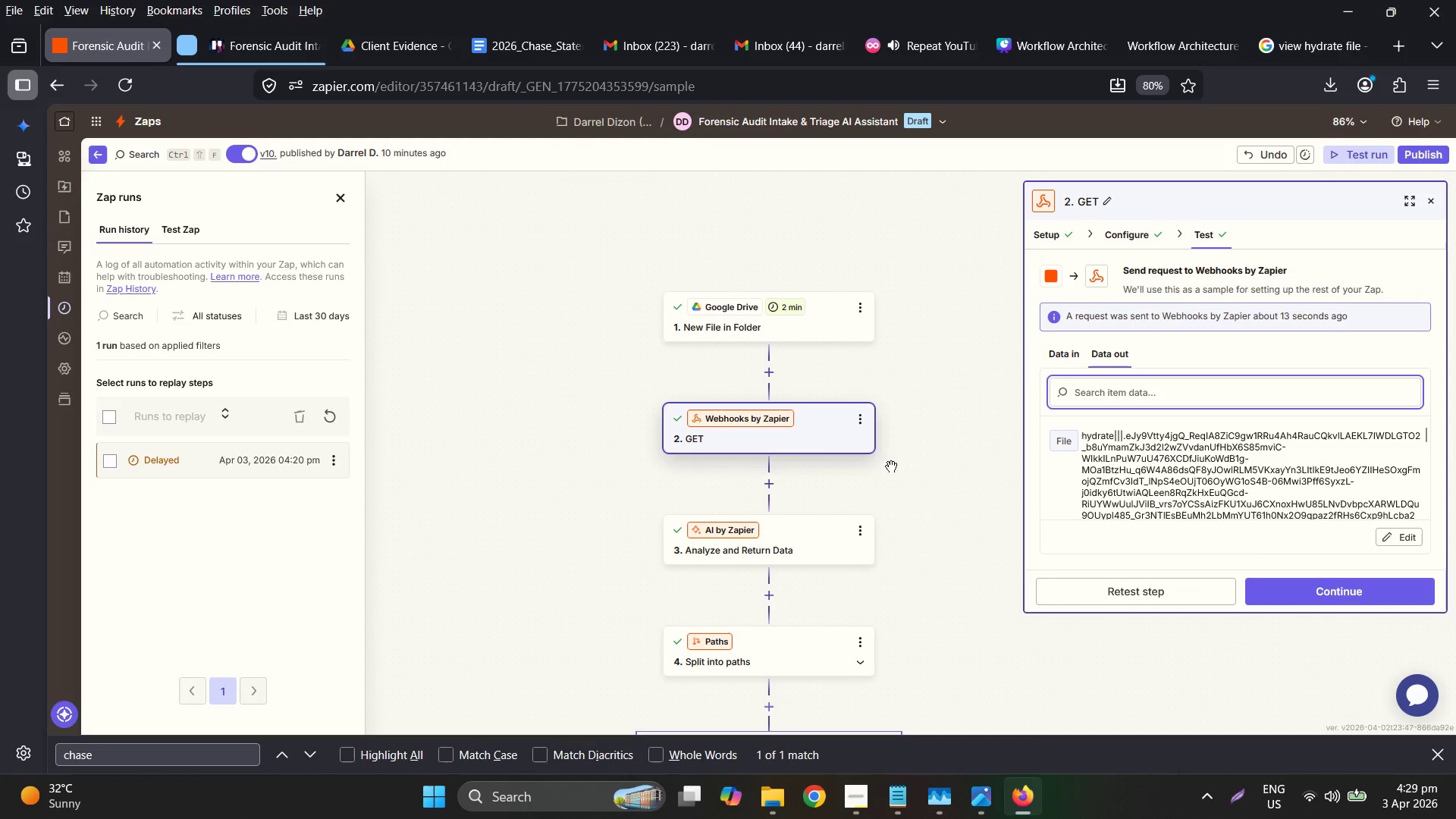 
mouse_move([849, 393])
 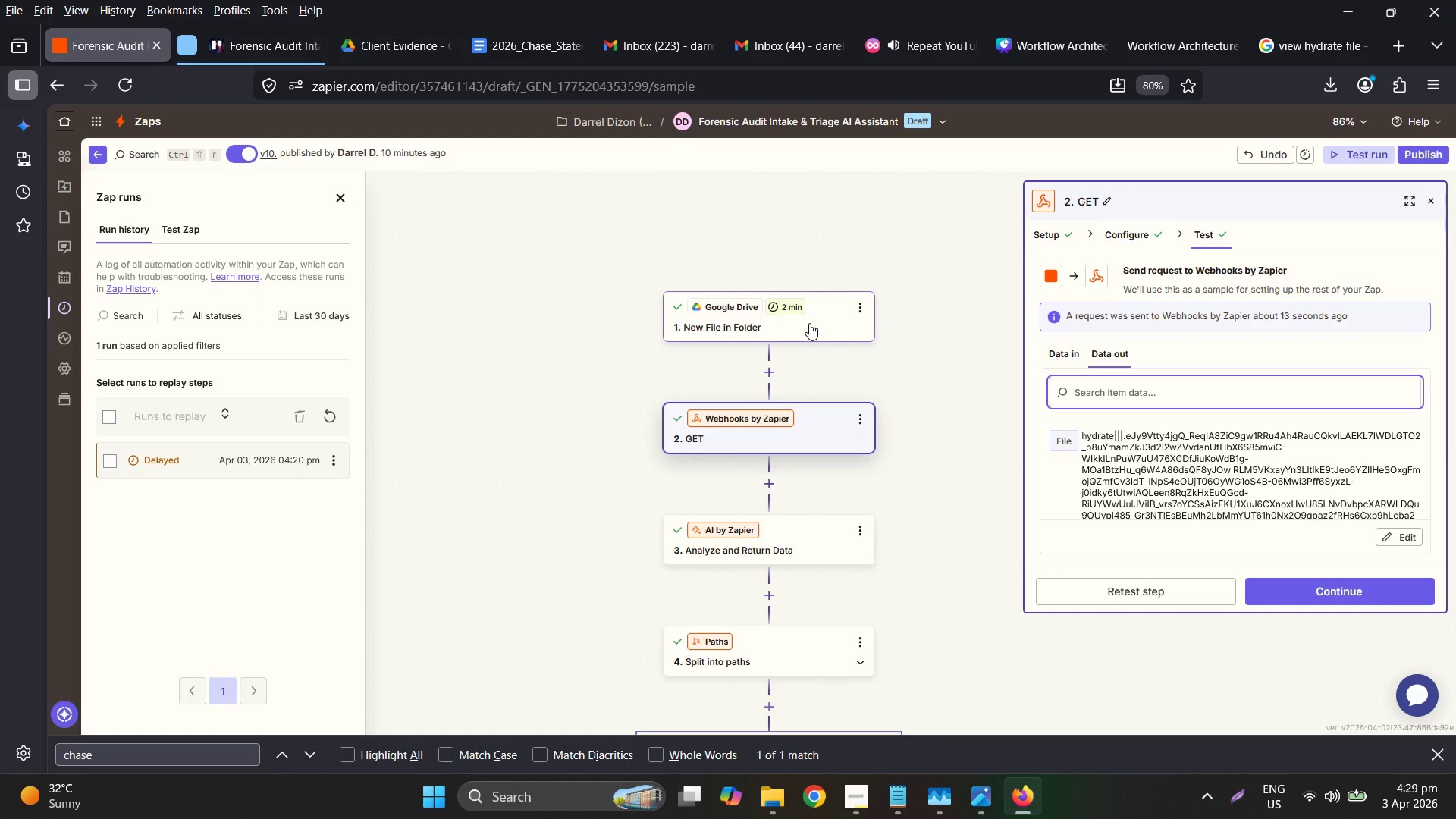 
left_click([809, 323])
 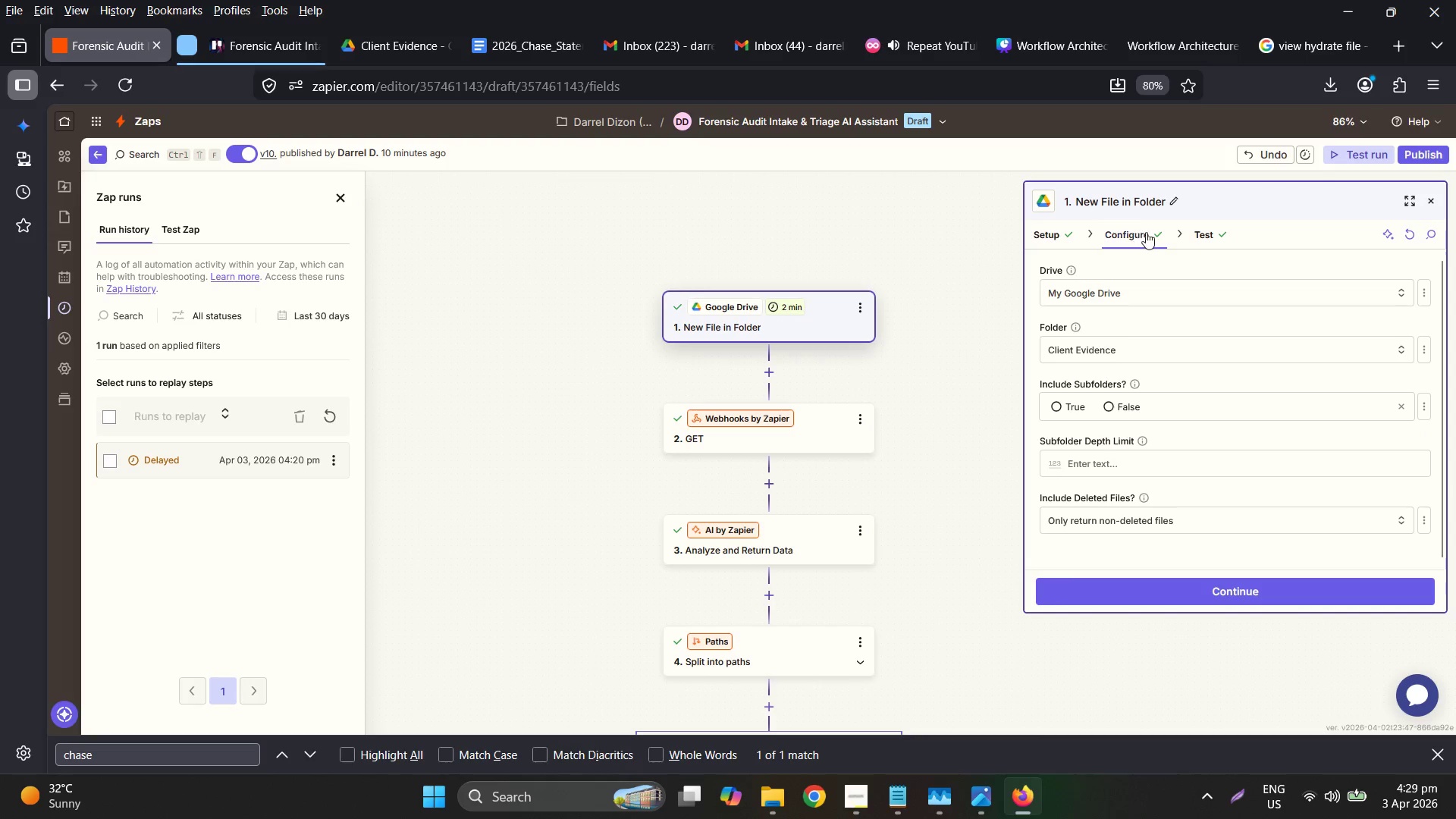 
left_click([1194, 233])
 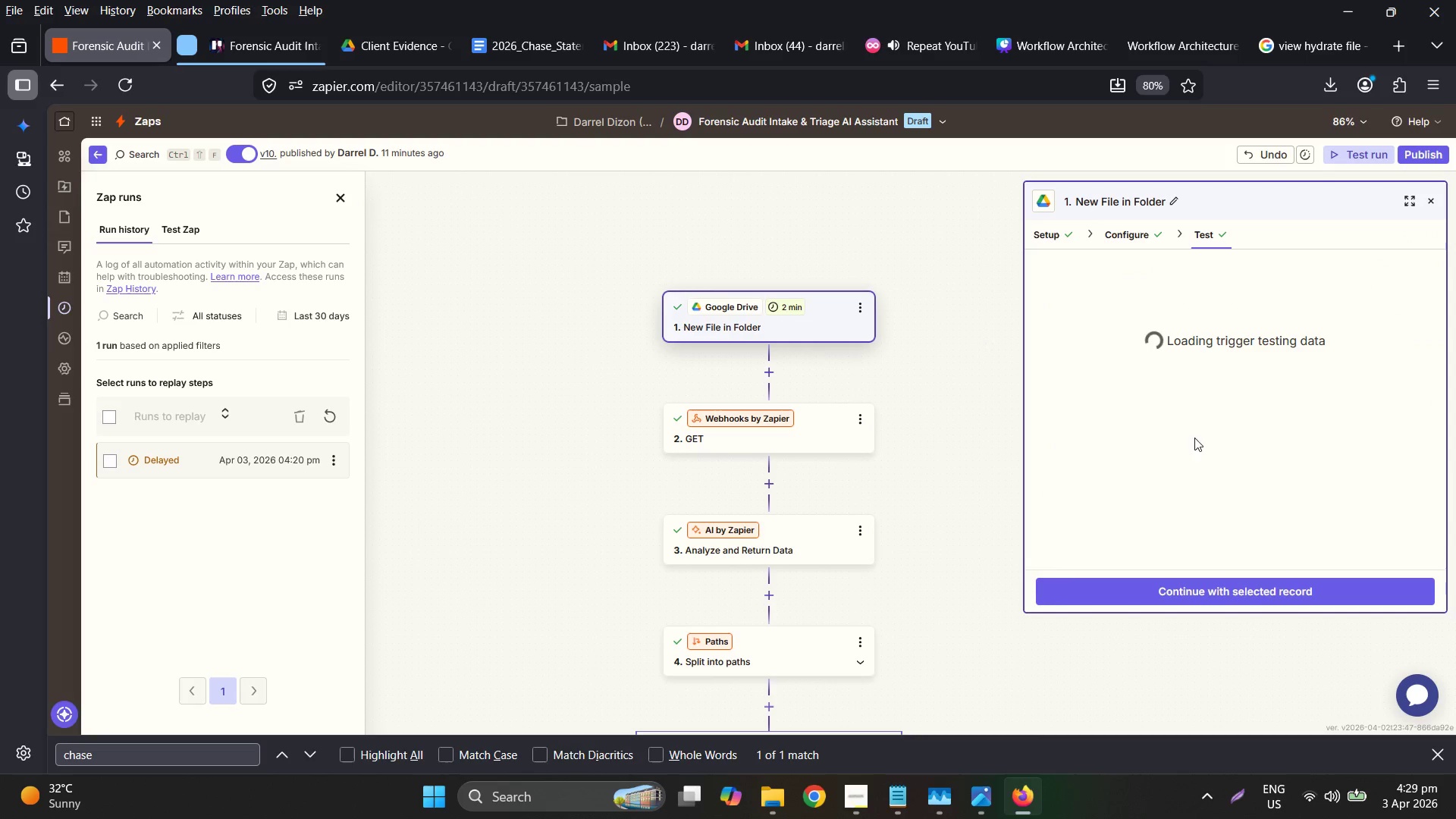 
left_click([822, 432])
 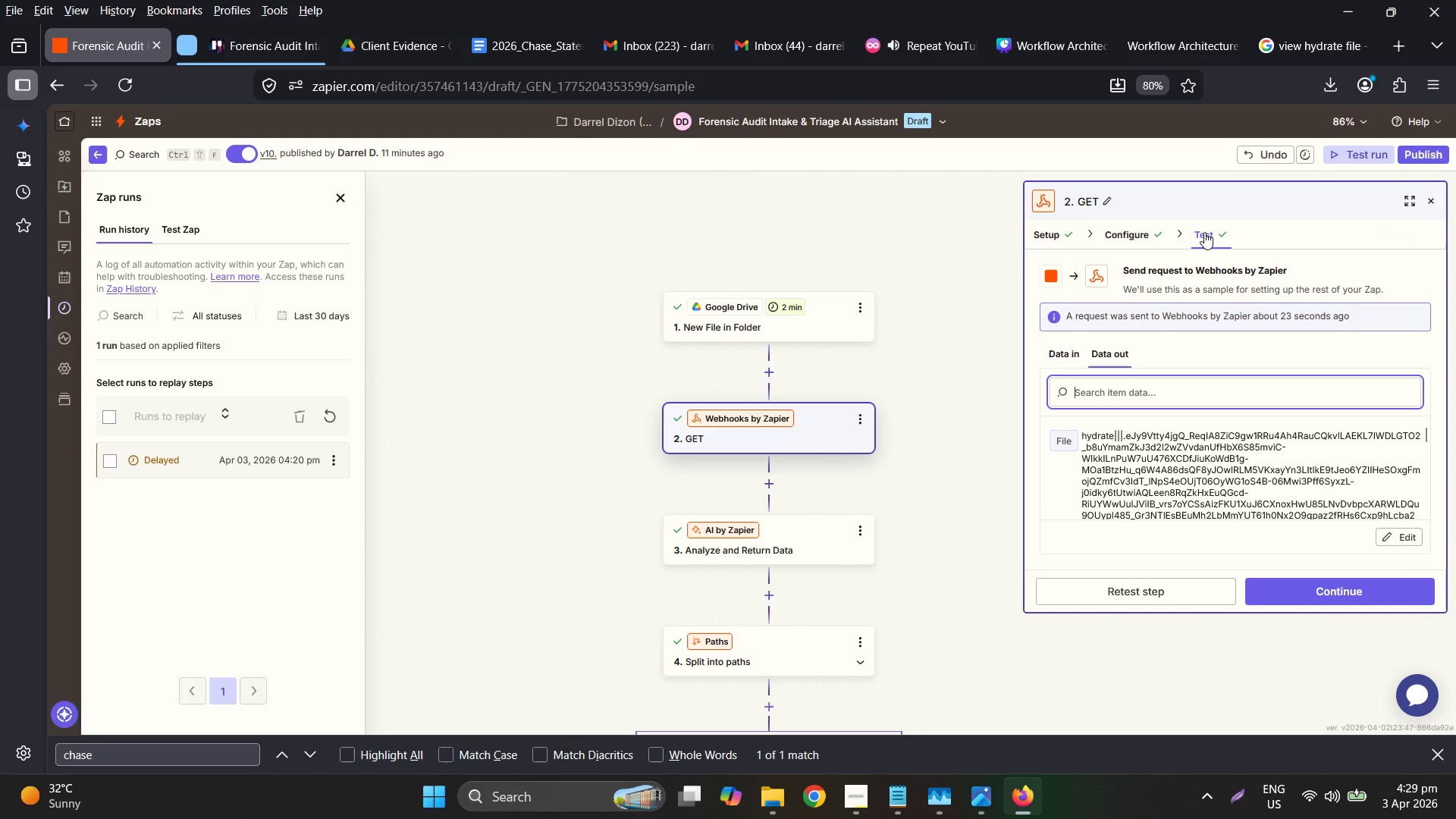 
left_click([1125, 234])
 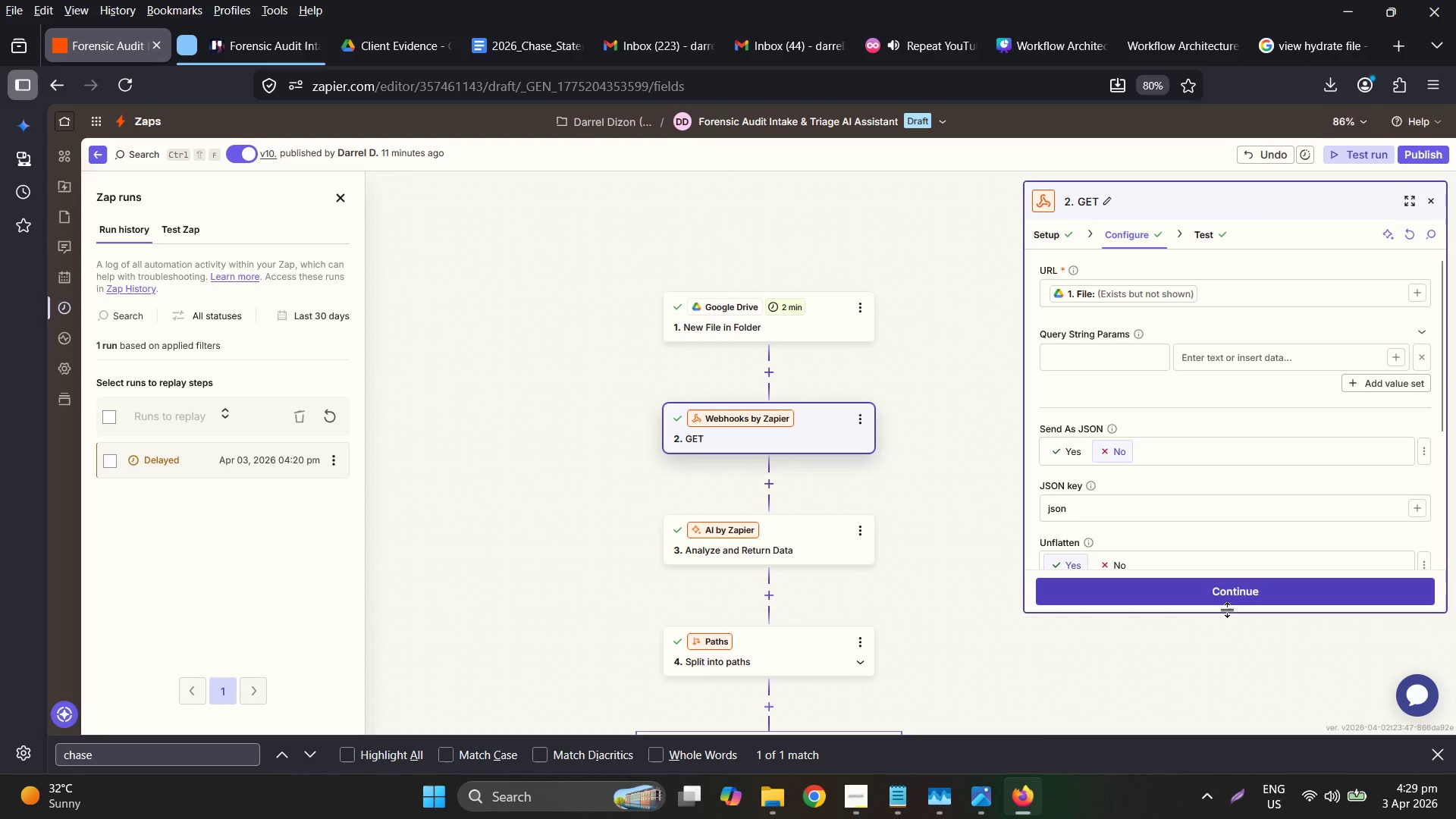 
double_click([1228, 595])
 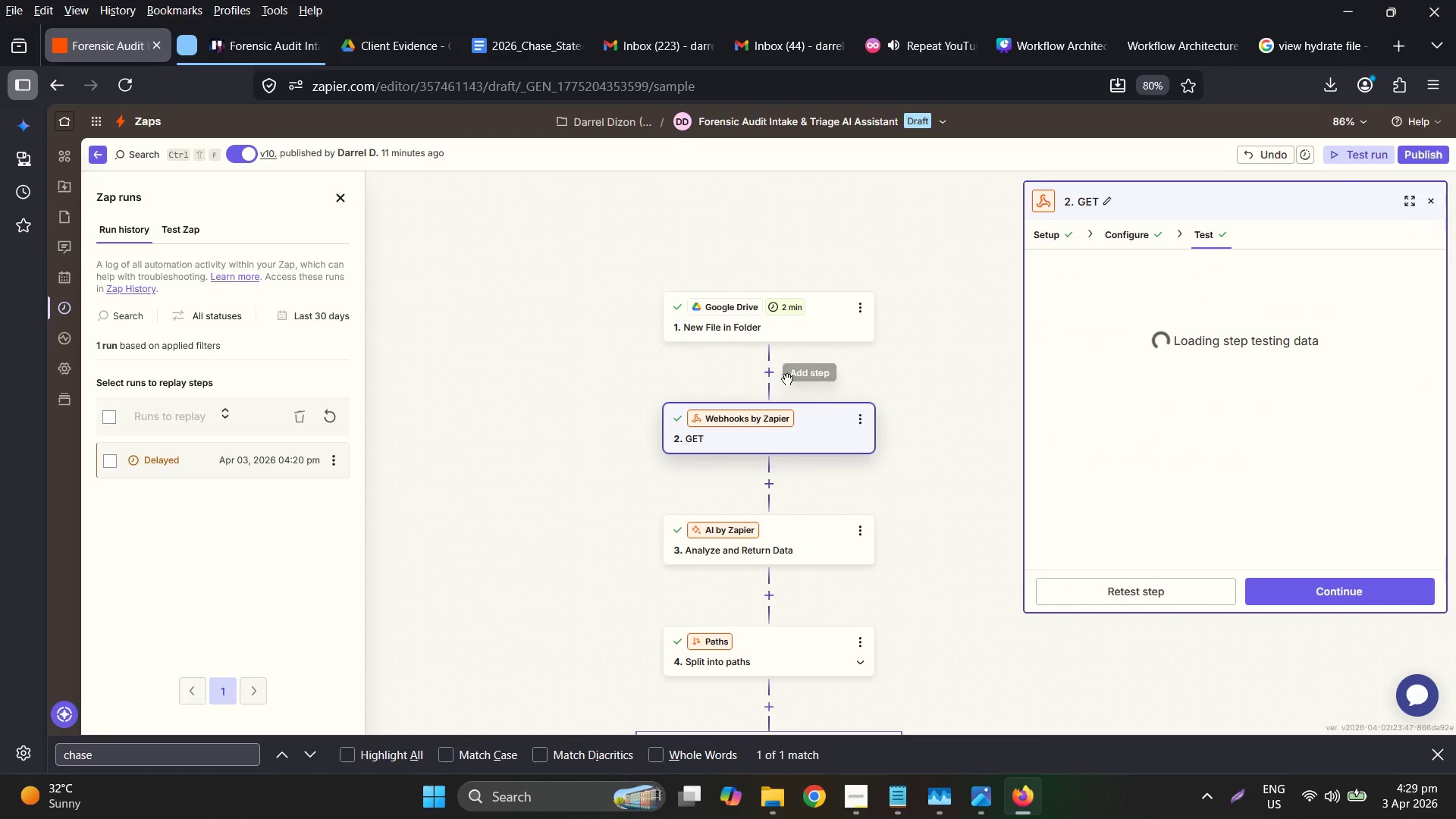 
left_click([863, 425])
 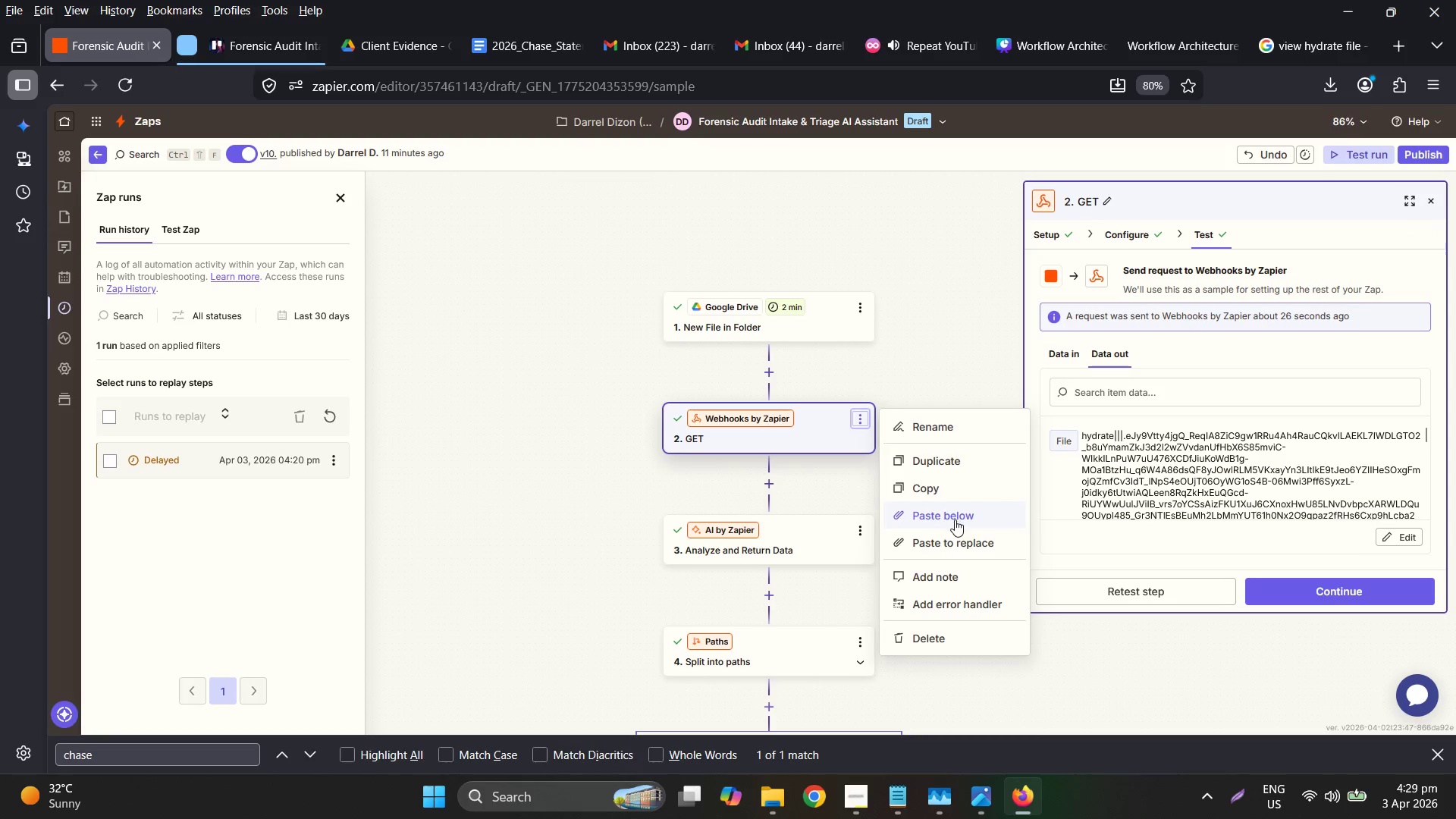 
left_click([957, 635])
 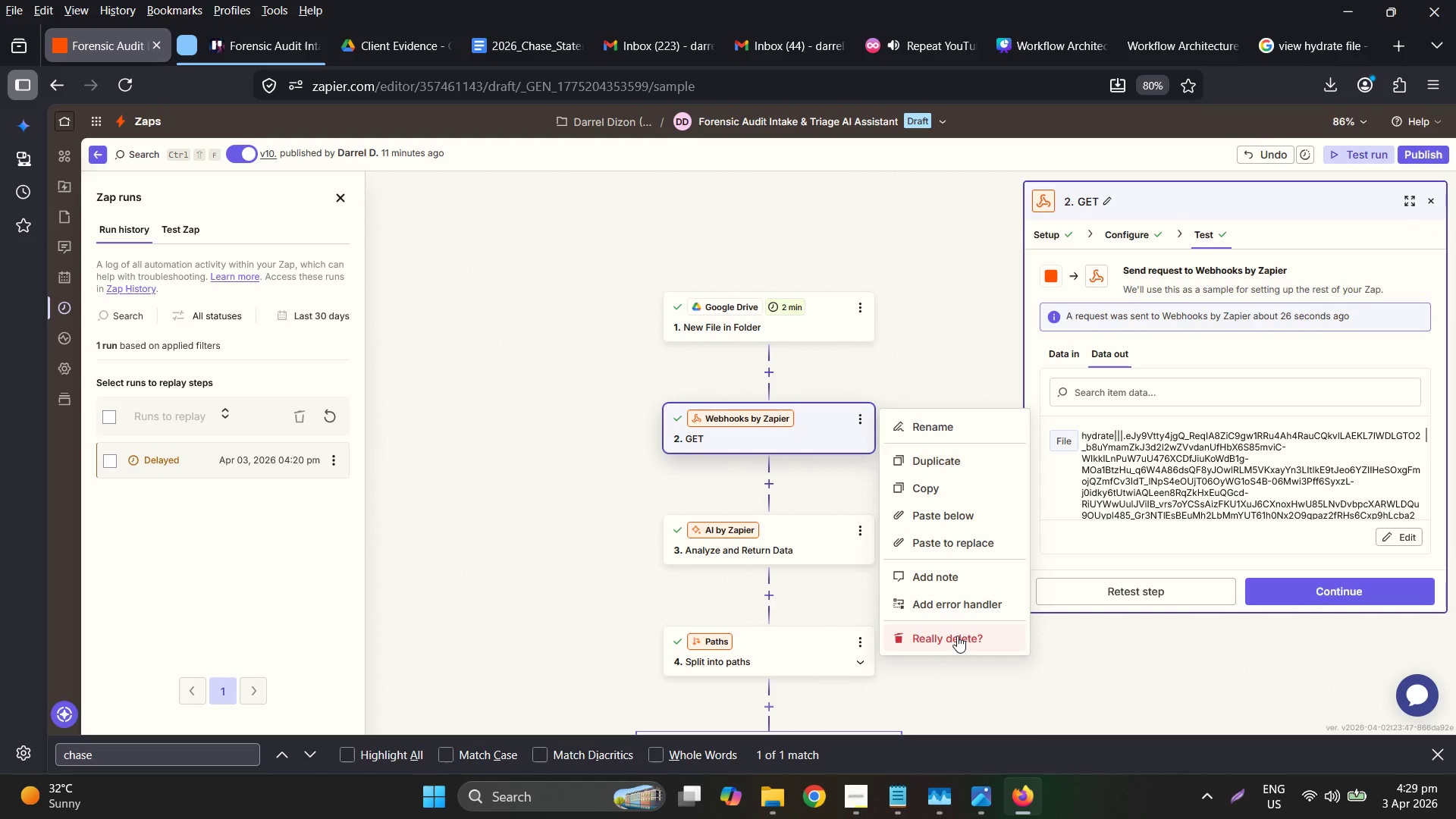 
left_click([957, 635])
 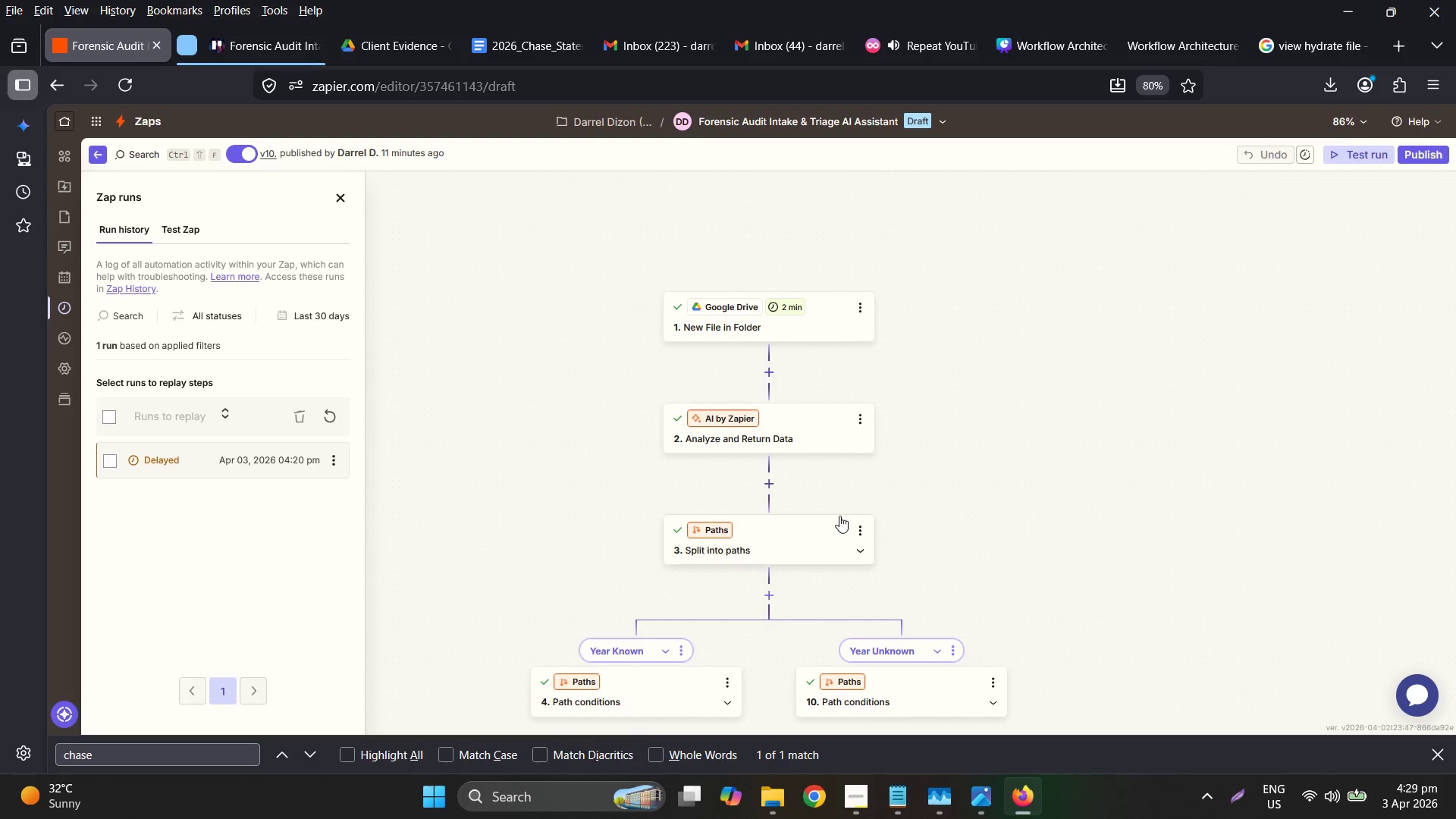 
left_click([795, 423])
 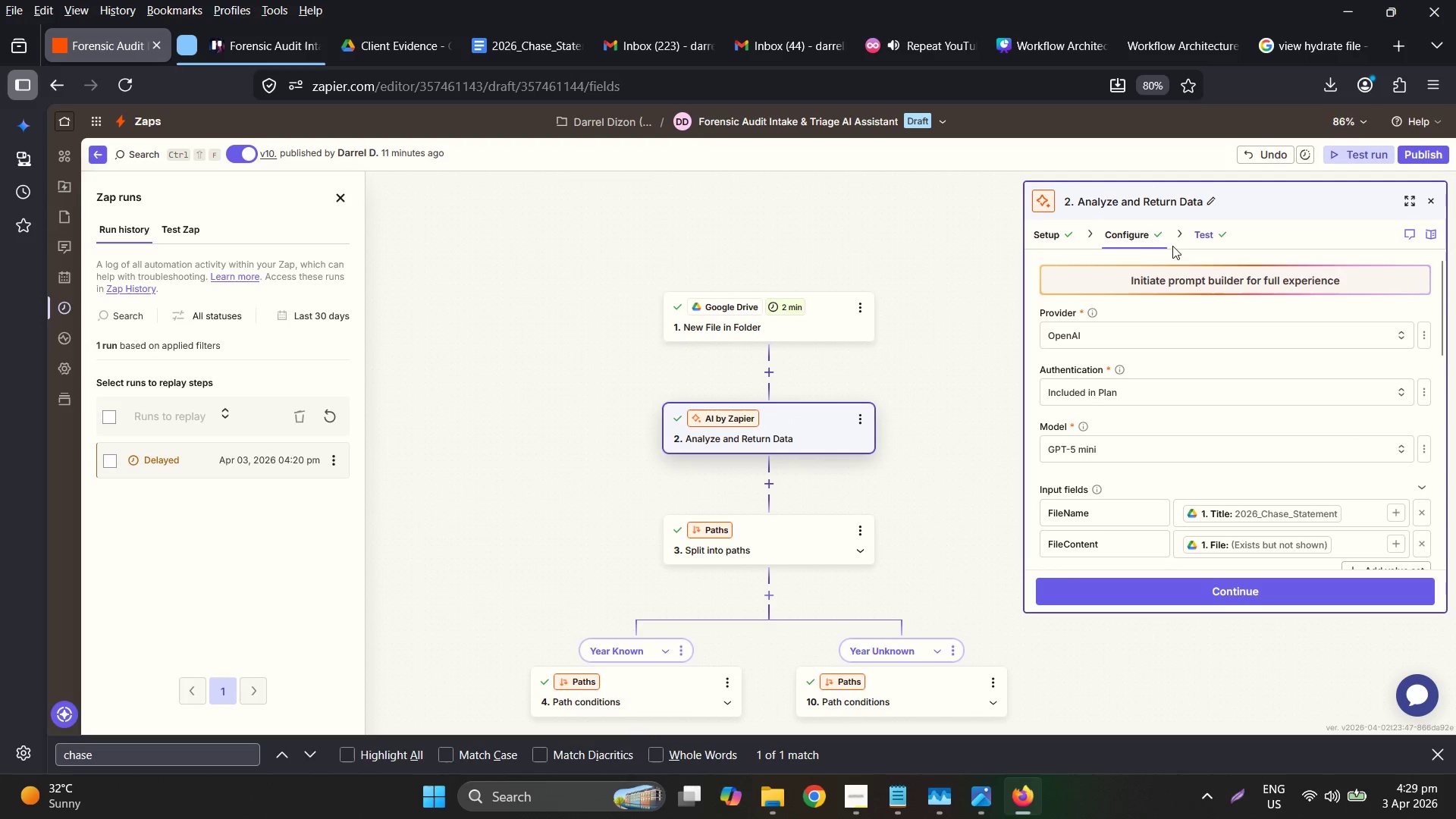 
left_click([831, 318])
 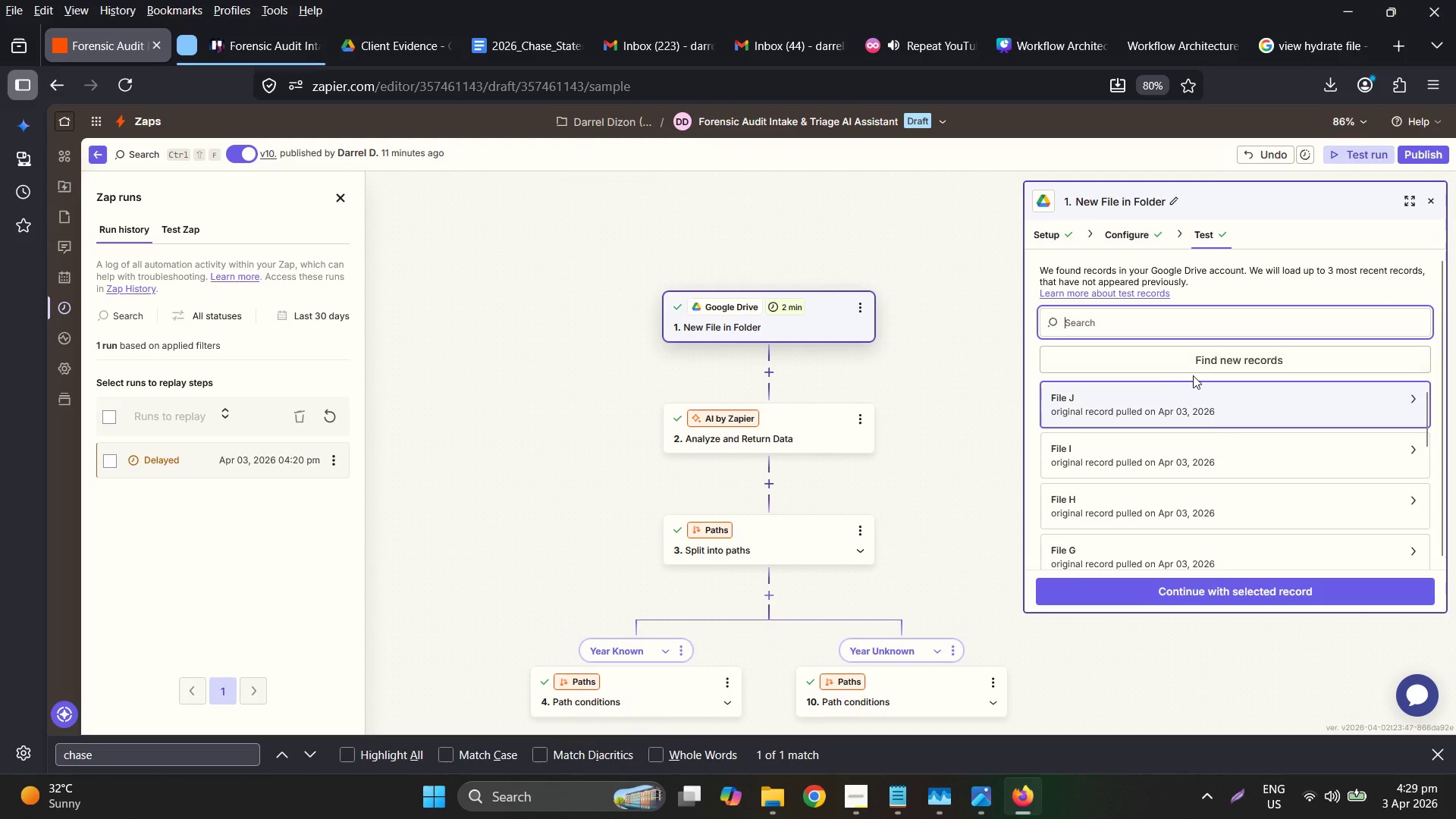 
left_click([1206, 398])
 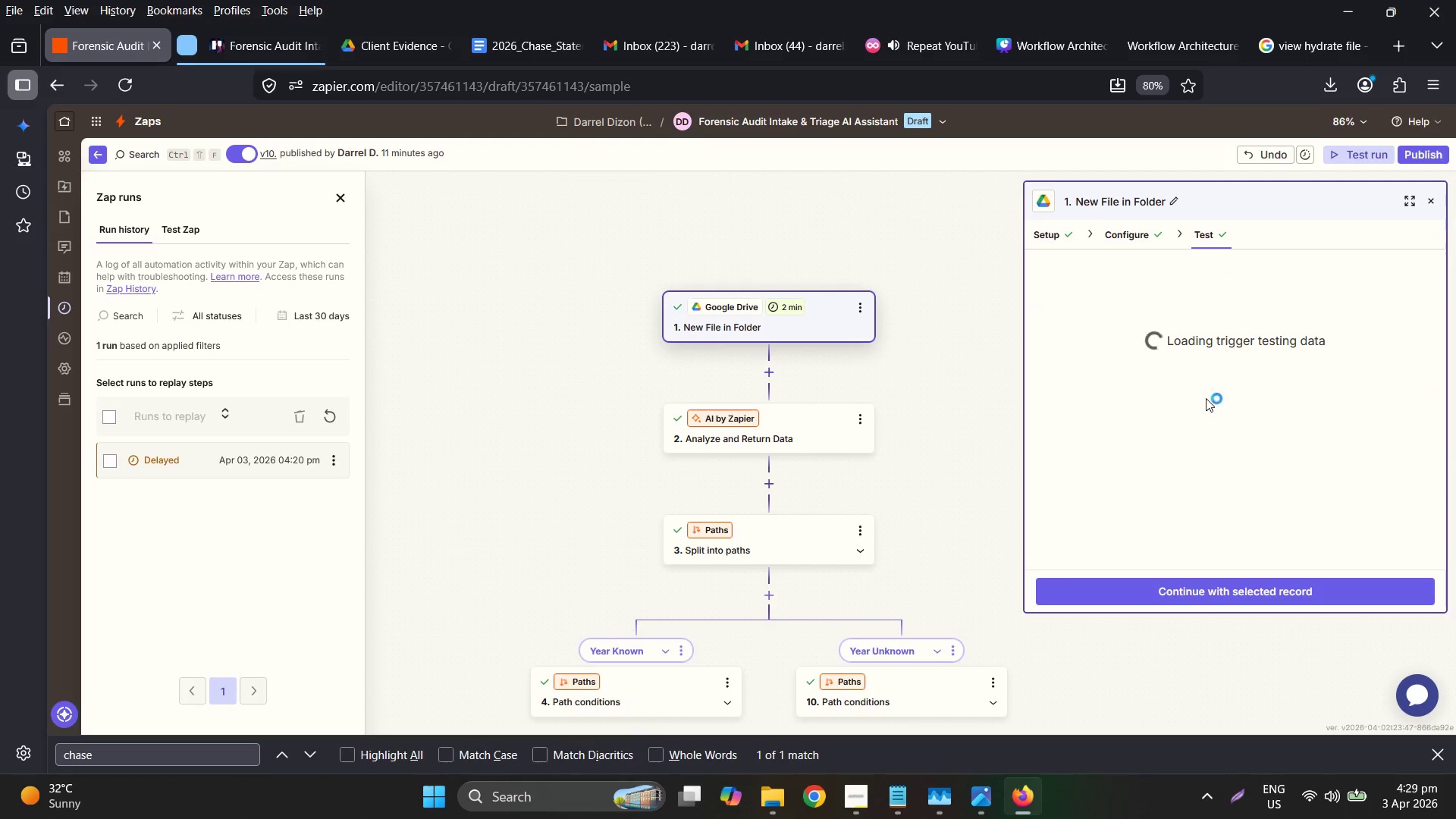 
left_click([1209, 398])
 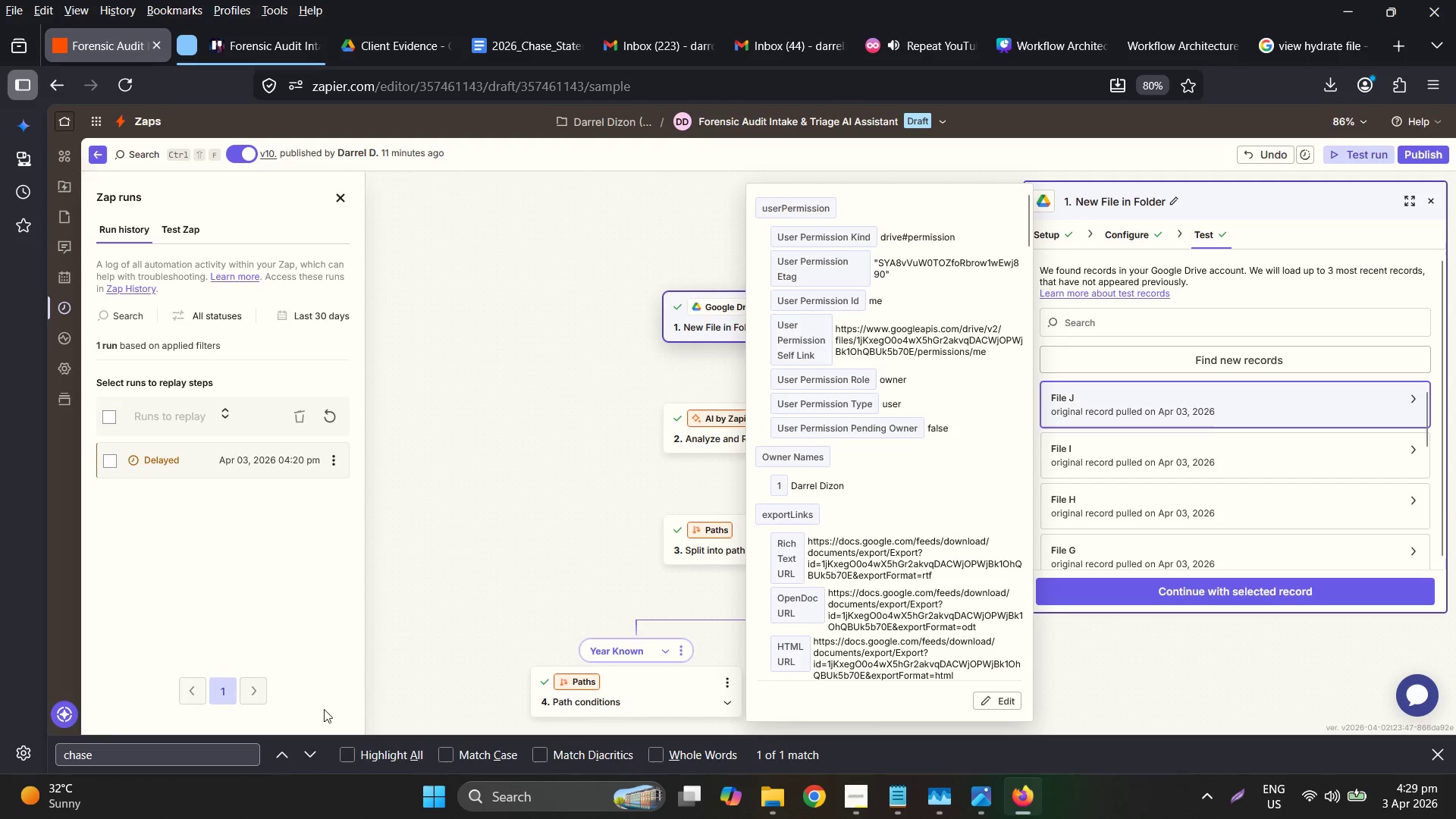 
left_click([197, 760])
 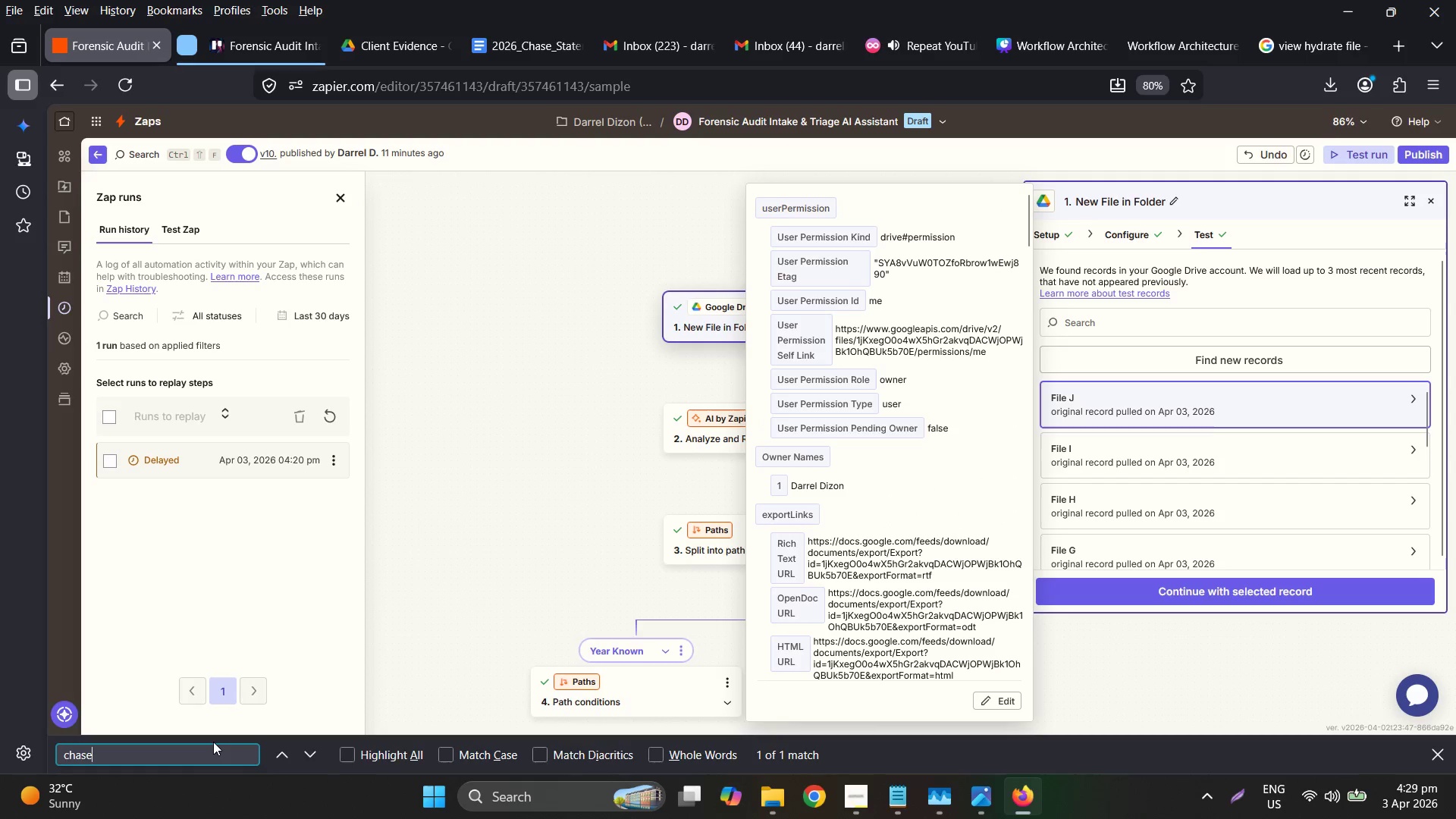 
key(Backspace)
 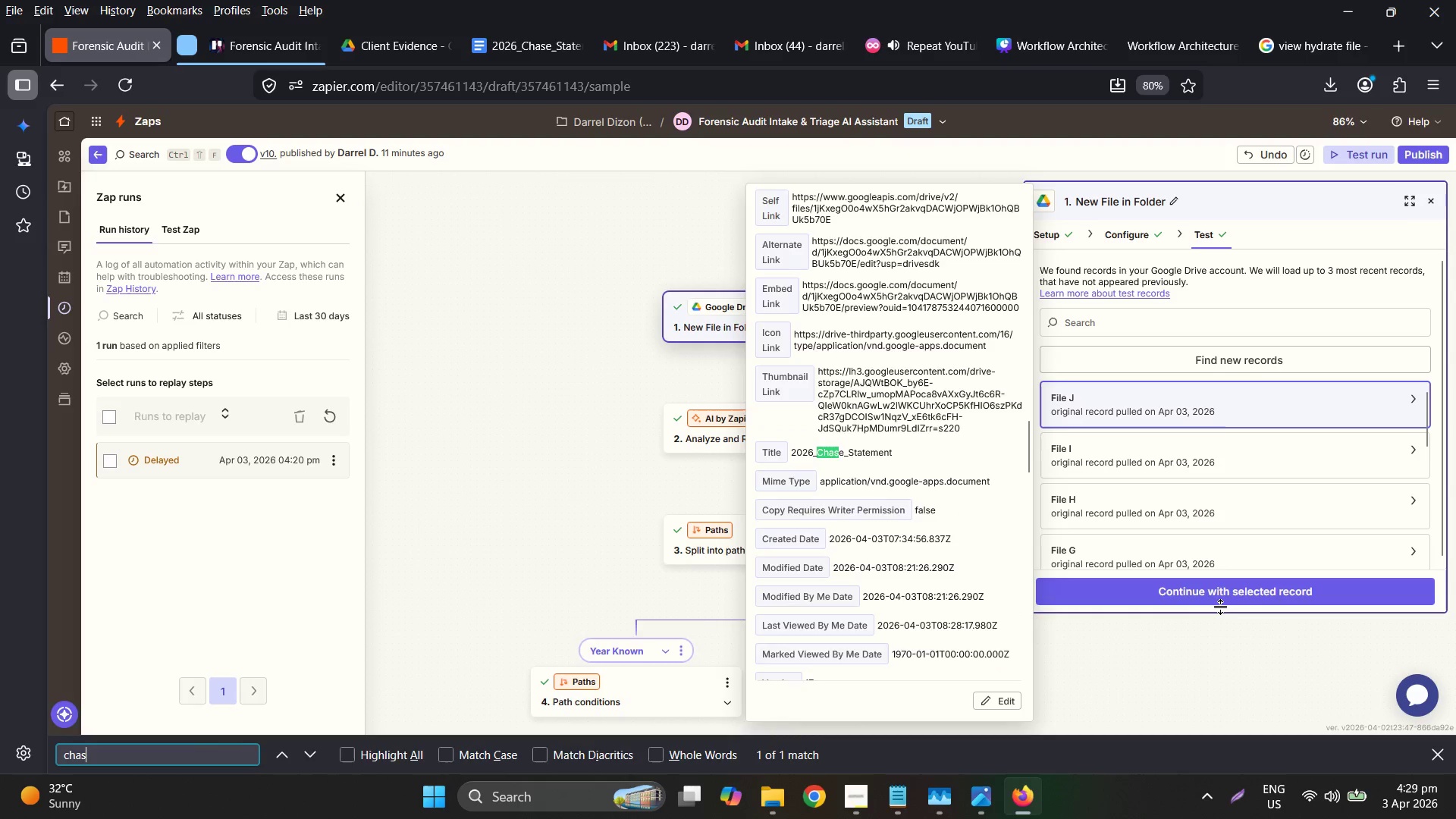 
double_click([1217, 587])
 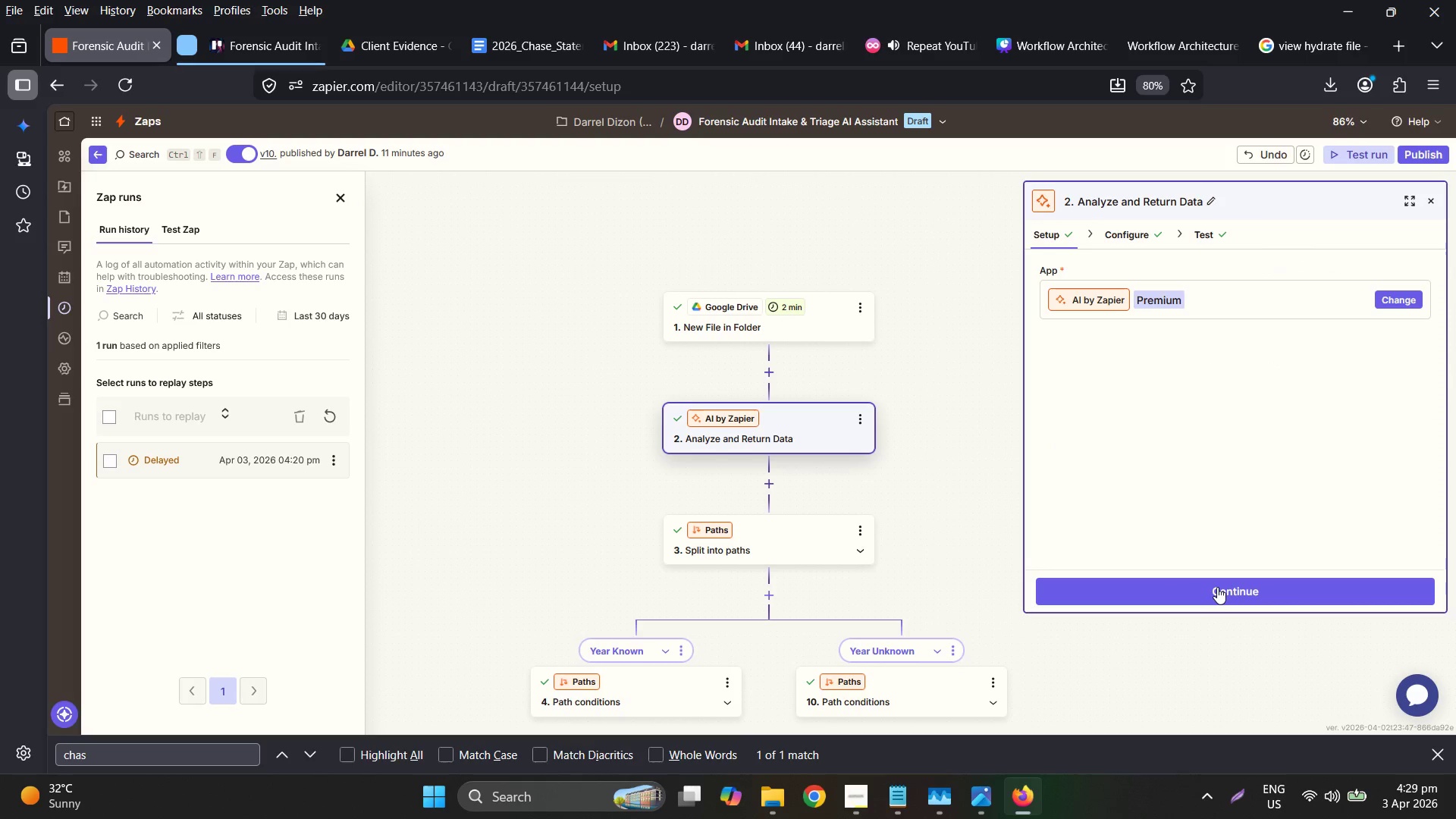 
left_click([1217, 587])
 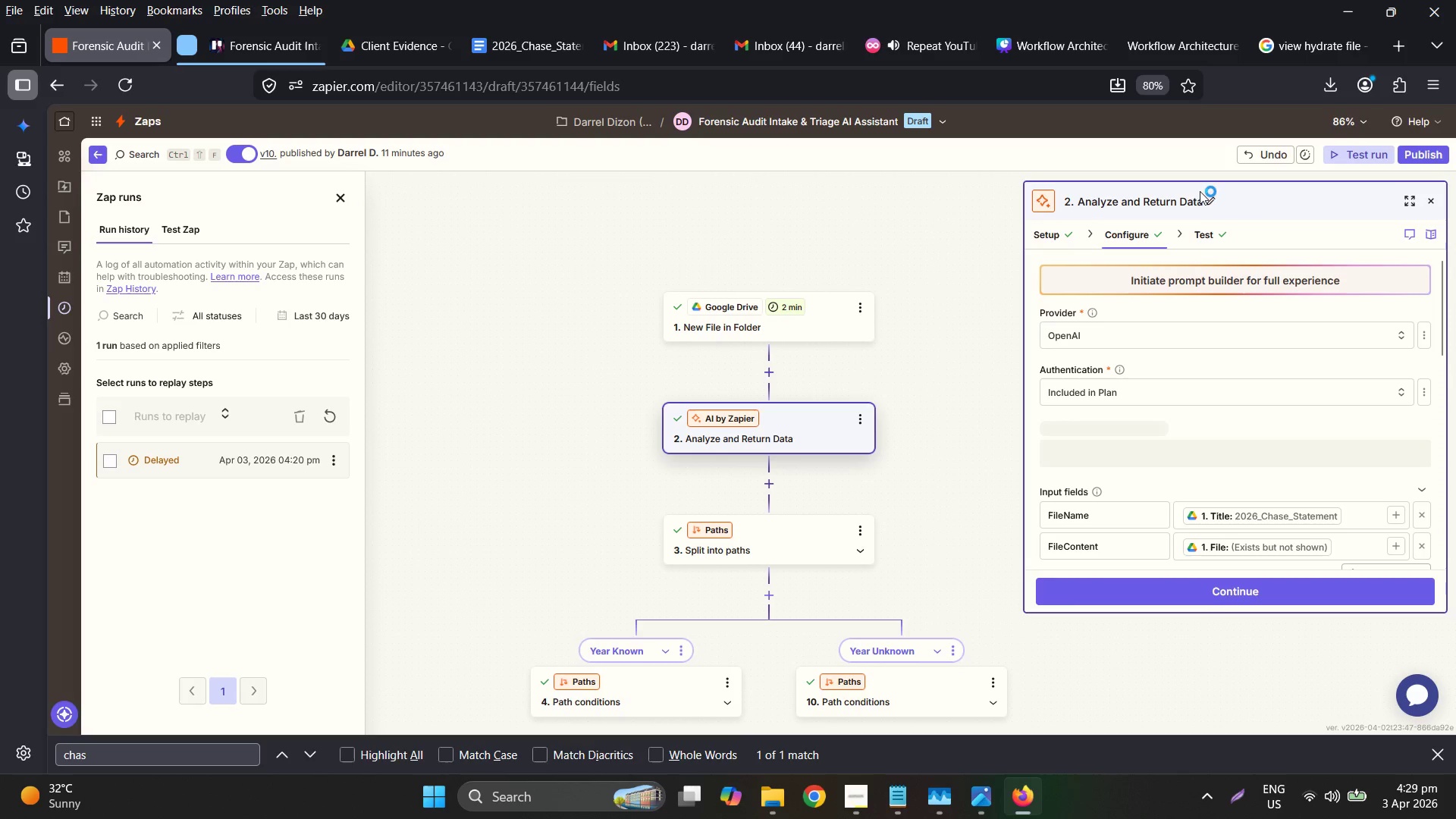 
left_click([1185, 279])
 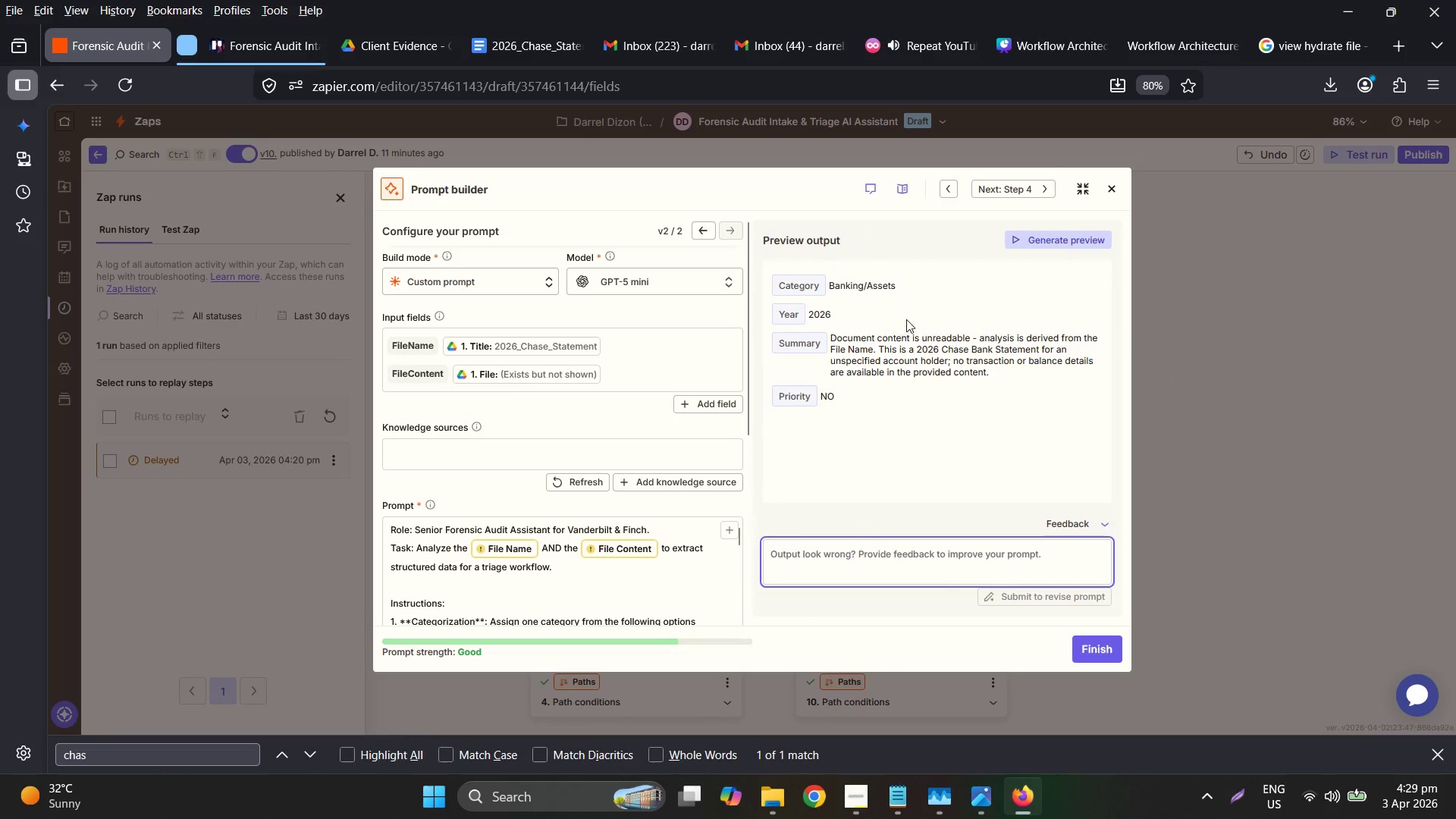 
left_click([1063, 241])
 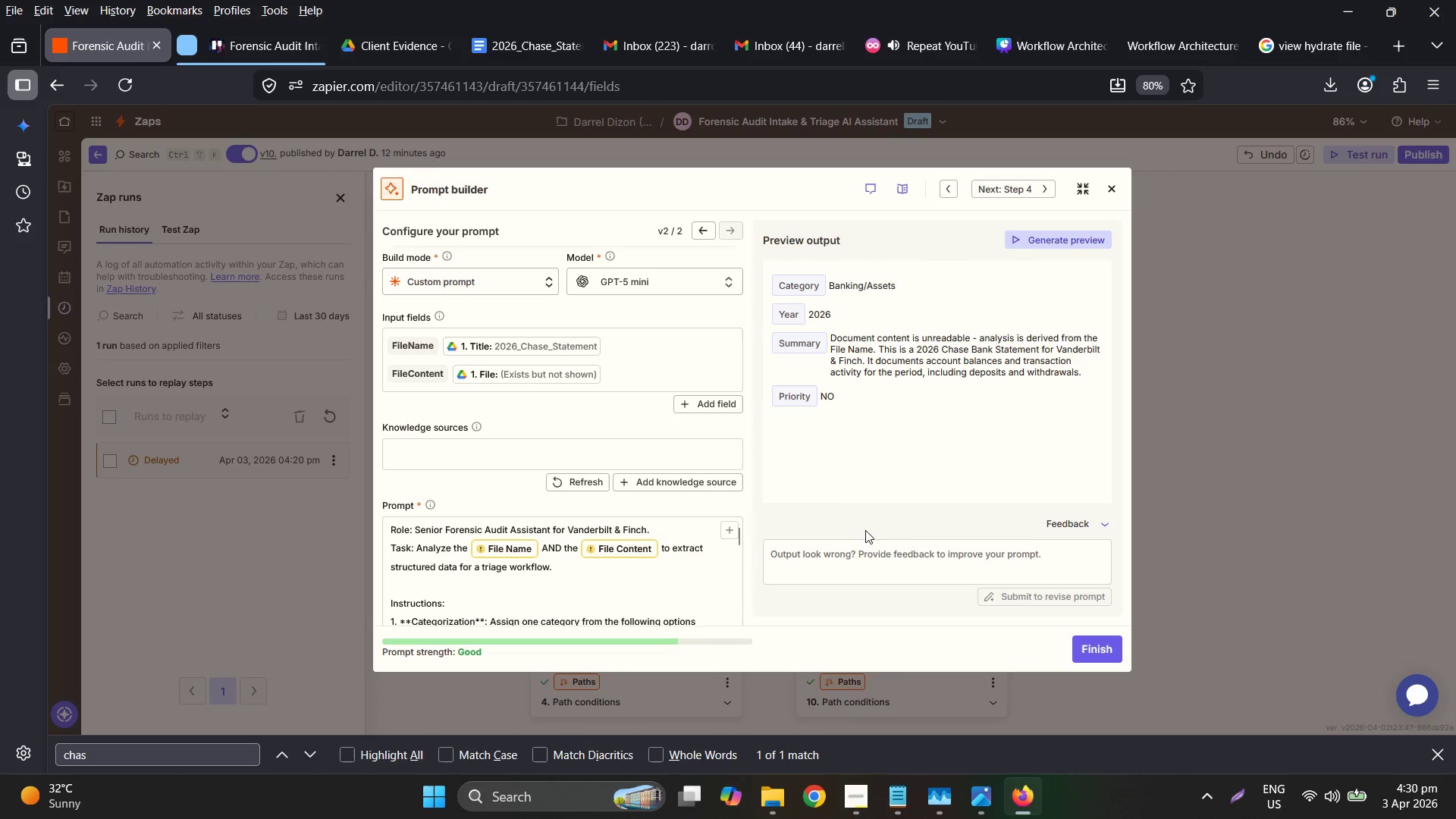 
wait(37.69)
 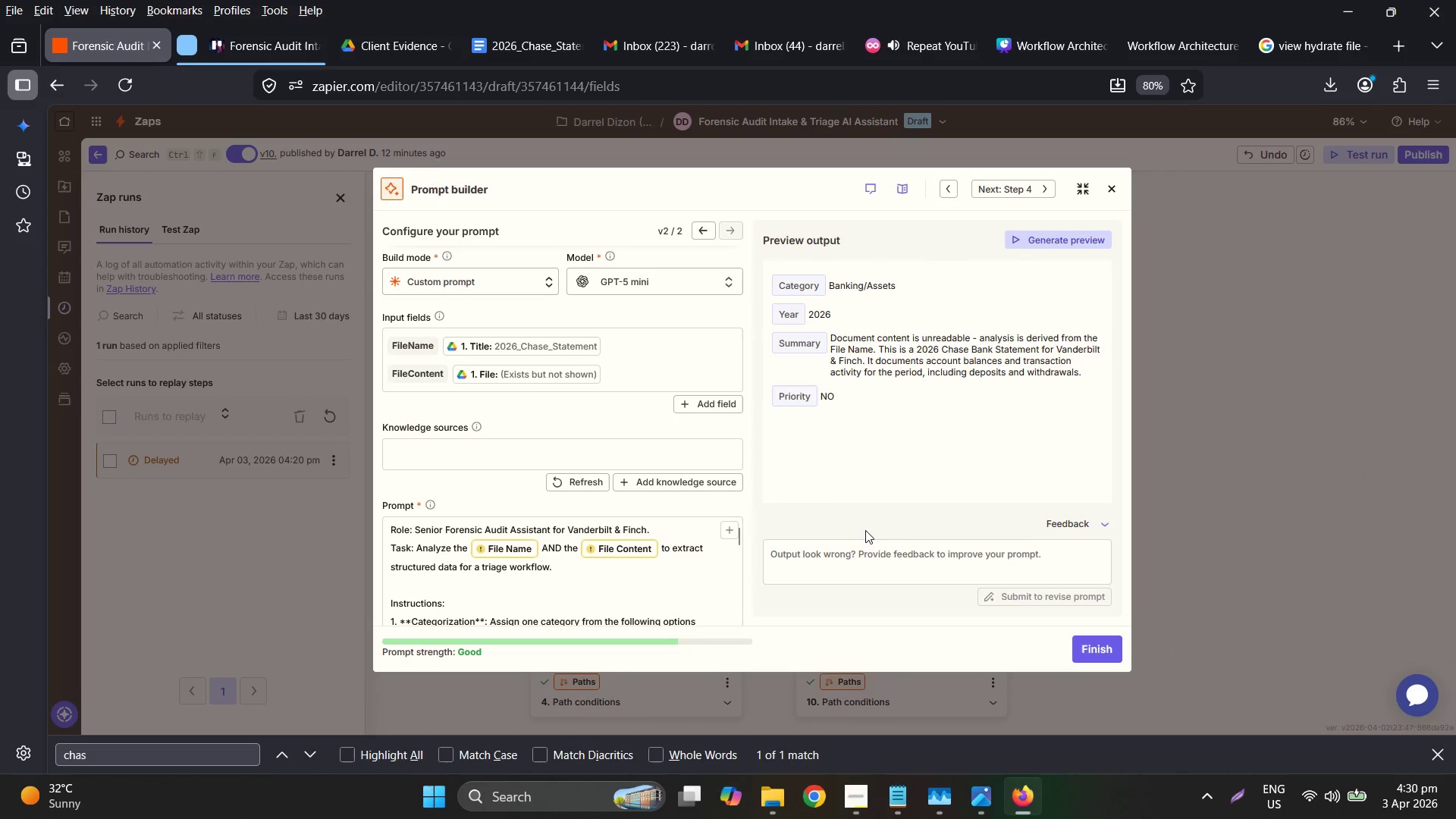 
left_click([1041, 240])
 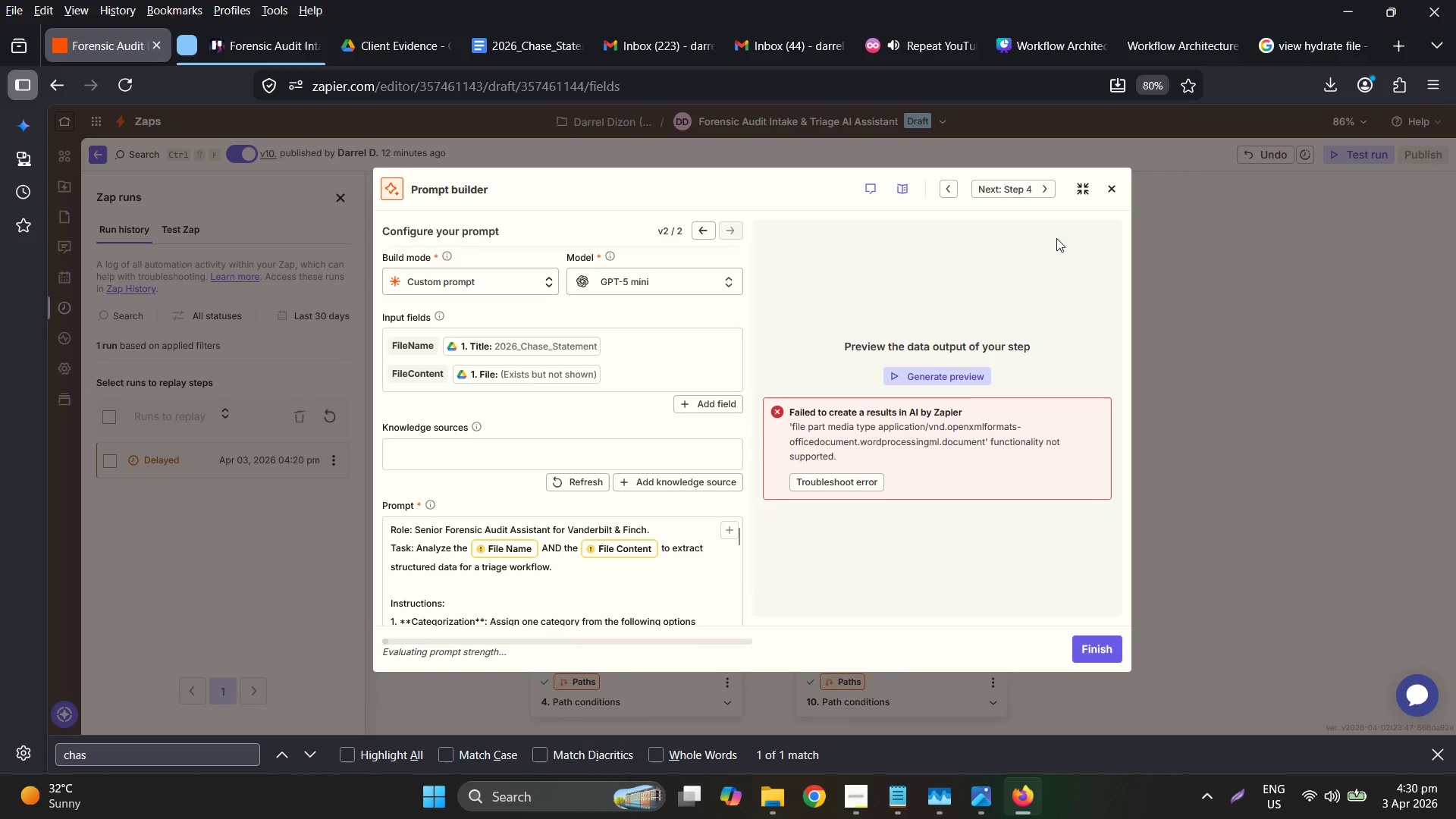 
wait(11.56)
 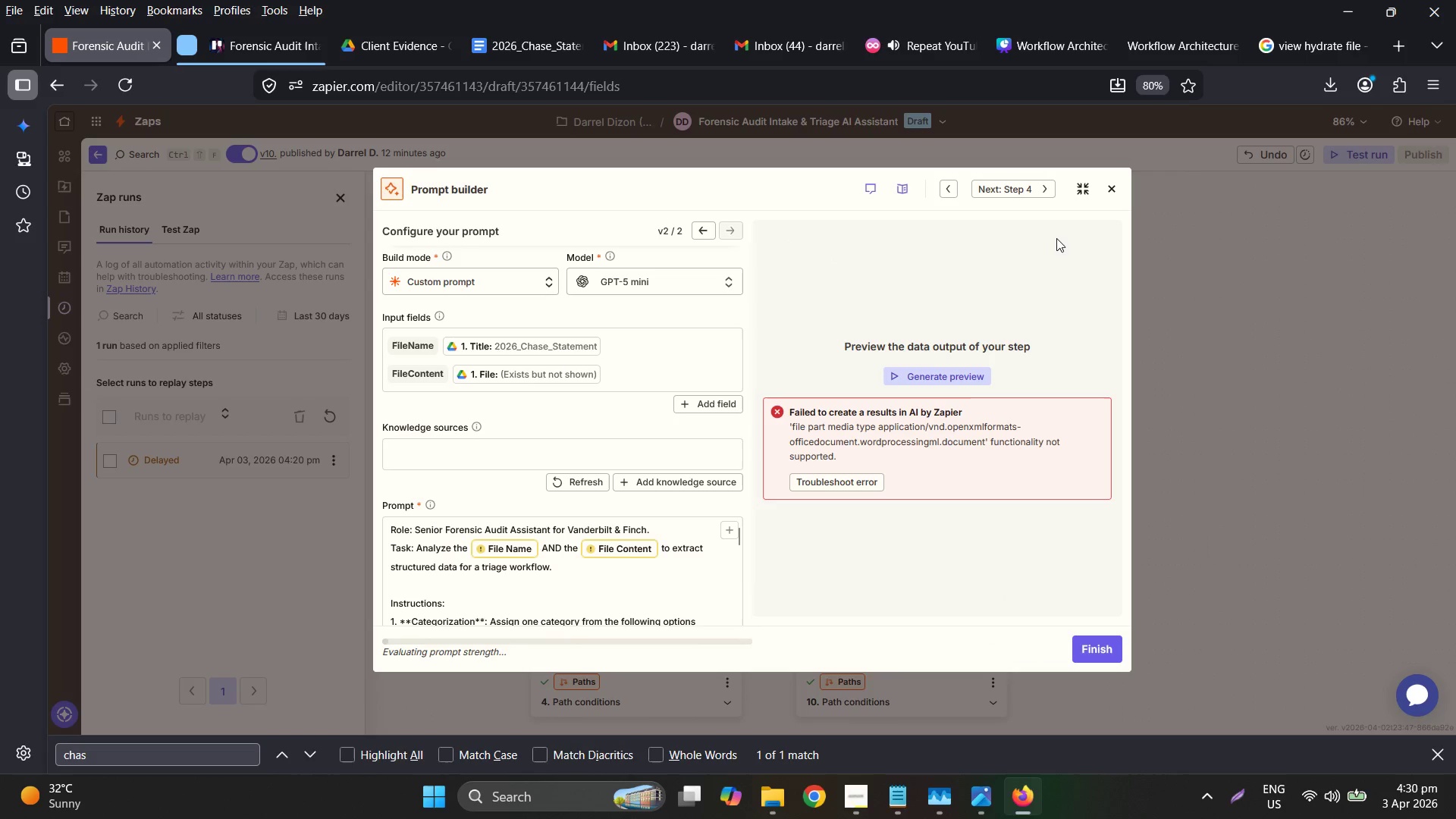 
left_click([615, 375])
 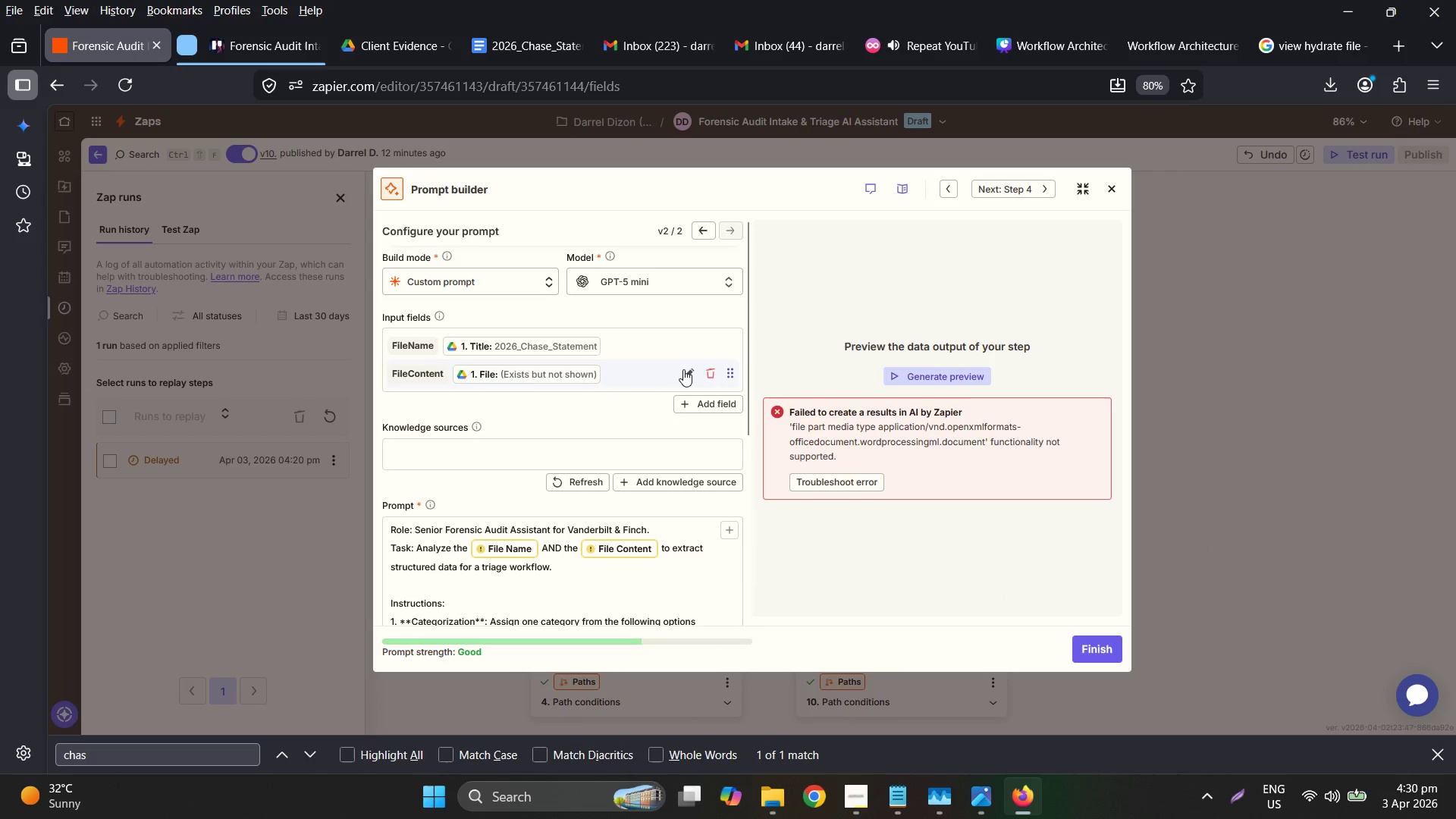 
left_click([683, 369])
 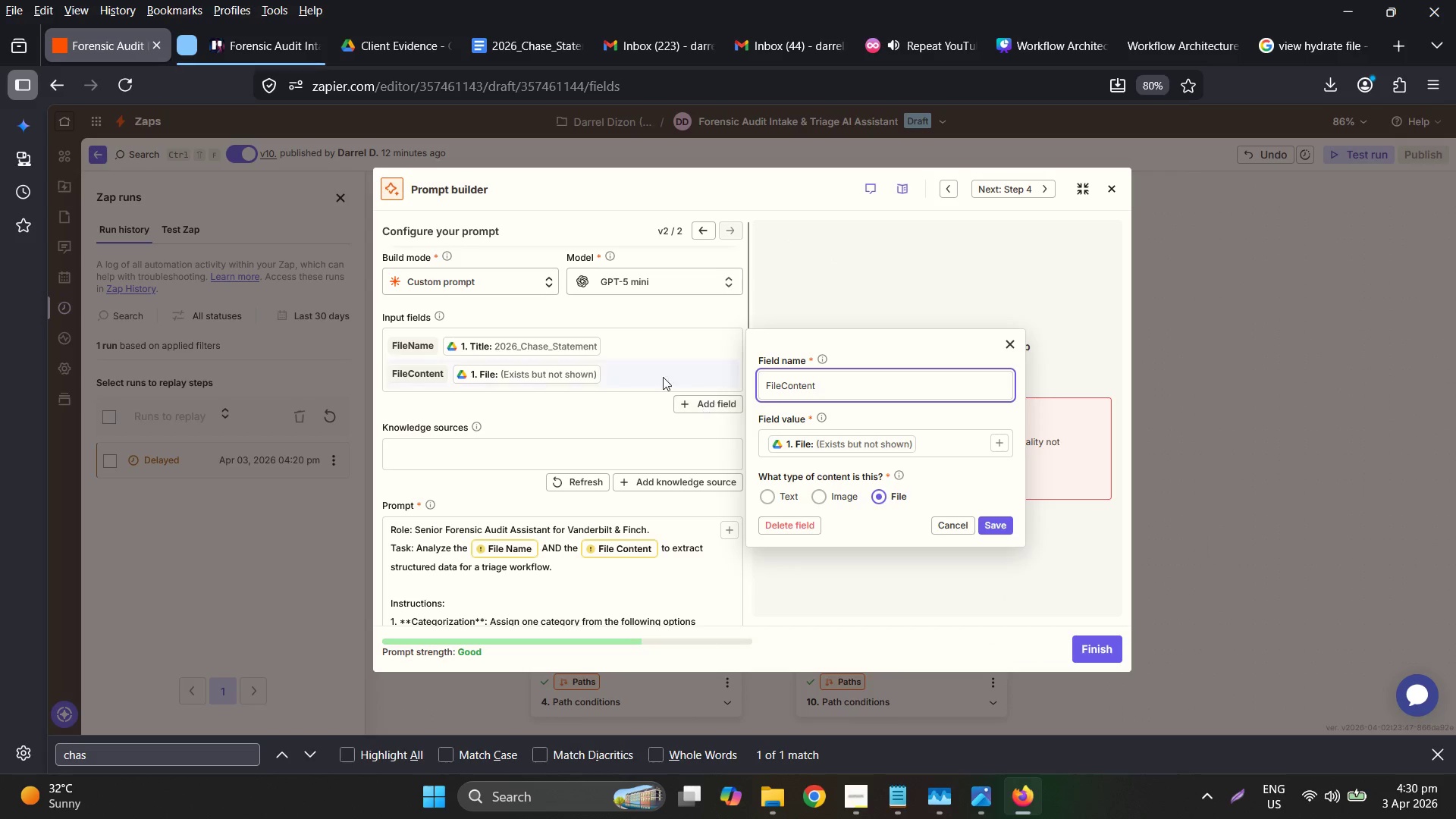 
left_click([925, 448])
 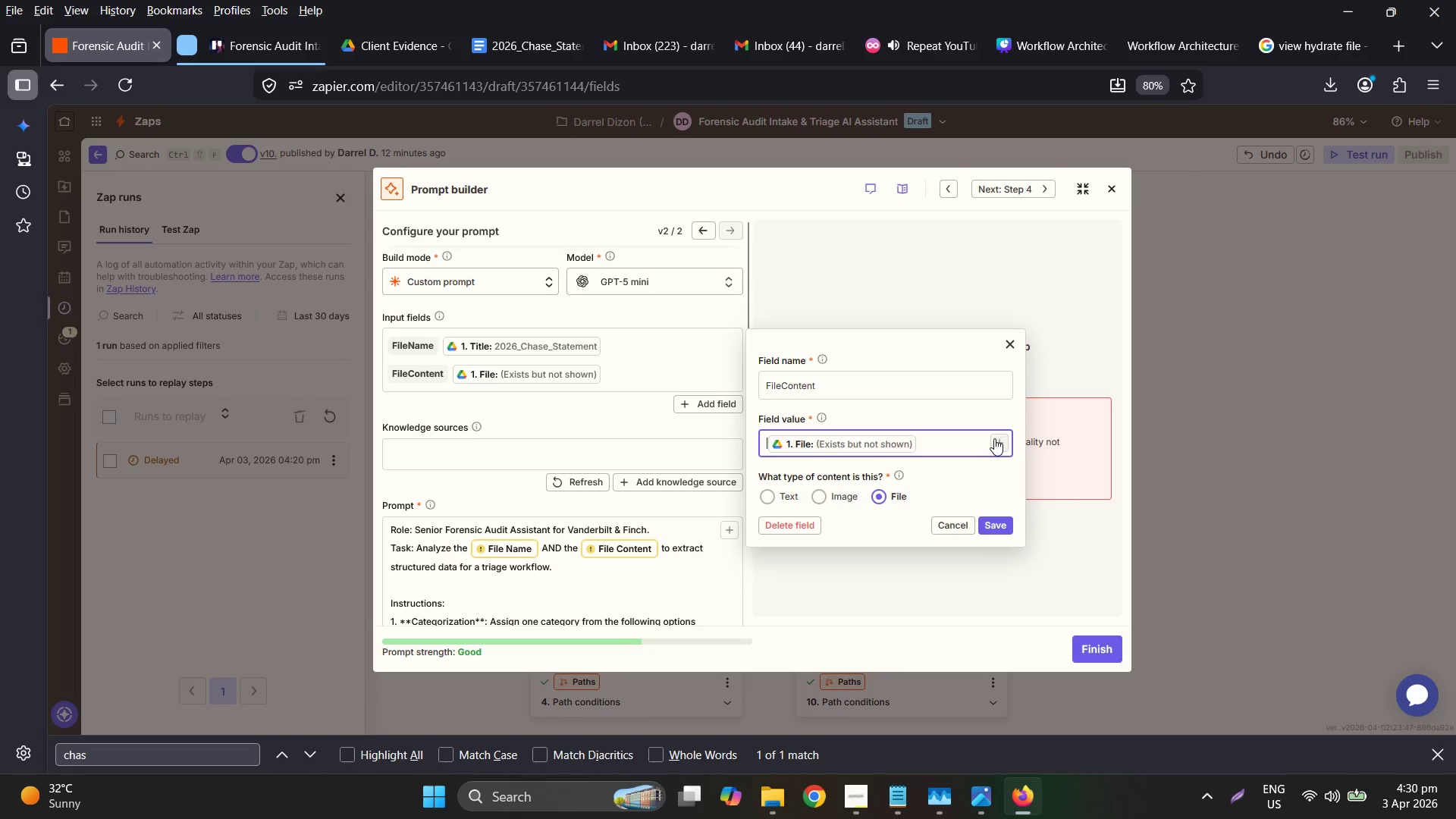 
key(Backspace)
 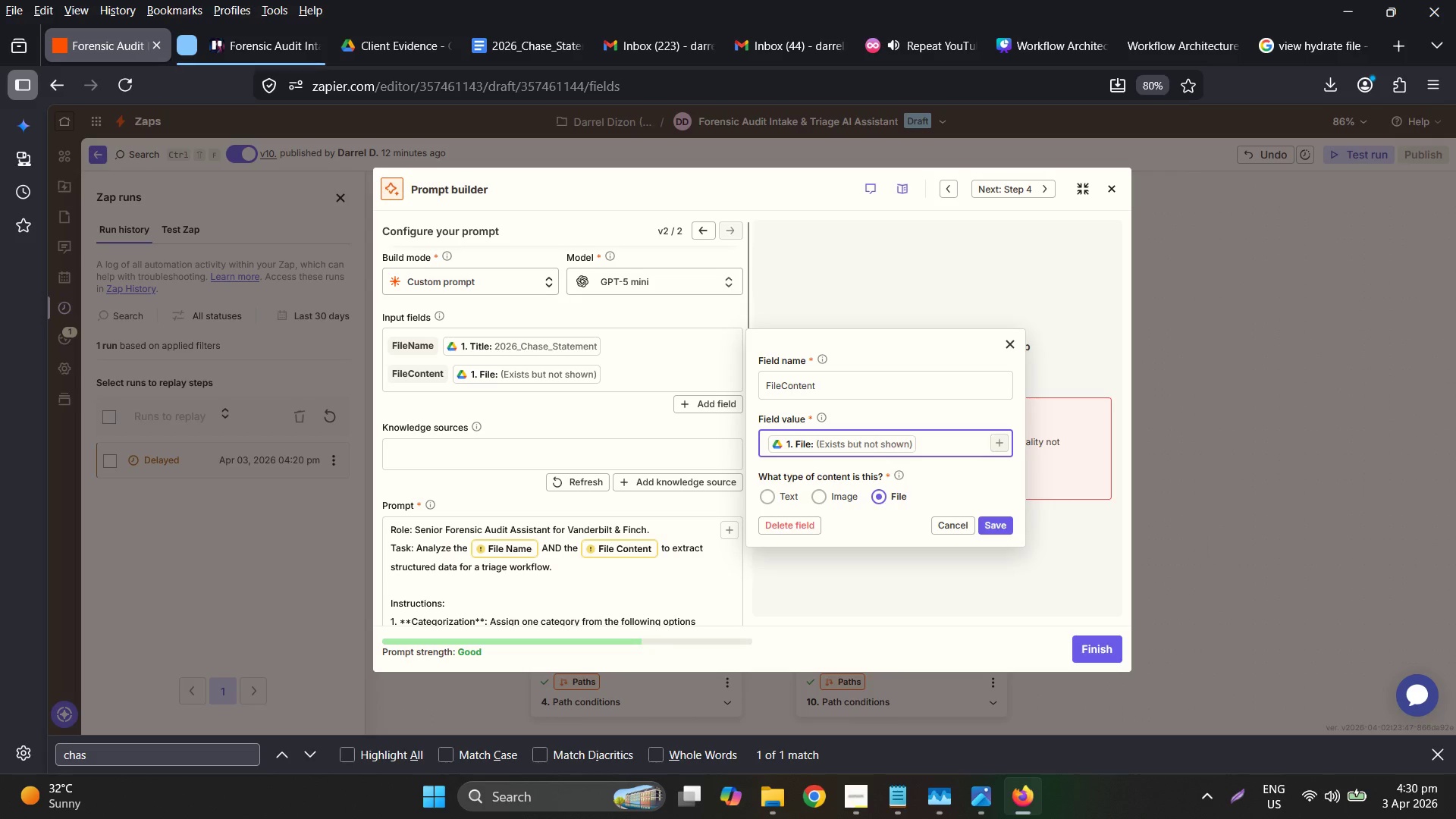 
key(Backspace)
 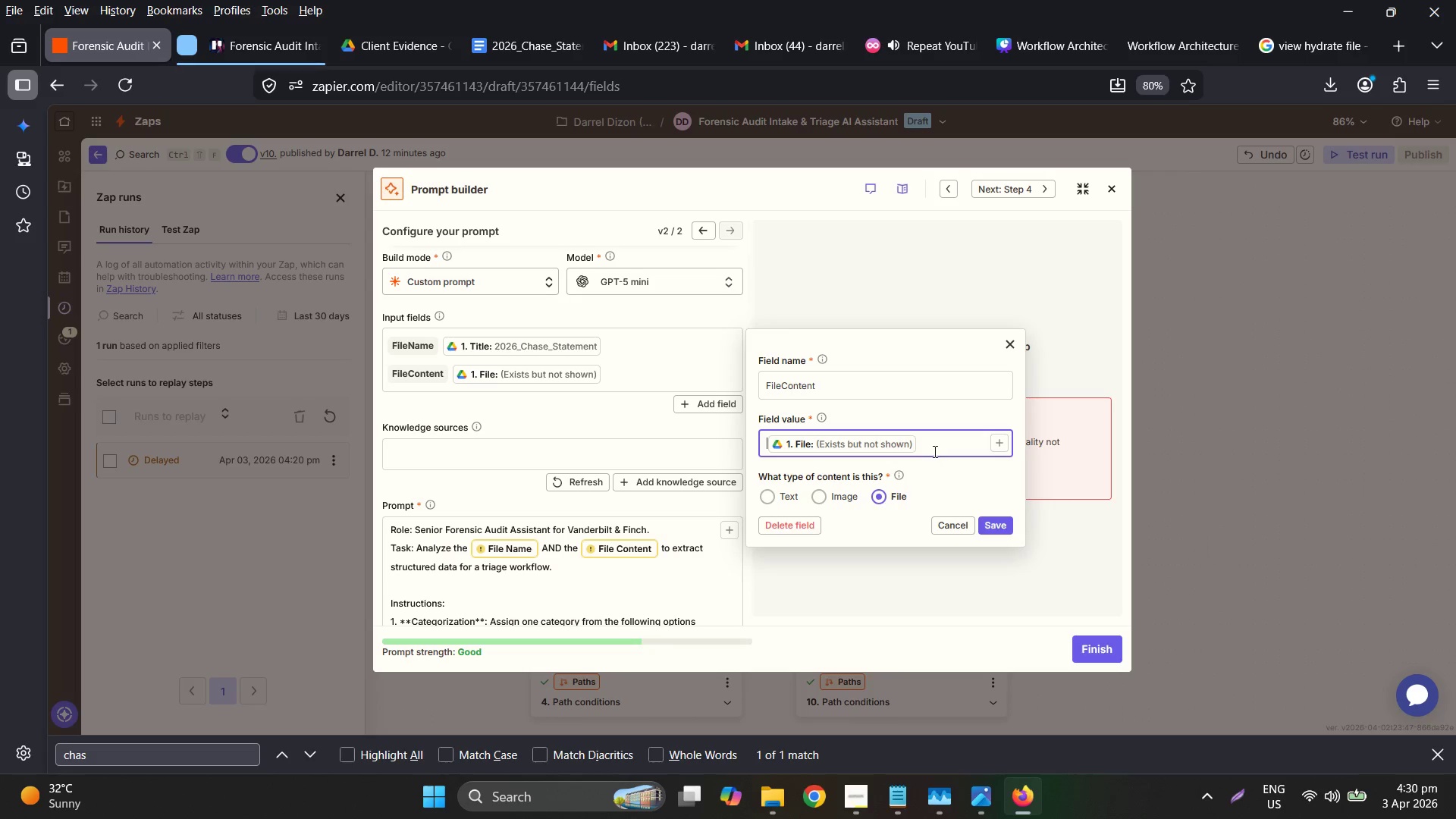 
left_click([934, 450])
 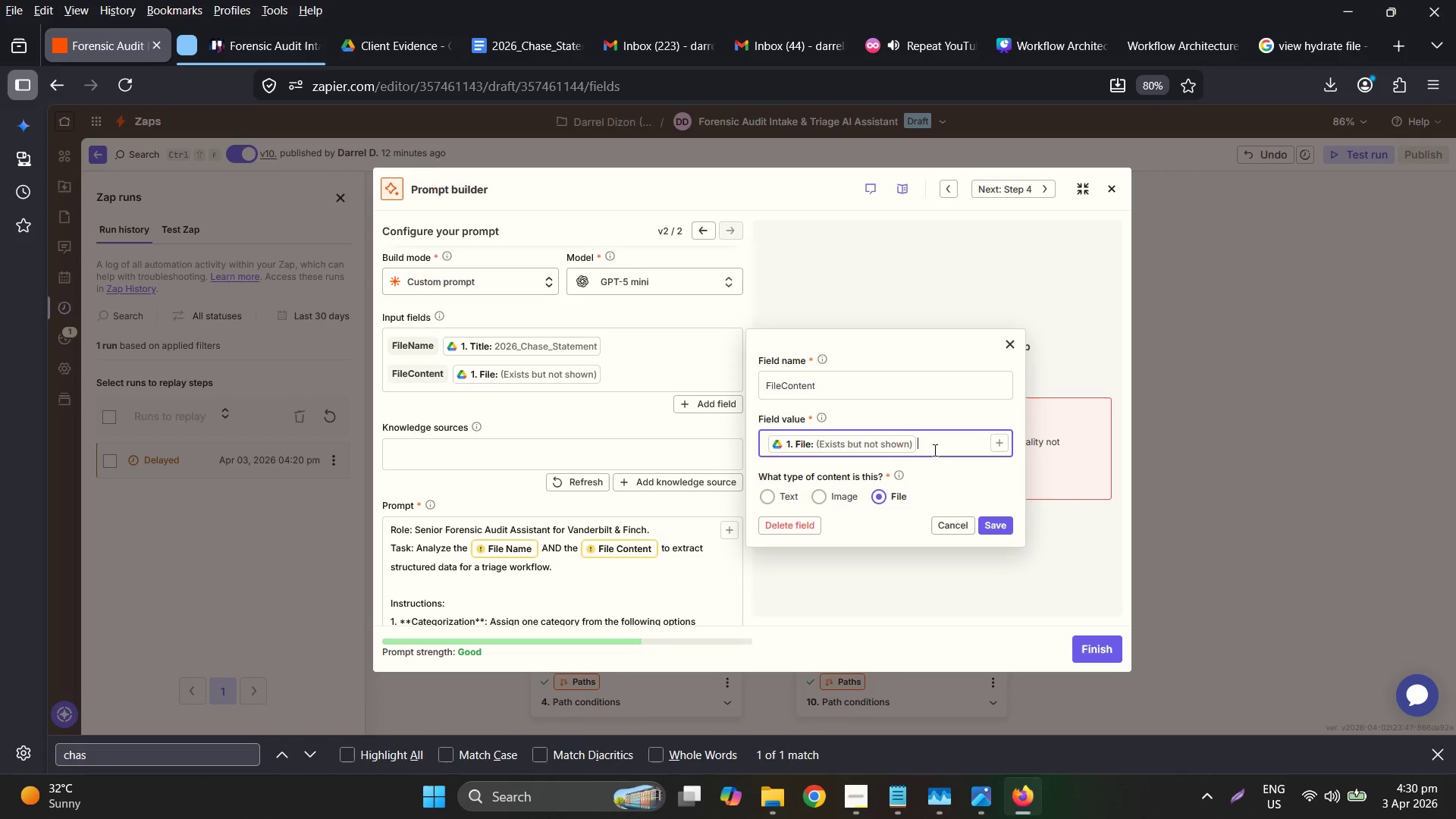 
key(Backspace)
 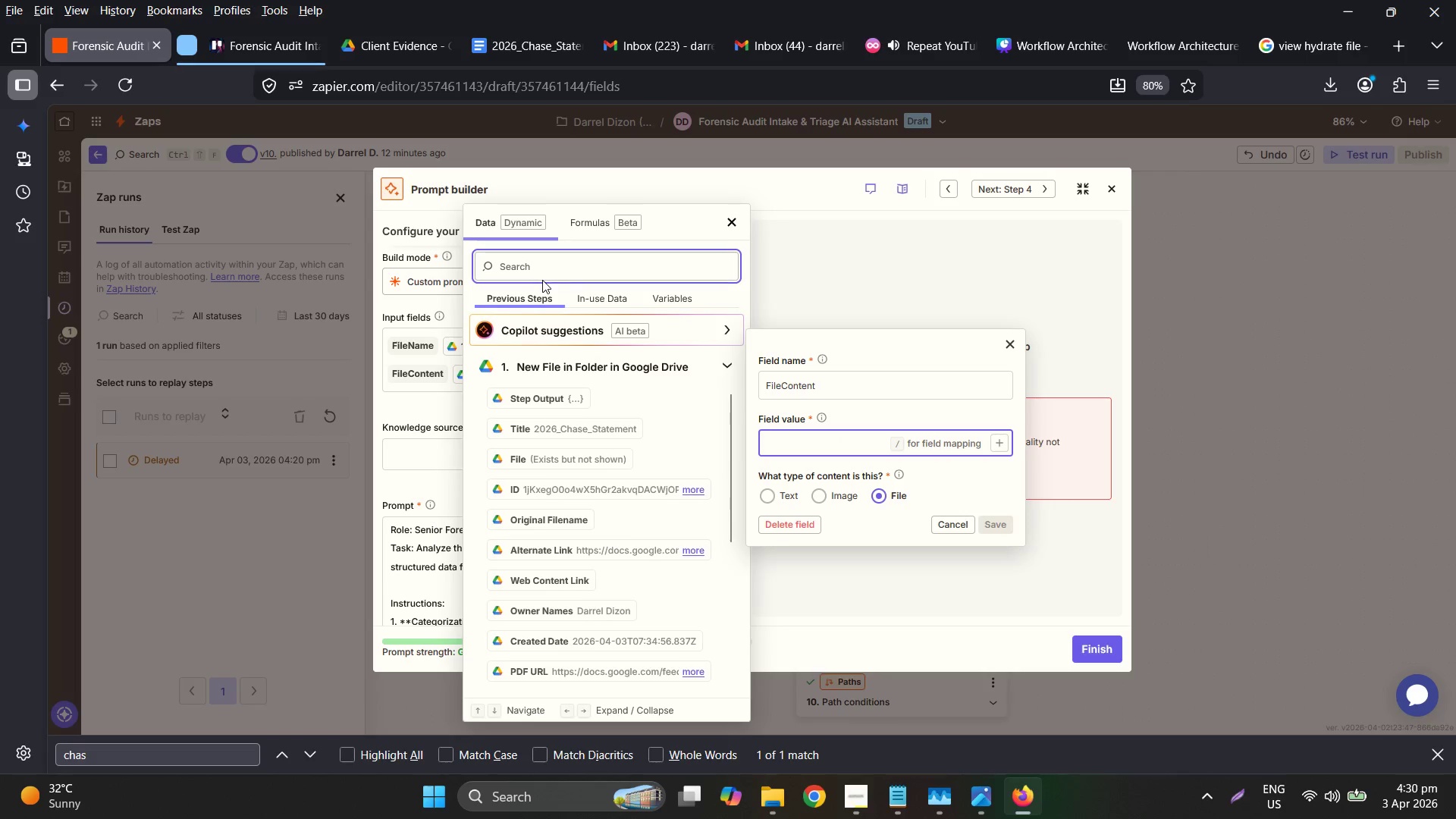 
type(tex)
 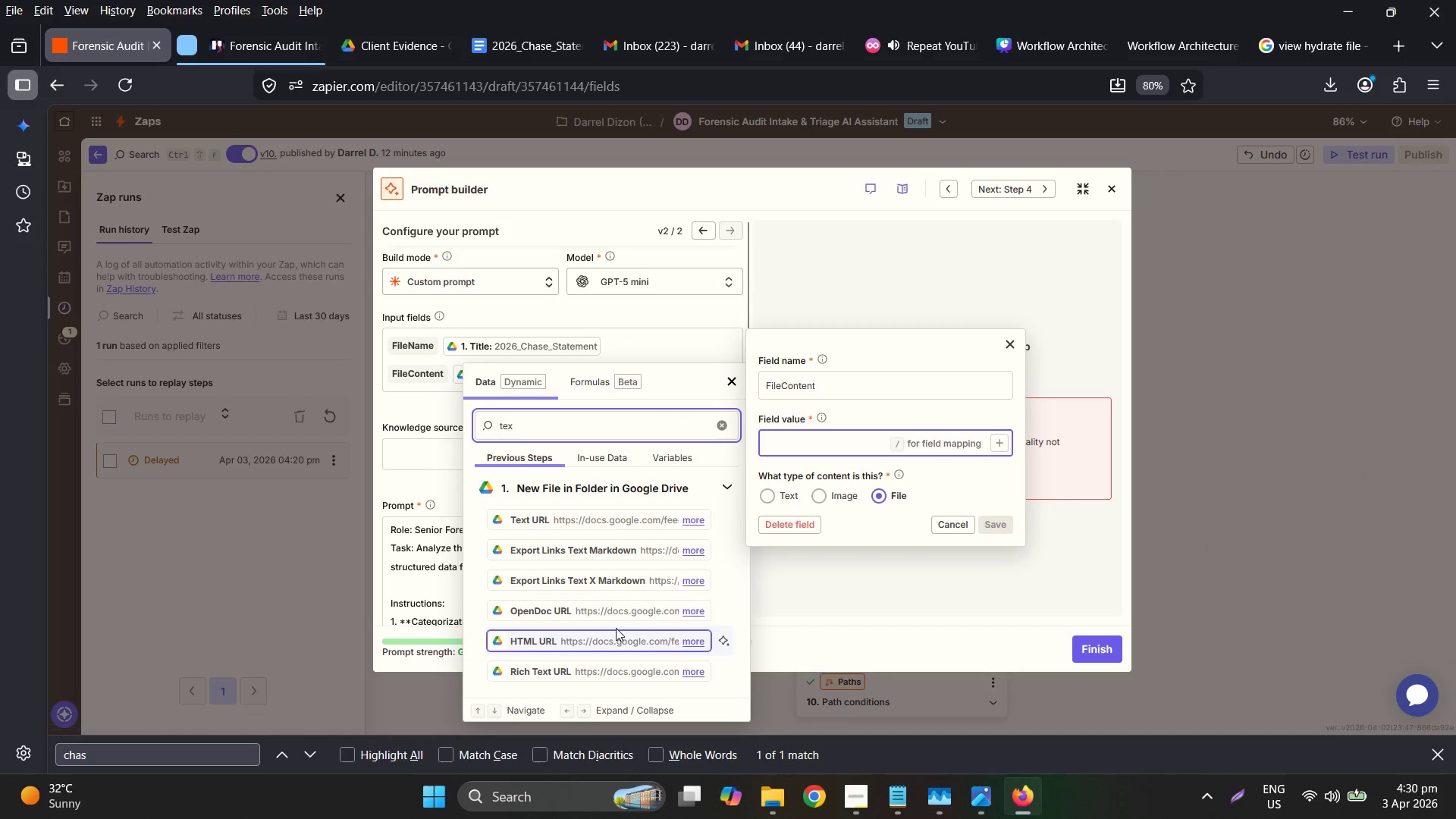 
scroll: coordinate [616, 628], scroll_direction: down, amount: 2.0
 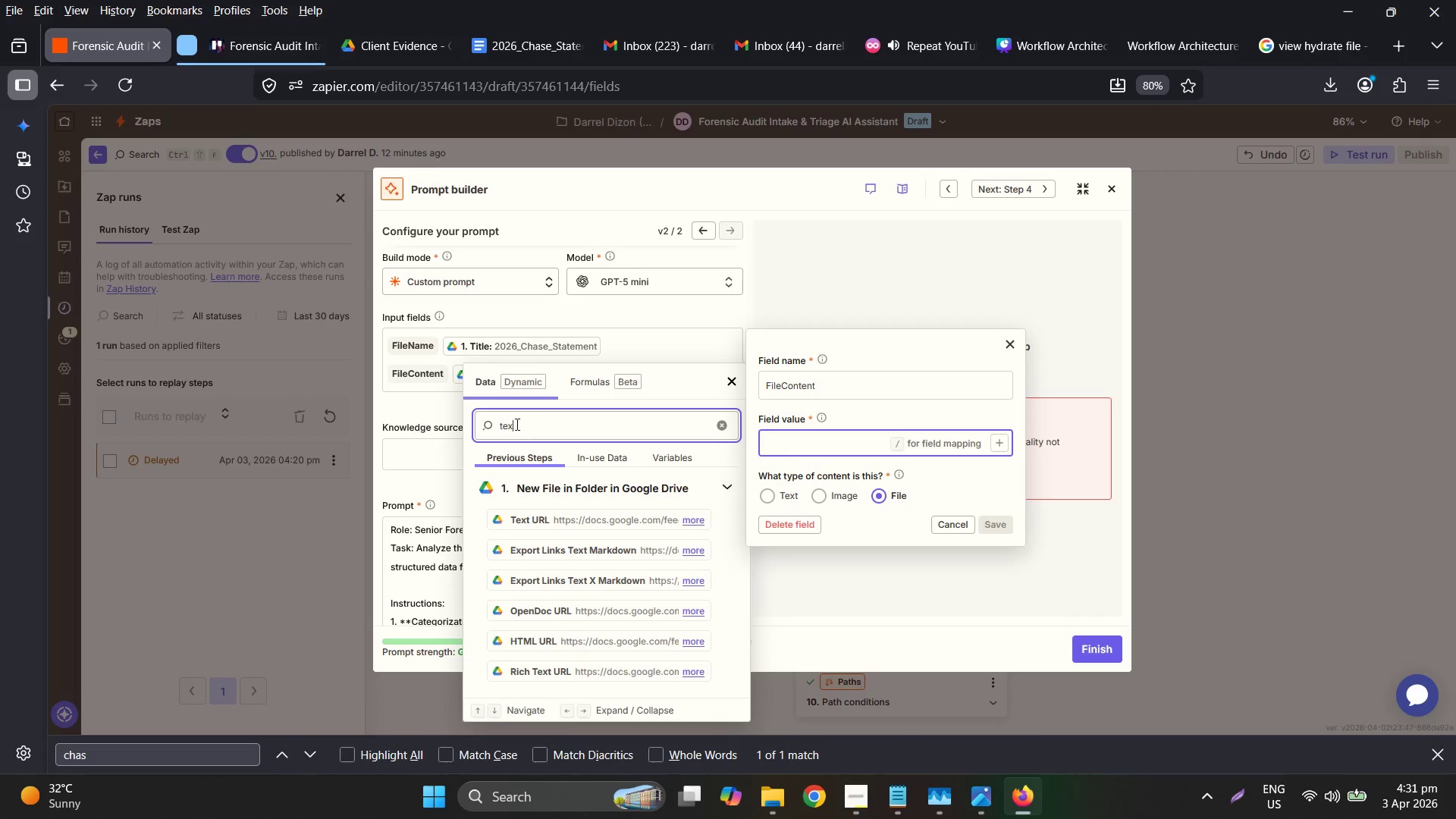 
double_click([501, 421])
 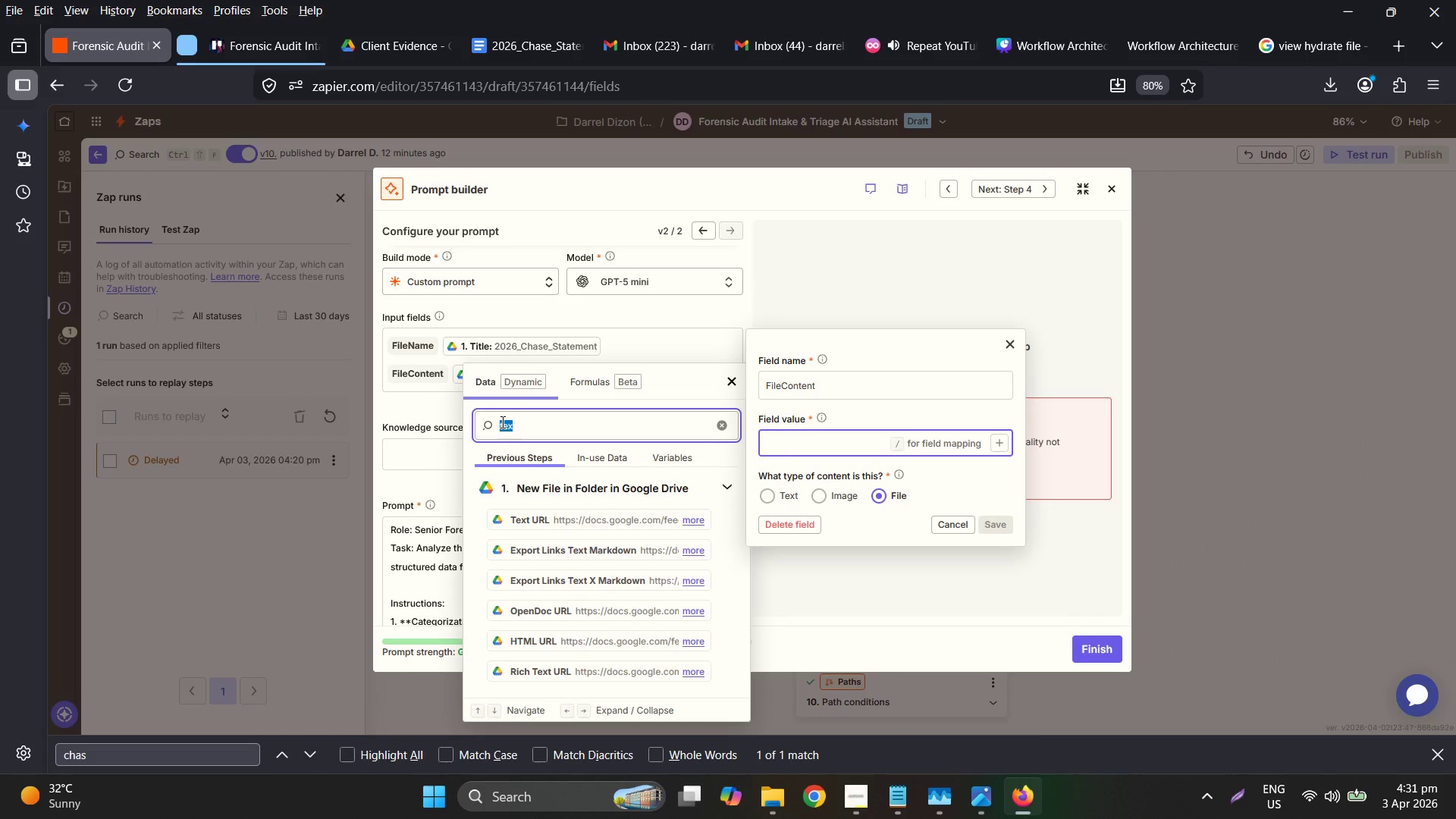 
type(il)
 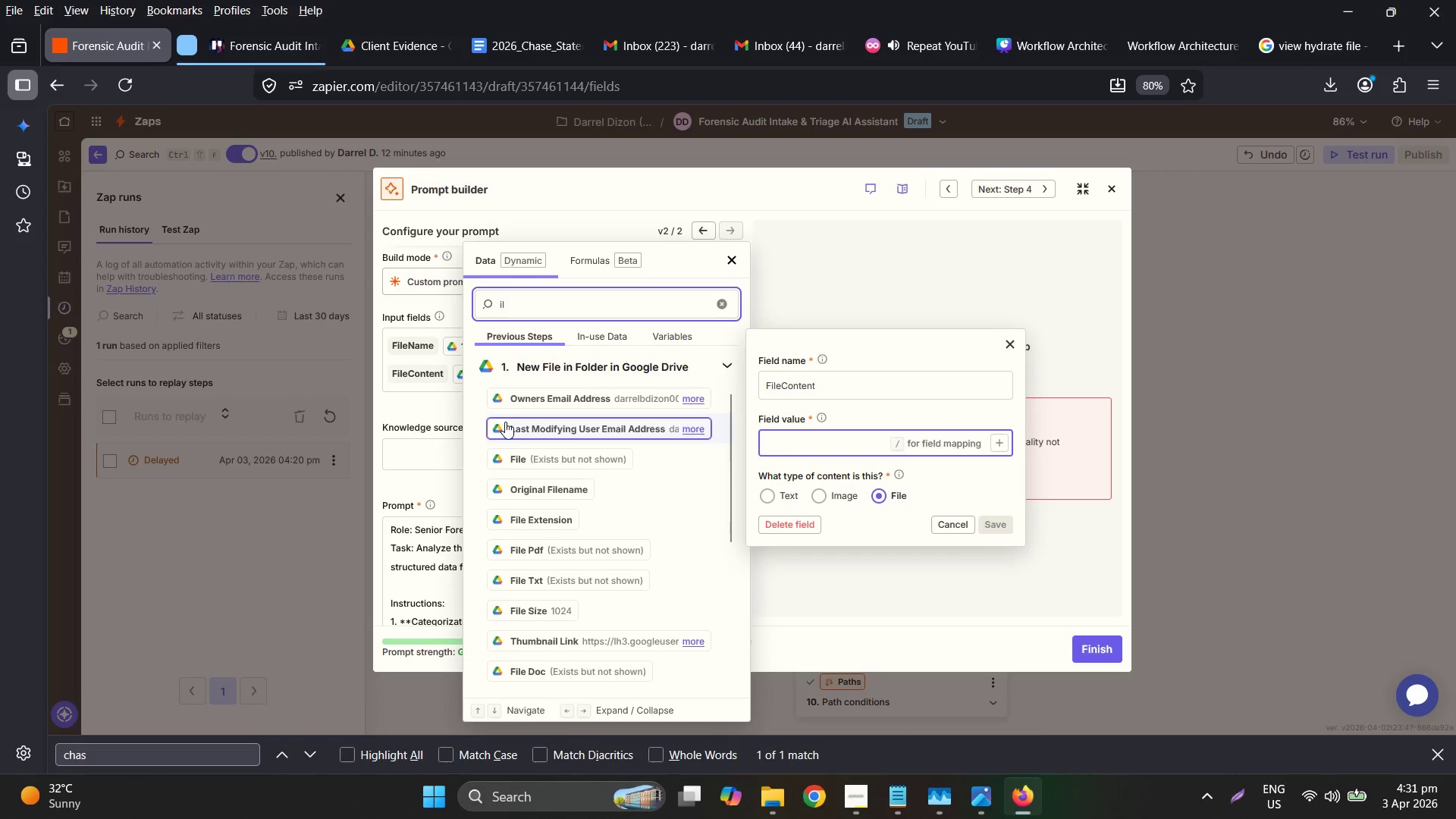 
key(Control+ControlLeft)
 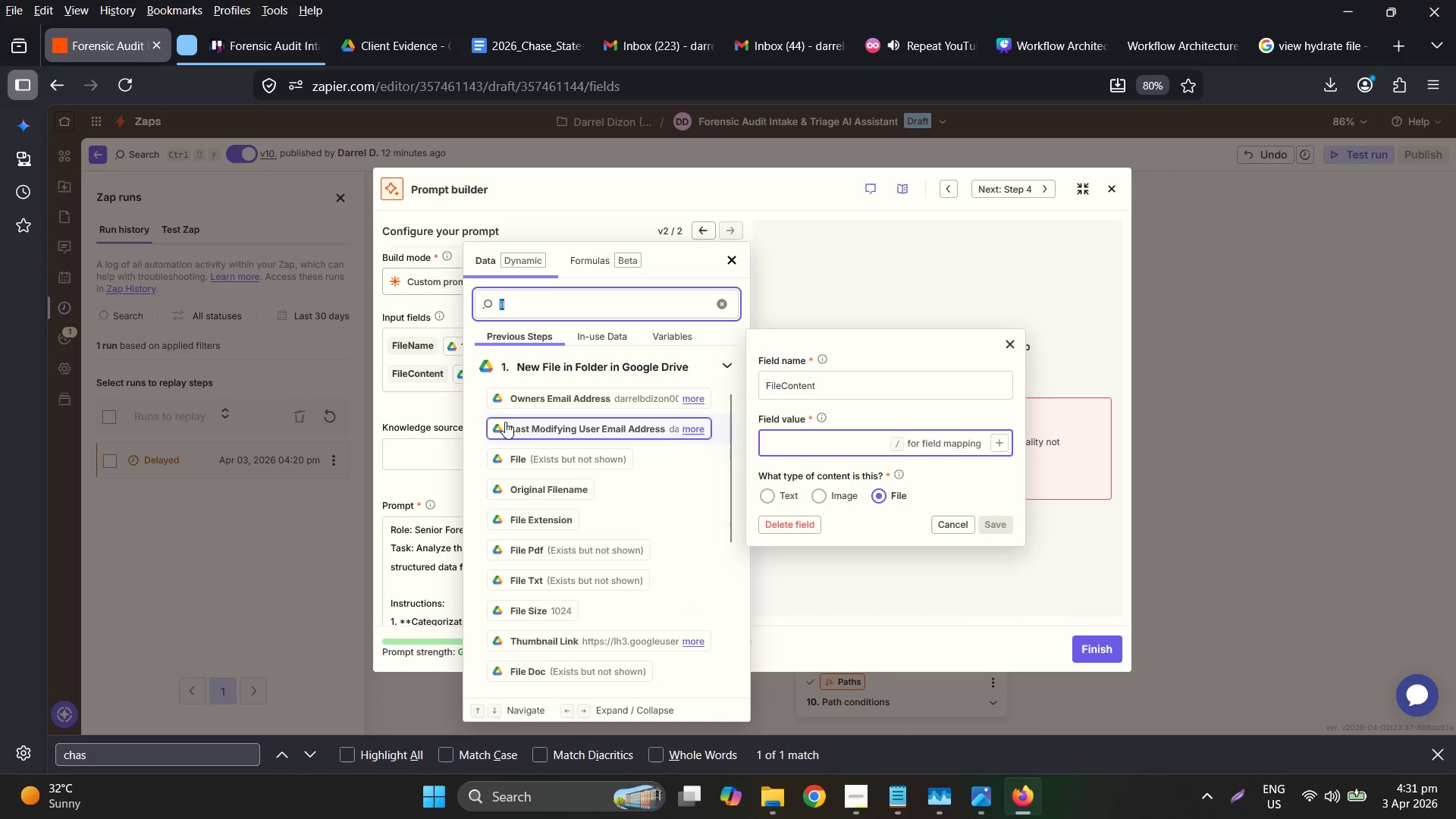 
key(Control+A)
 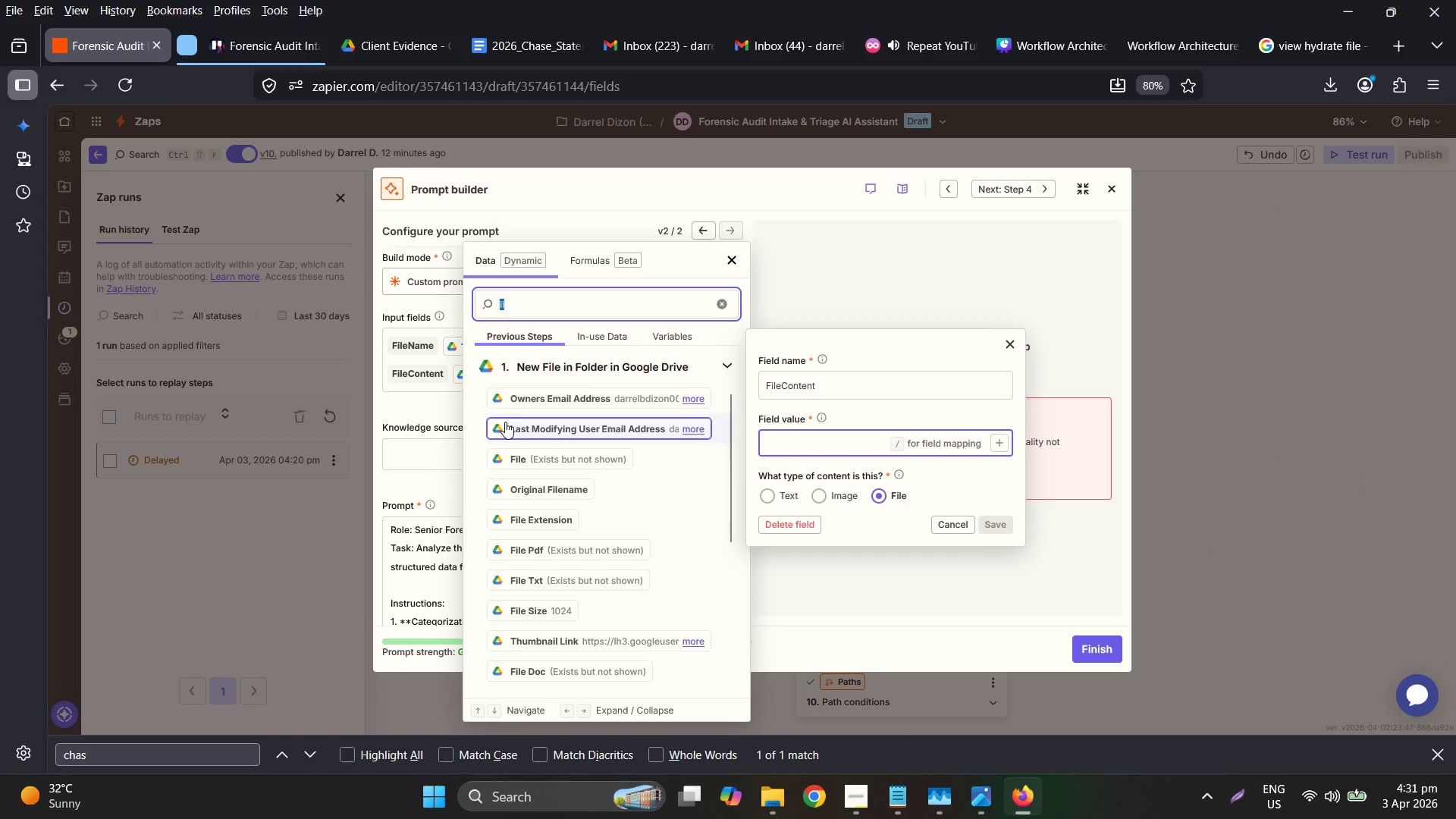 
type(file)
 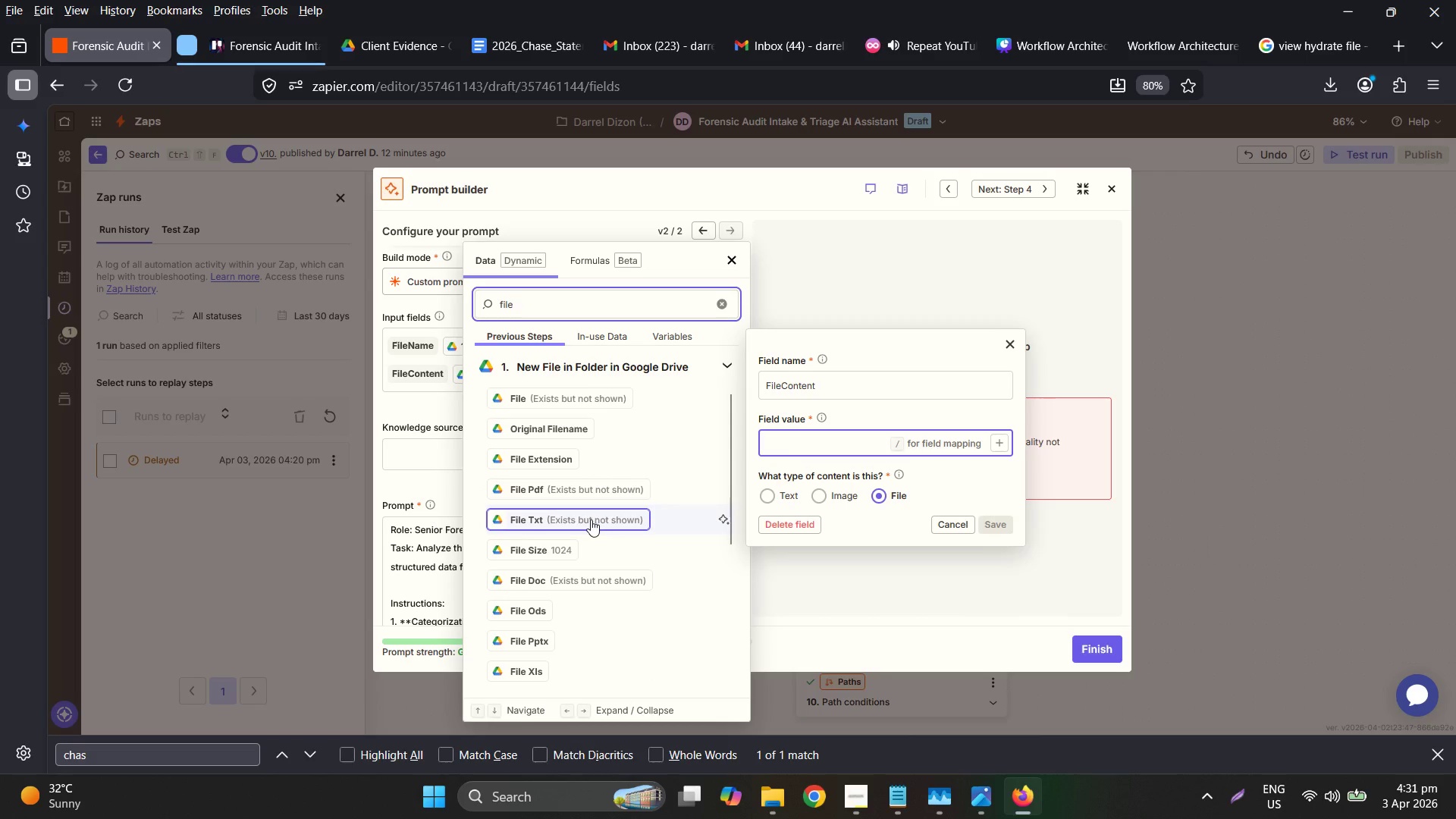 
left_click([591, 519])
 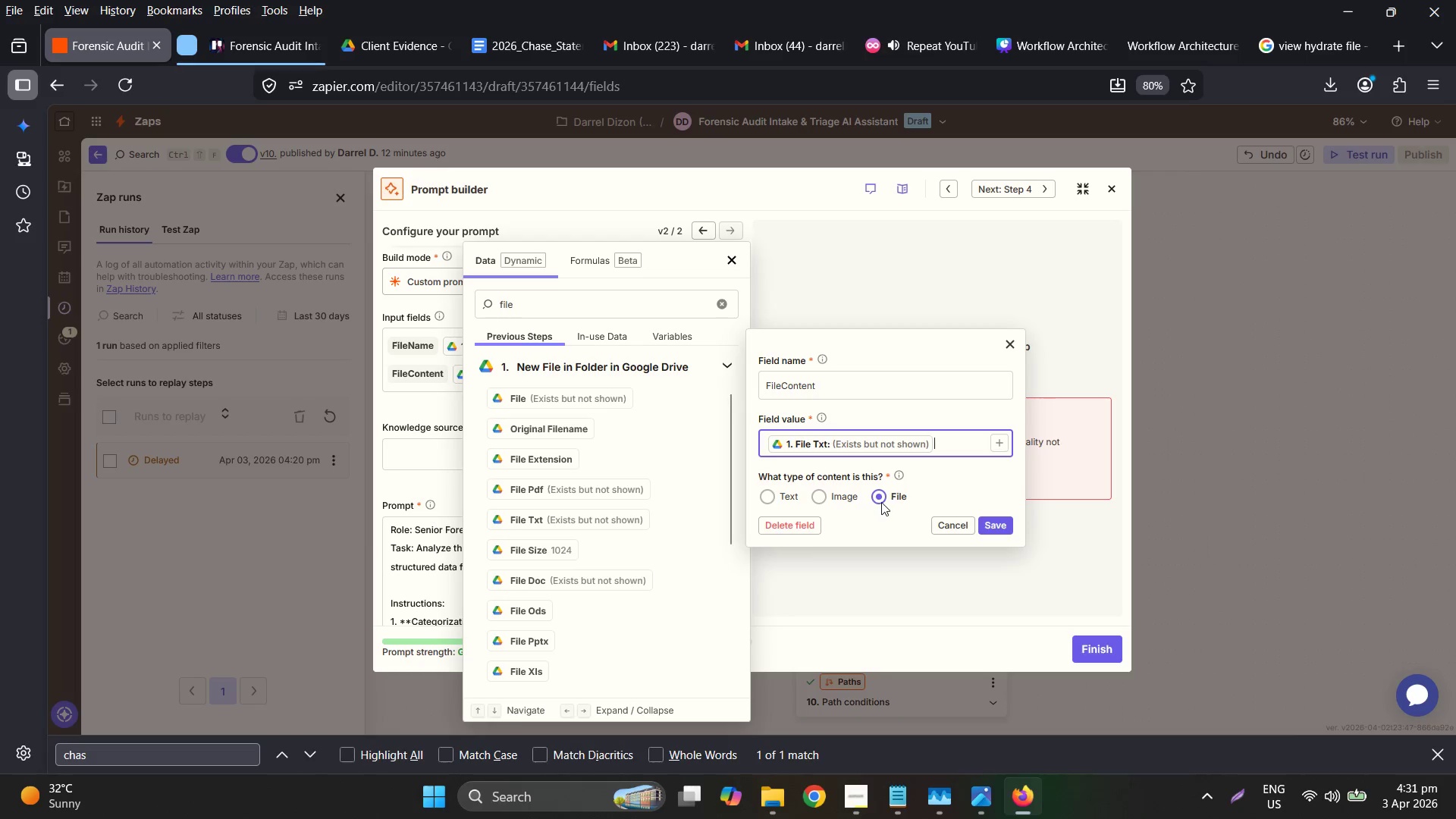 
left_click([791, 491])
 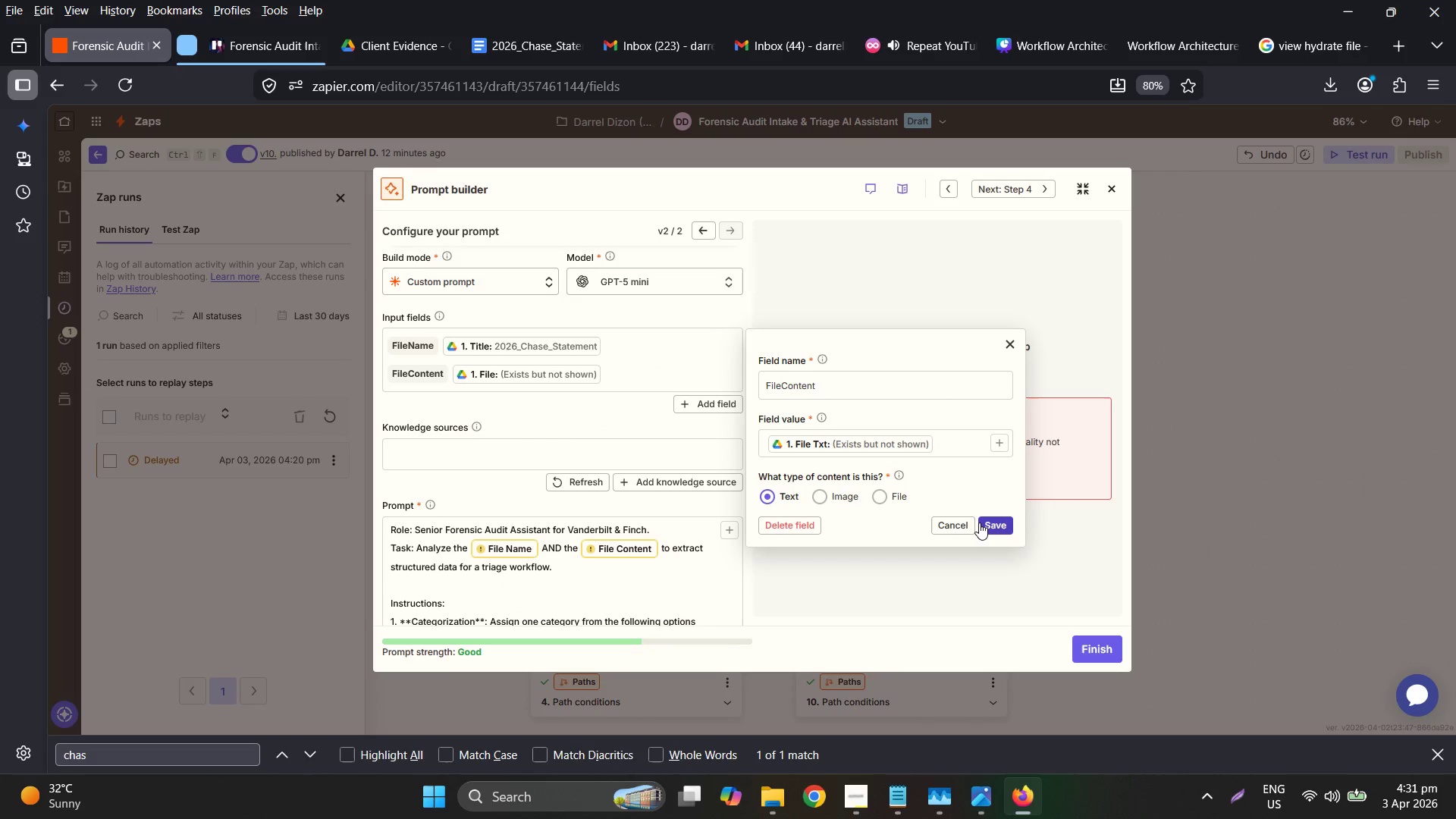 
left_click([986, 523])
 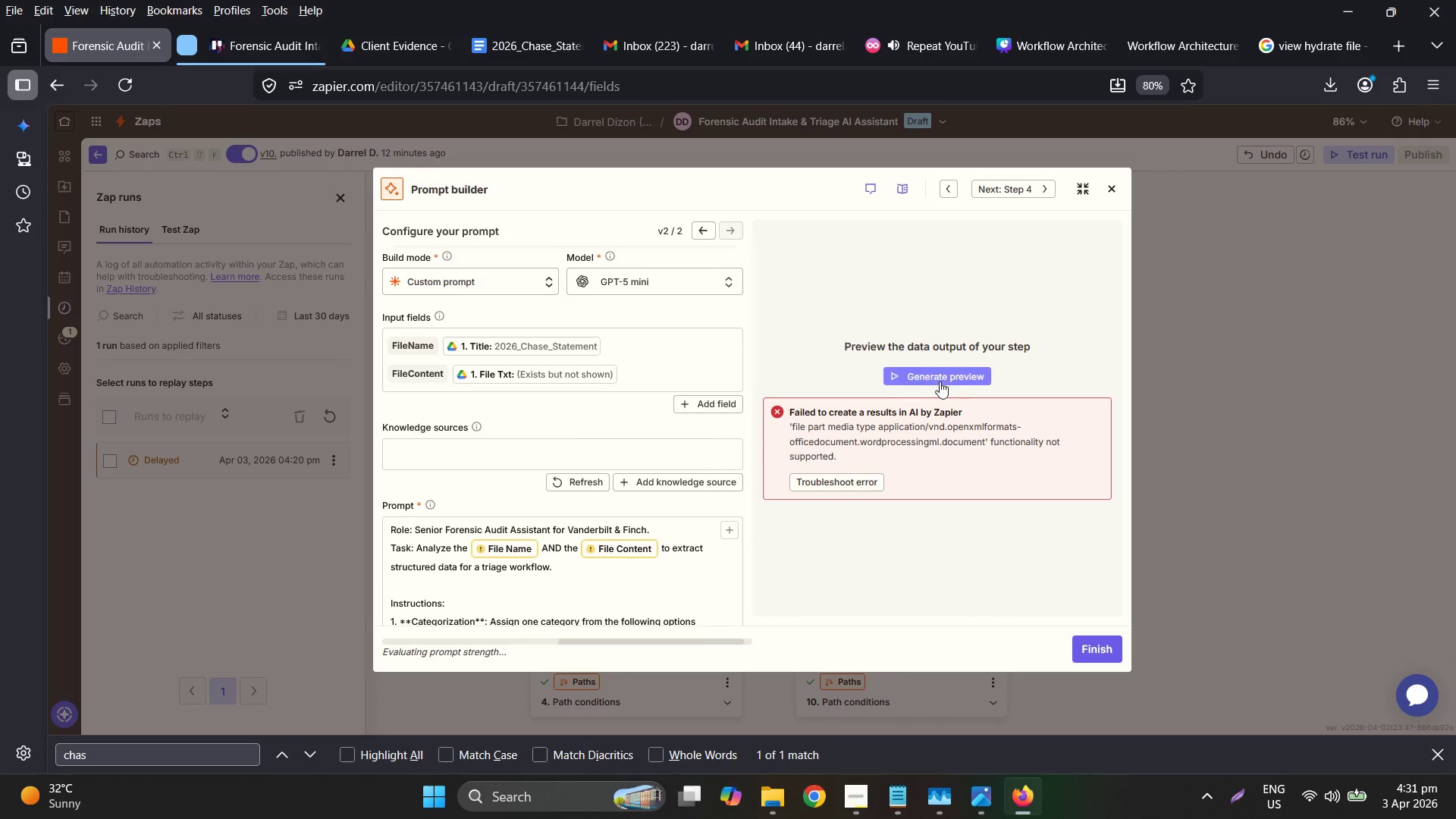 
left_click([940, 376])
 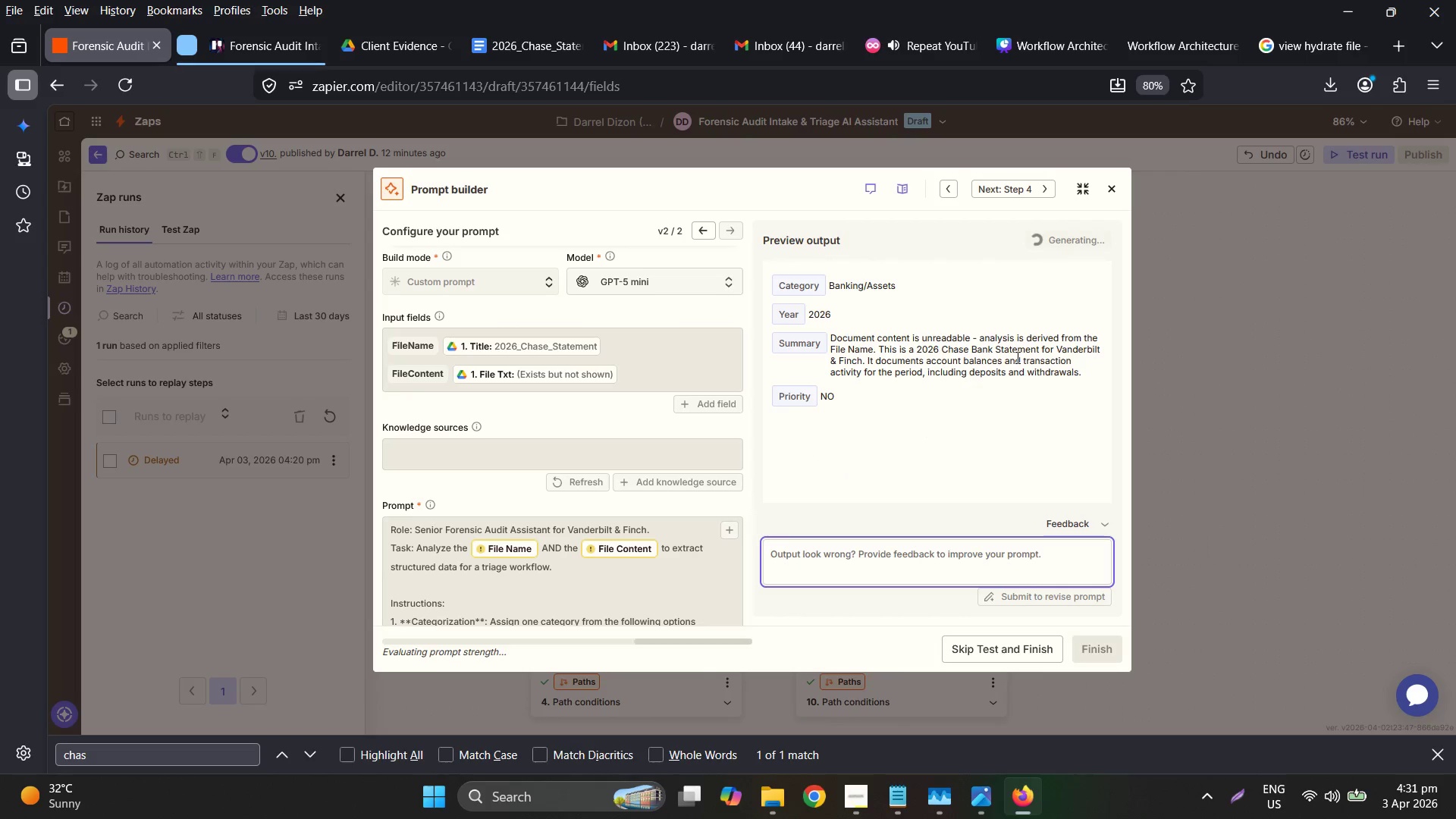 
wait(5.62)
 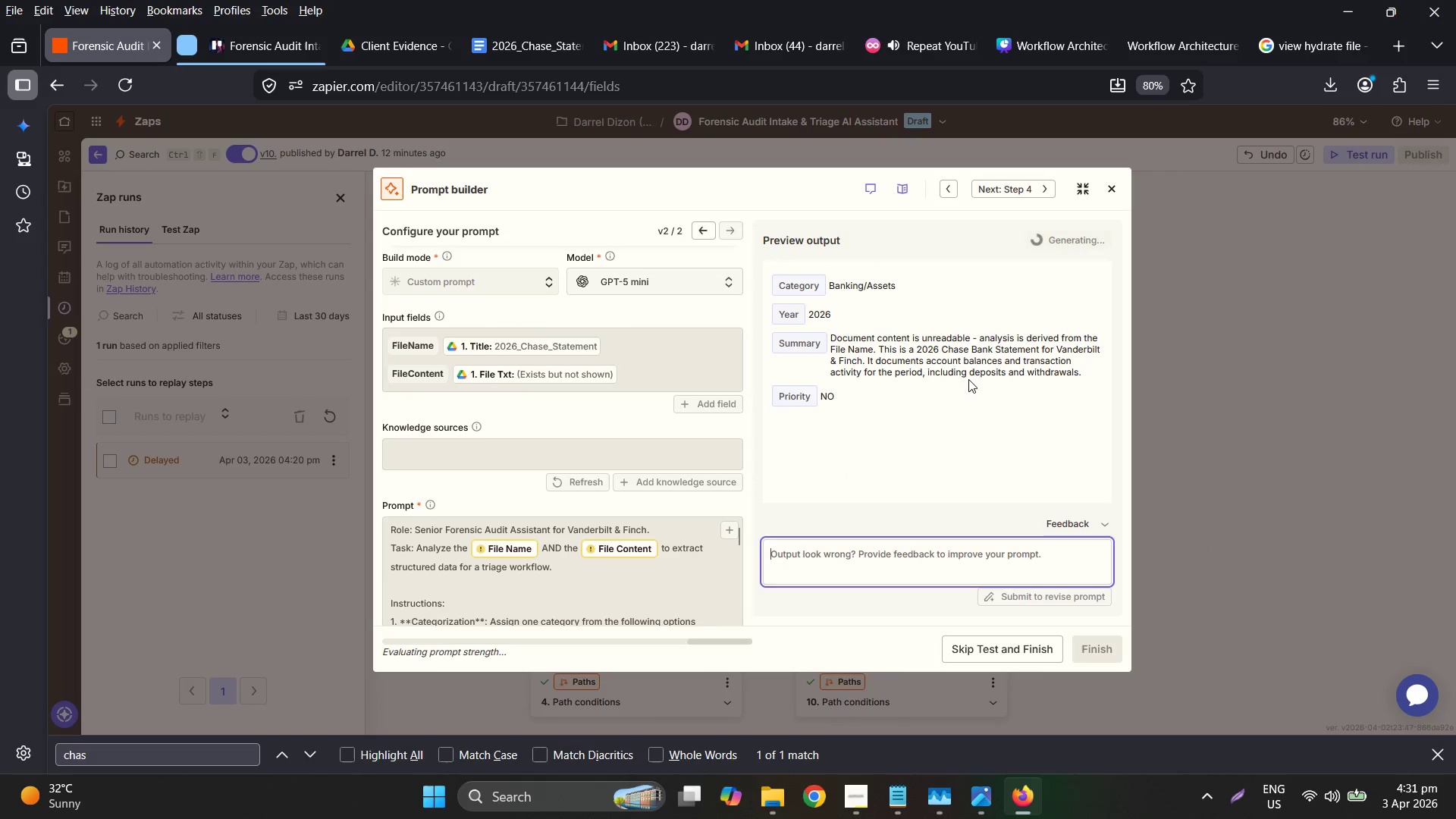 
left_click([526, 46])
 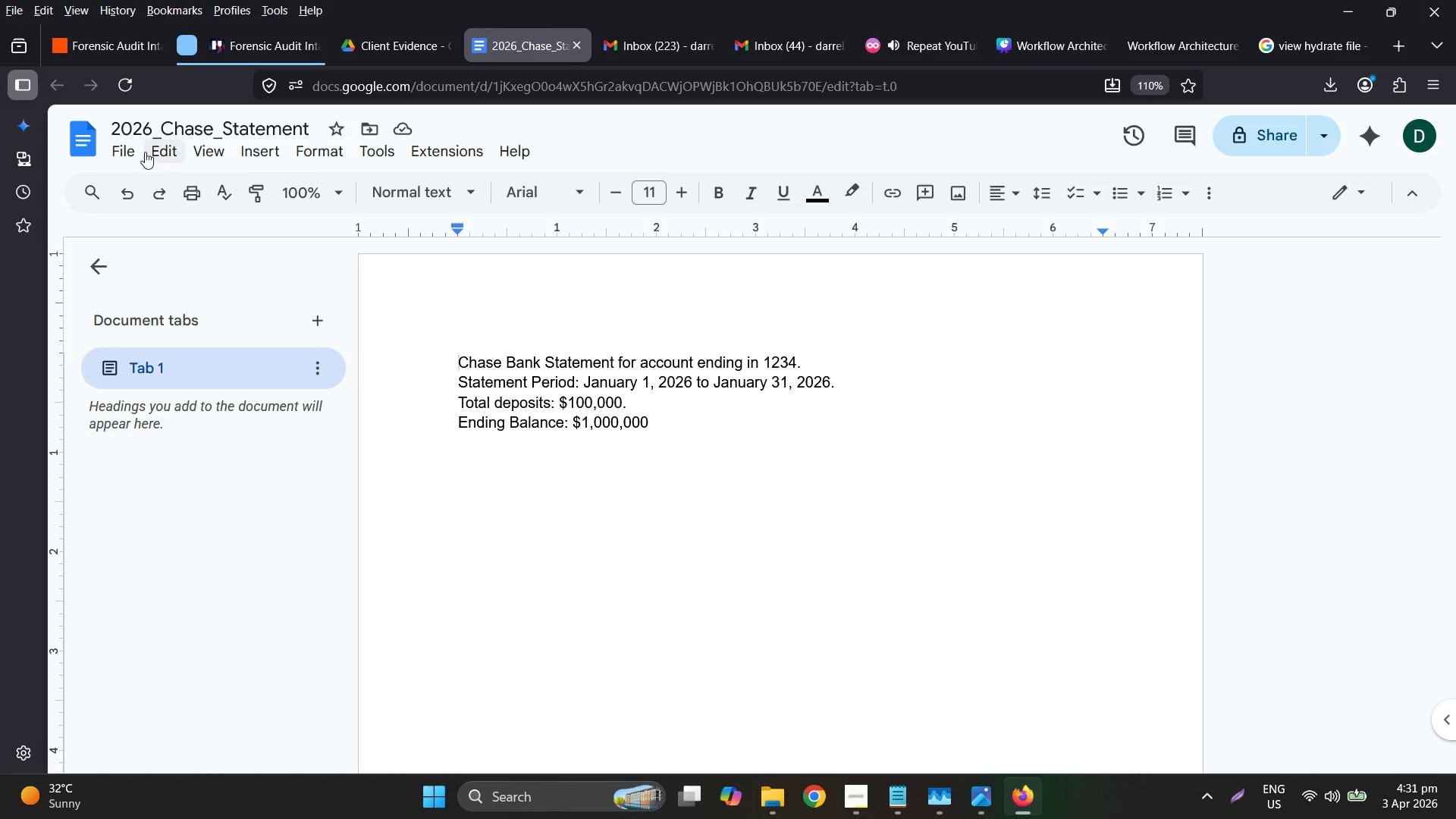 
left_click([96, 138])
 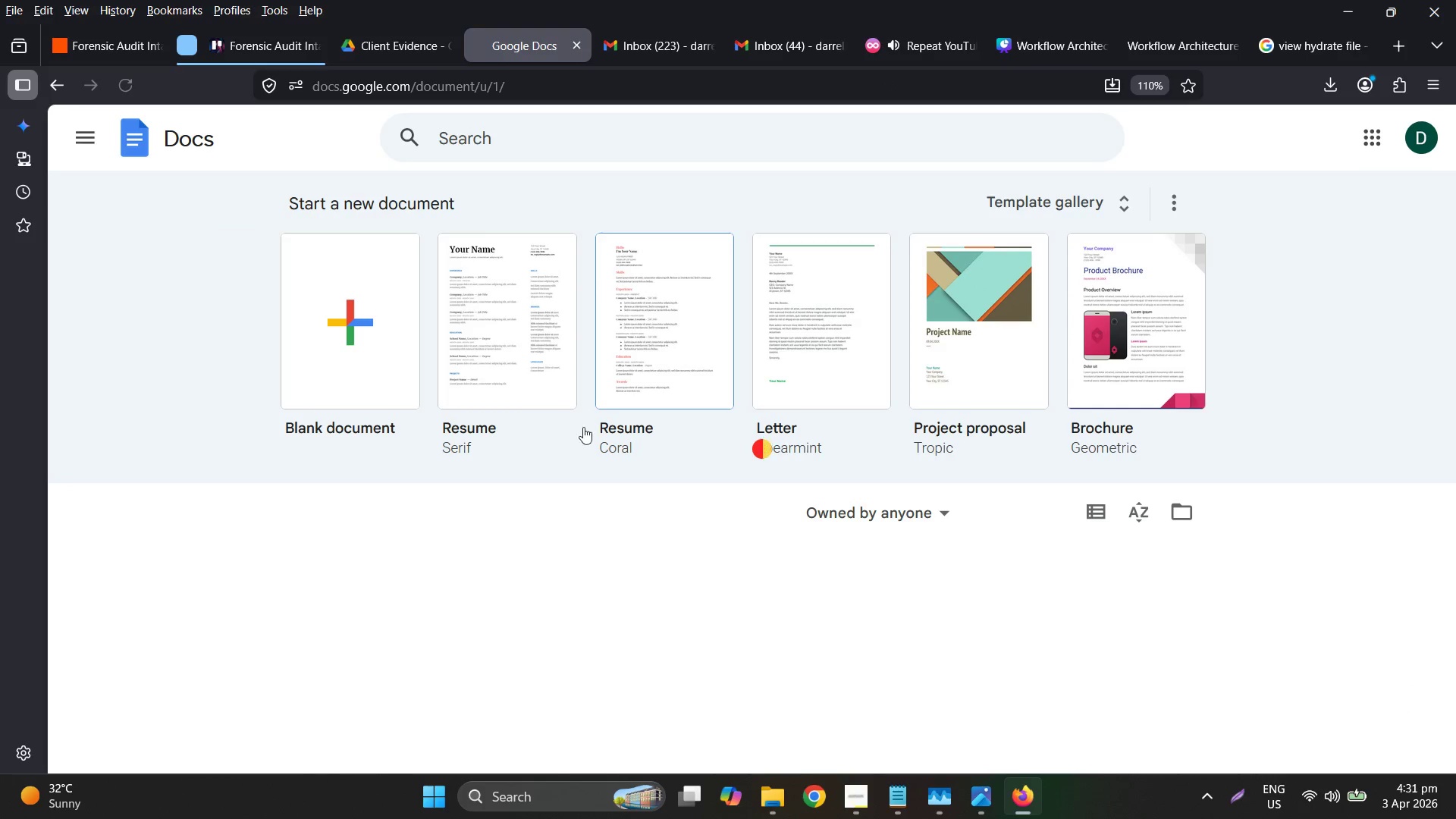 
scroll: coordinate [484, 576], scroll_direction: down, amount: 1.0
 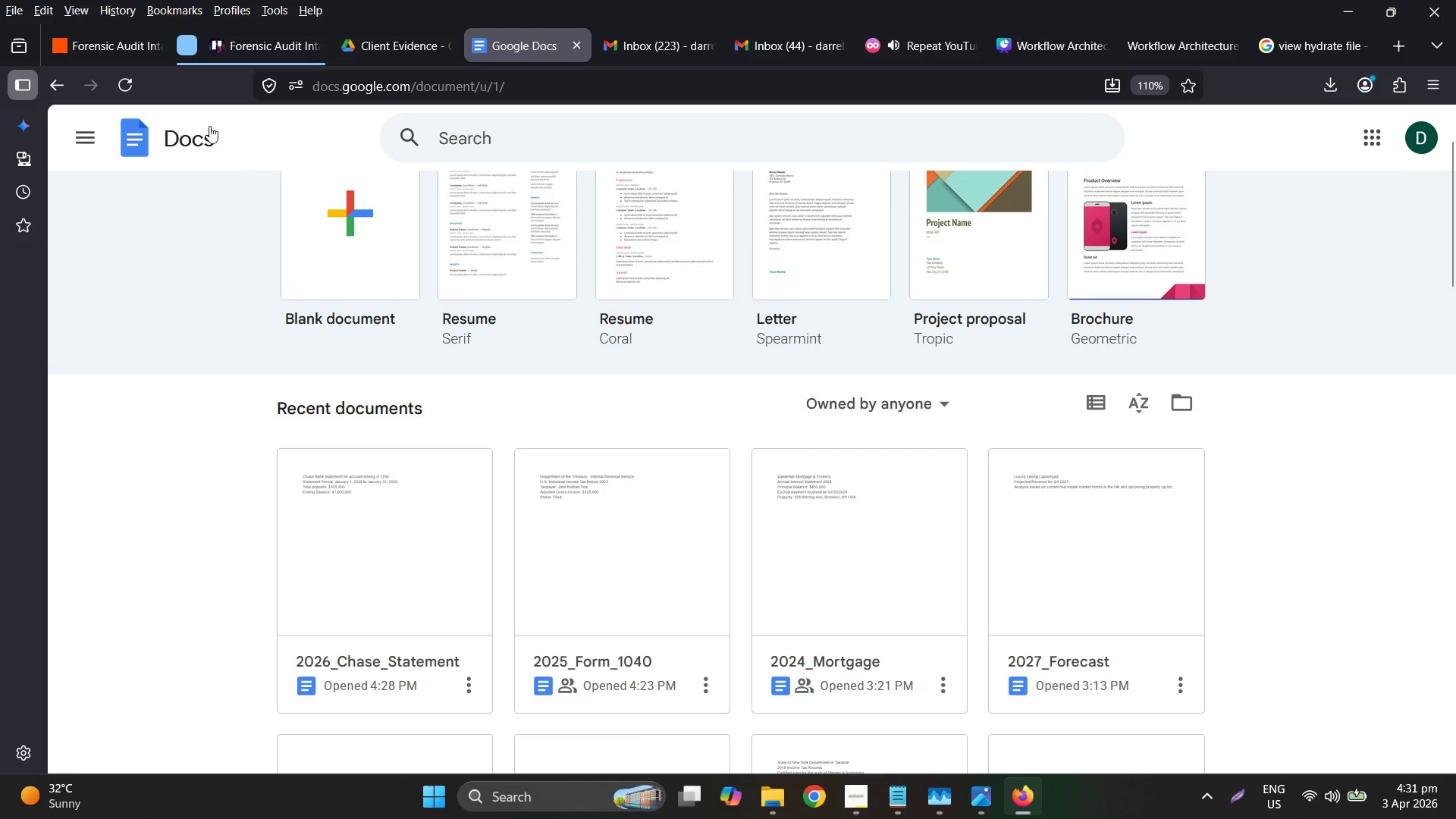 
left_click([112, 57])
 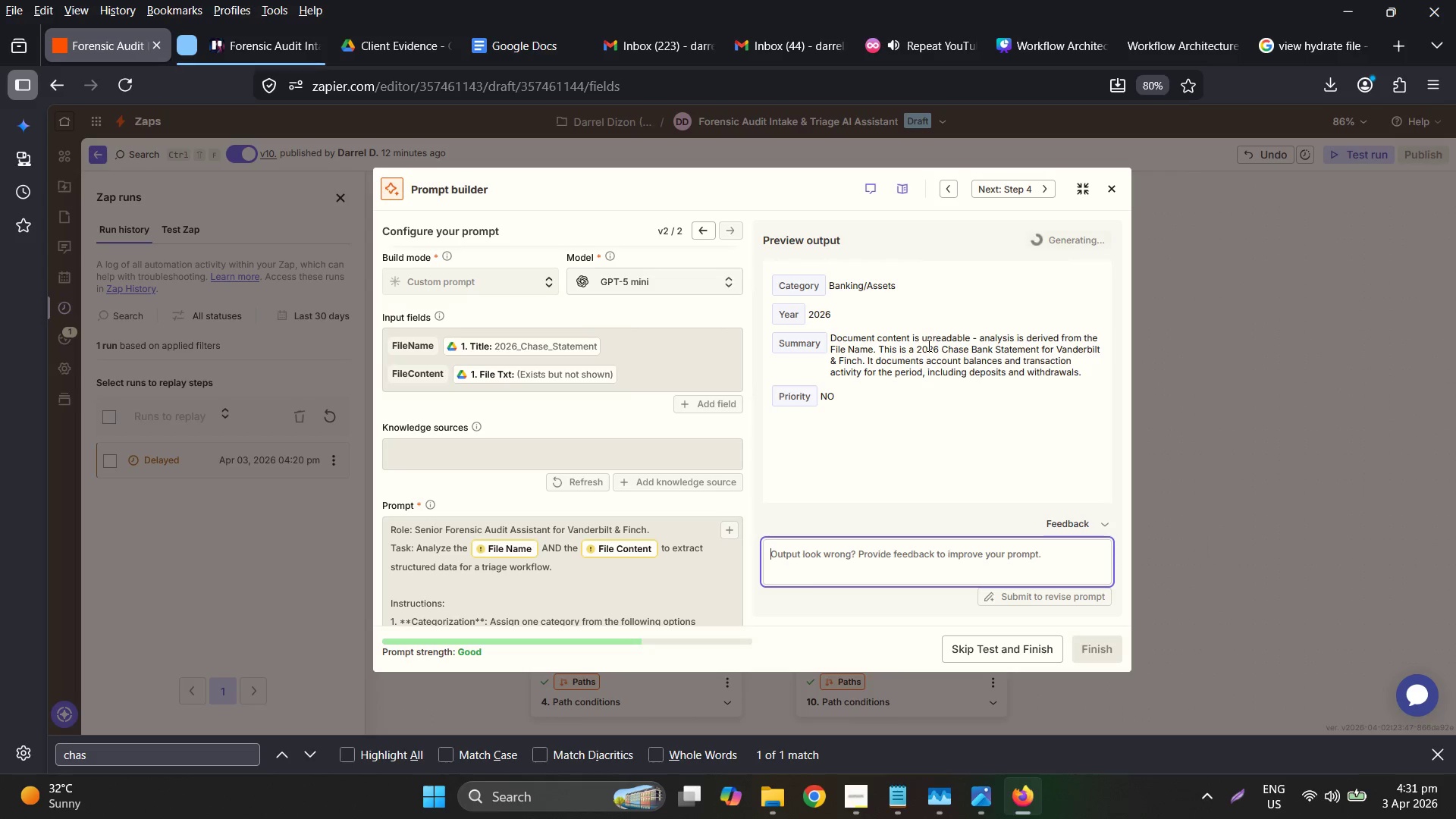 
wait(15.67)
 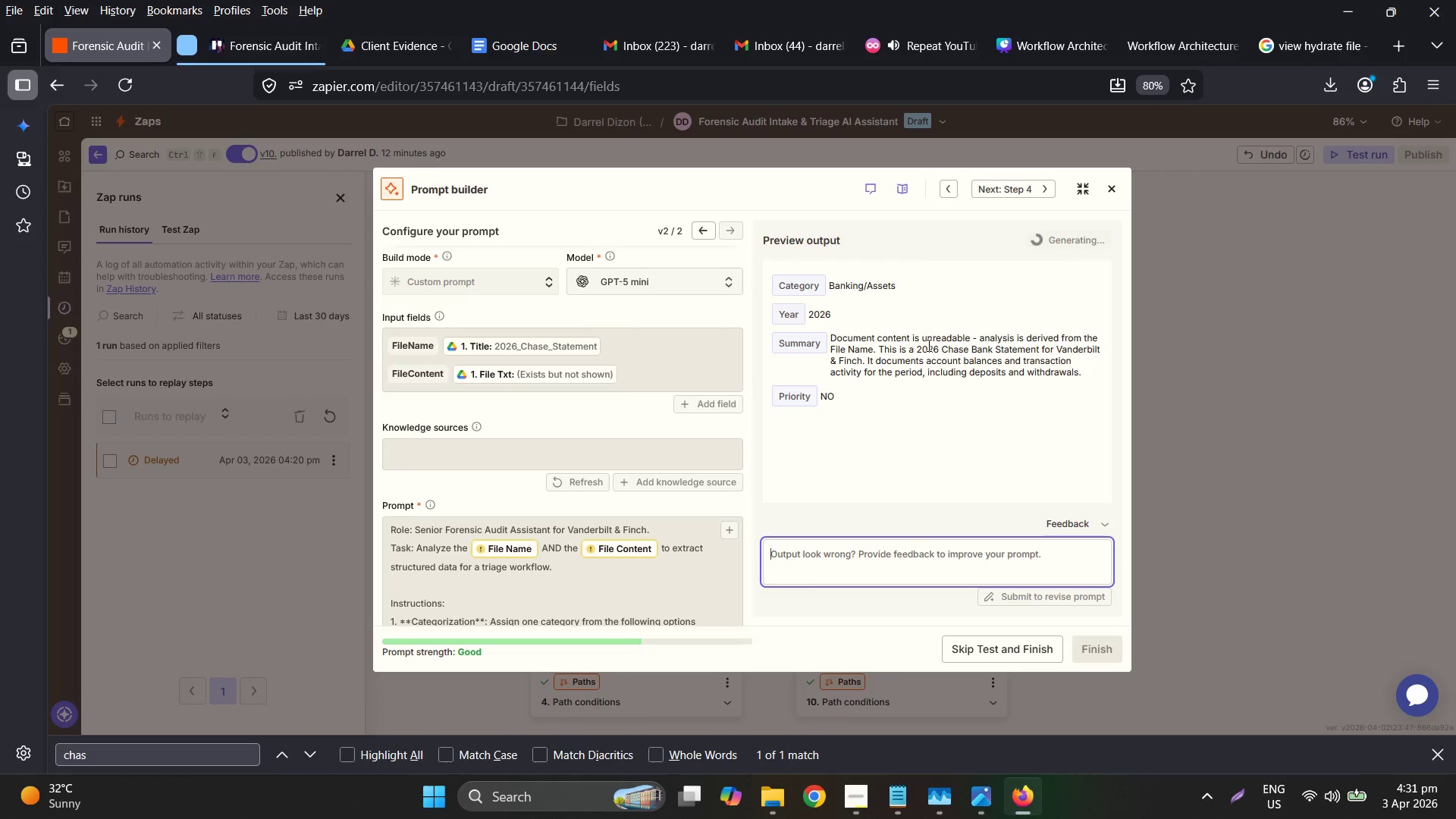 
left_click([692, 375])
 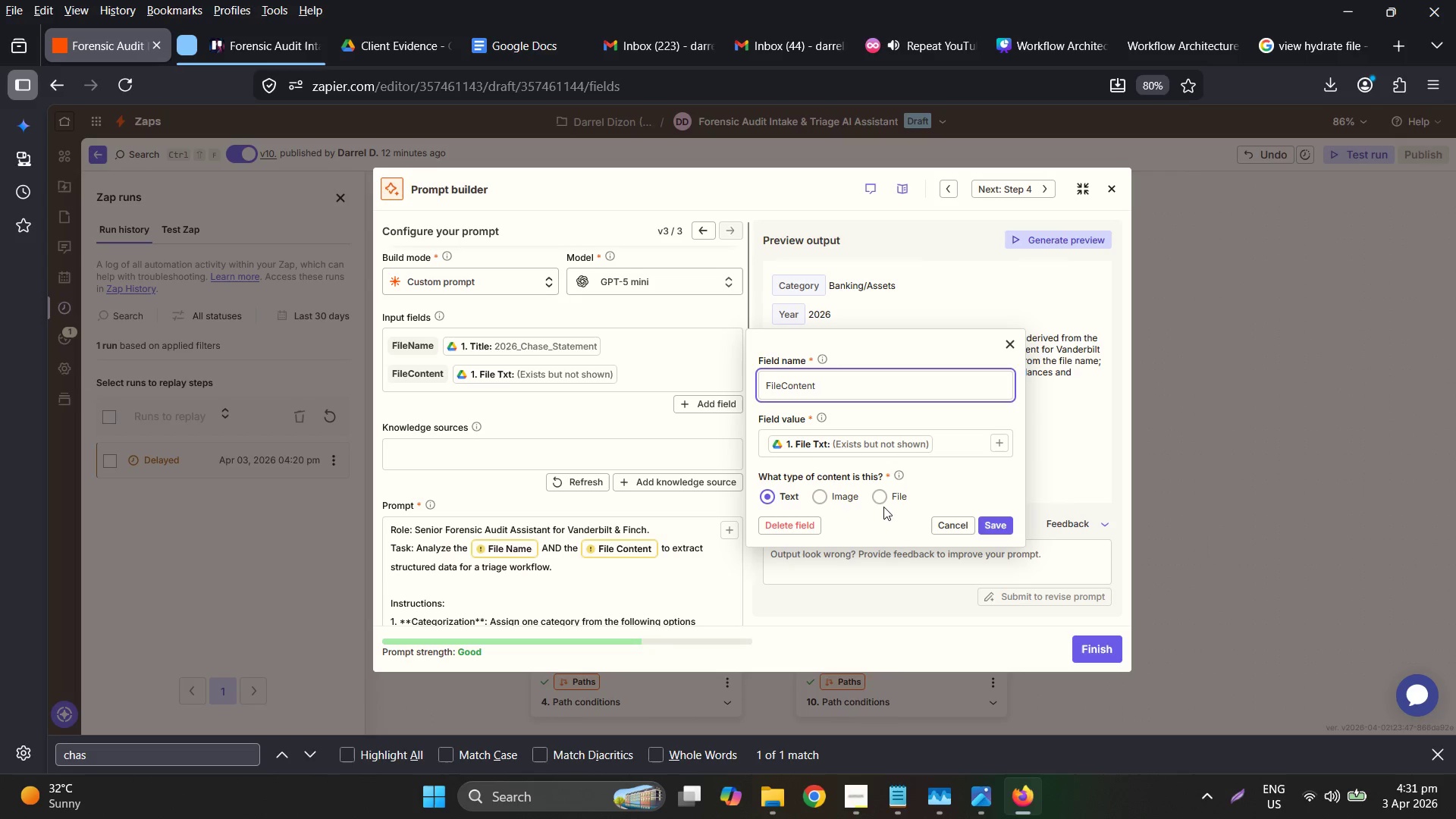 
double_click([881, 501])
 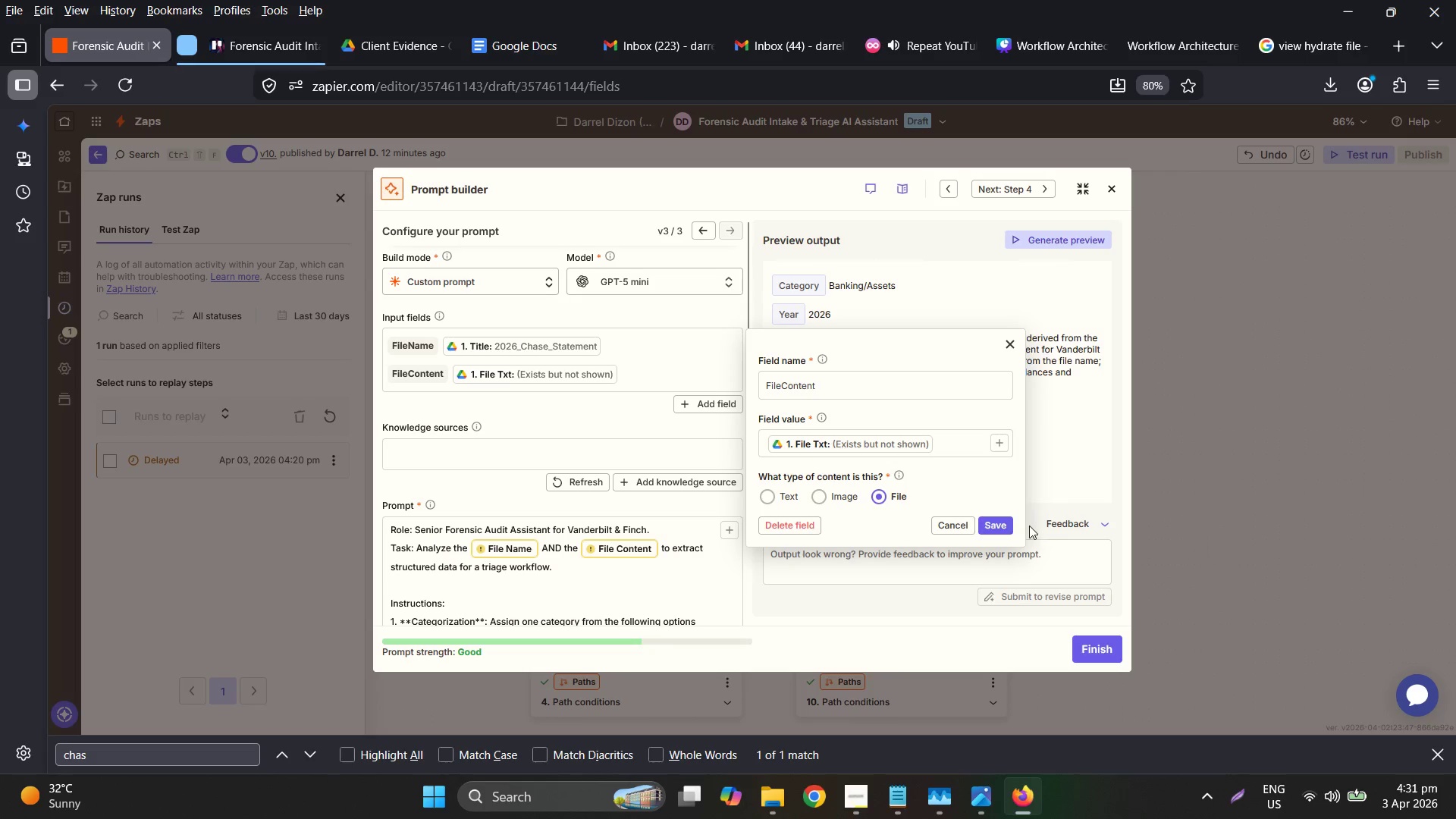 
left_click([1003, 526])
 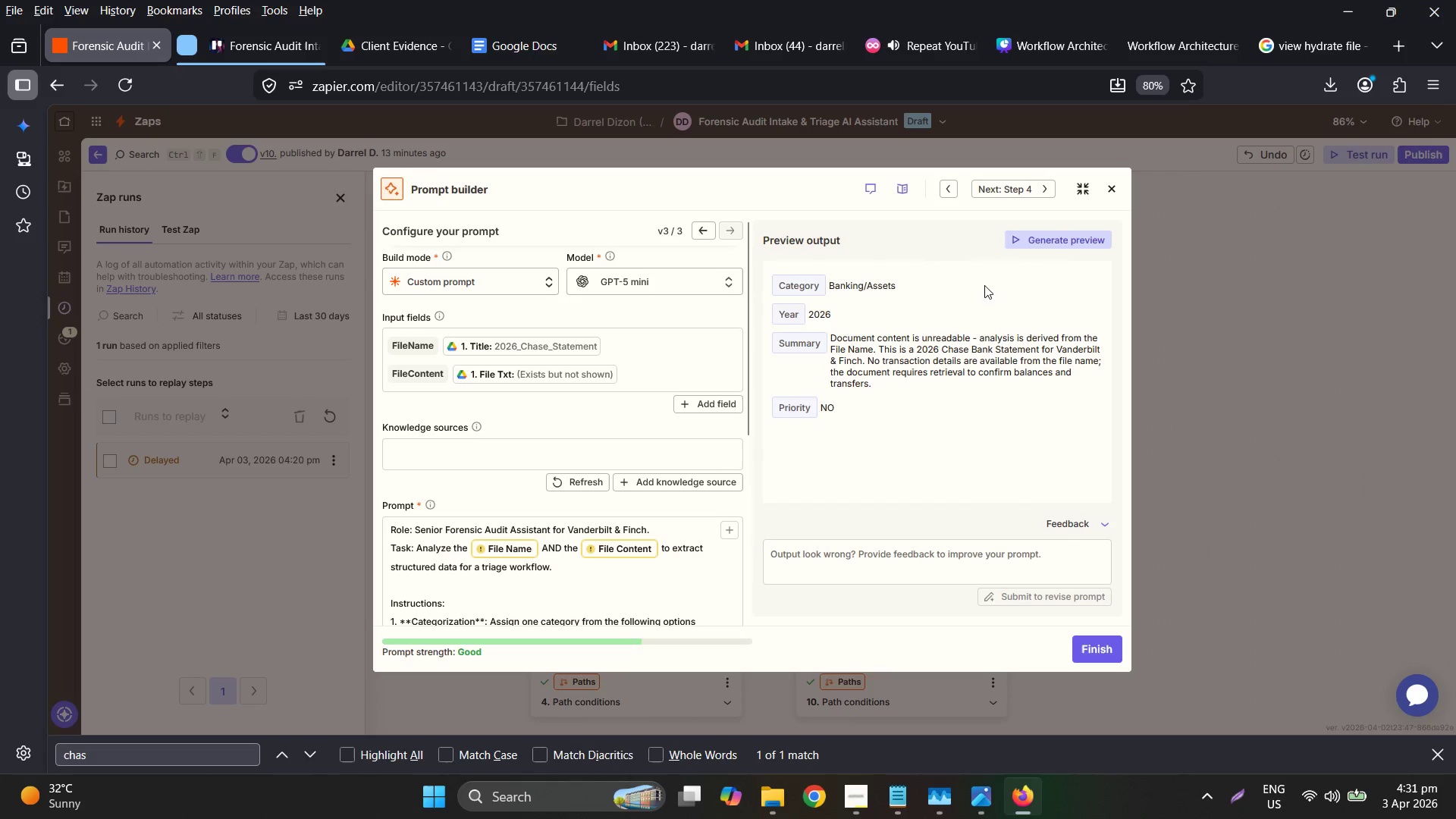 
left_click([1026, 242])
 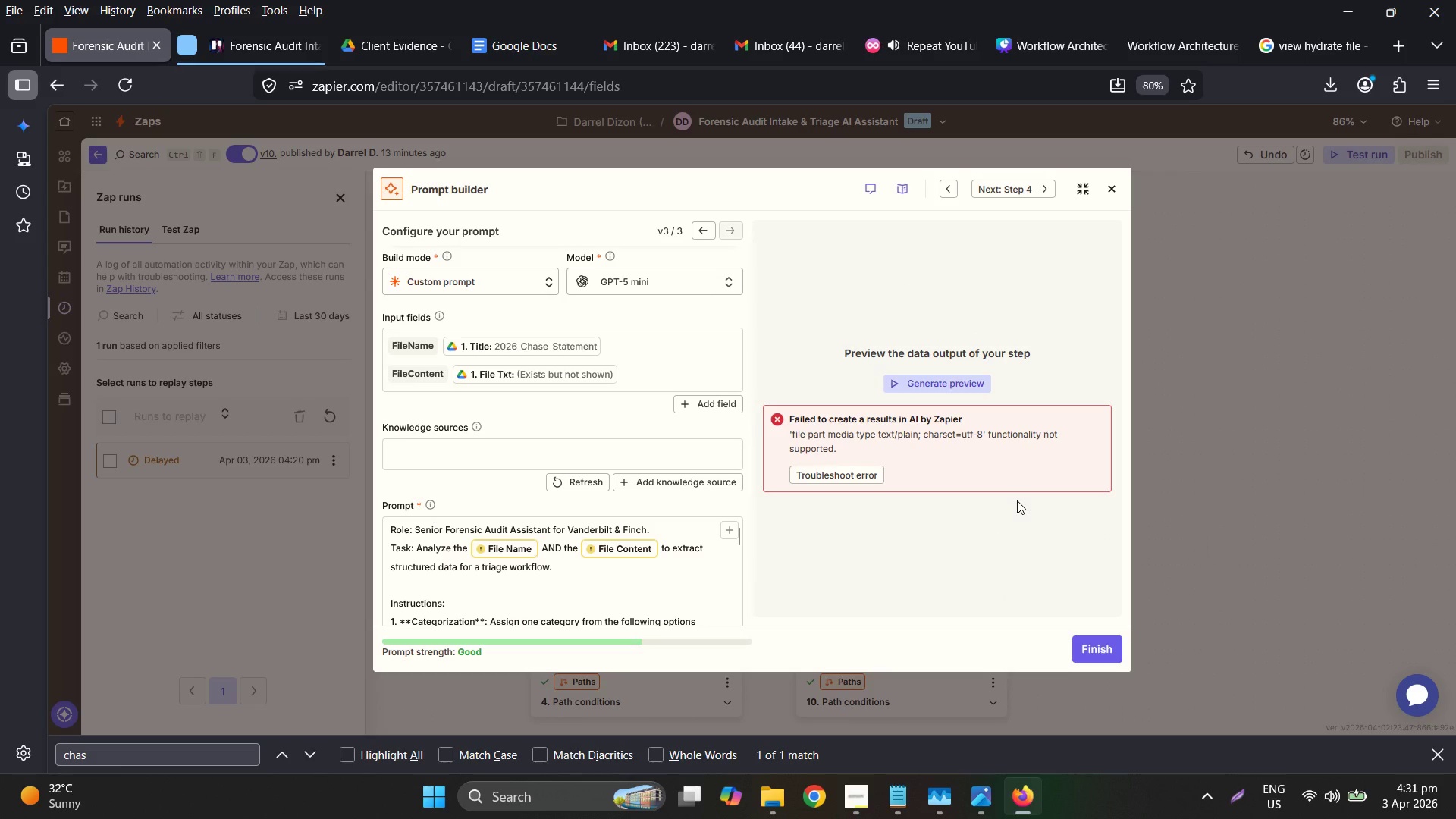 
wait(6.31)
 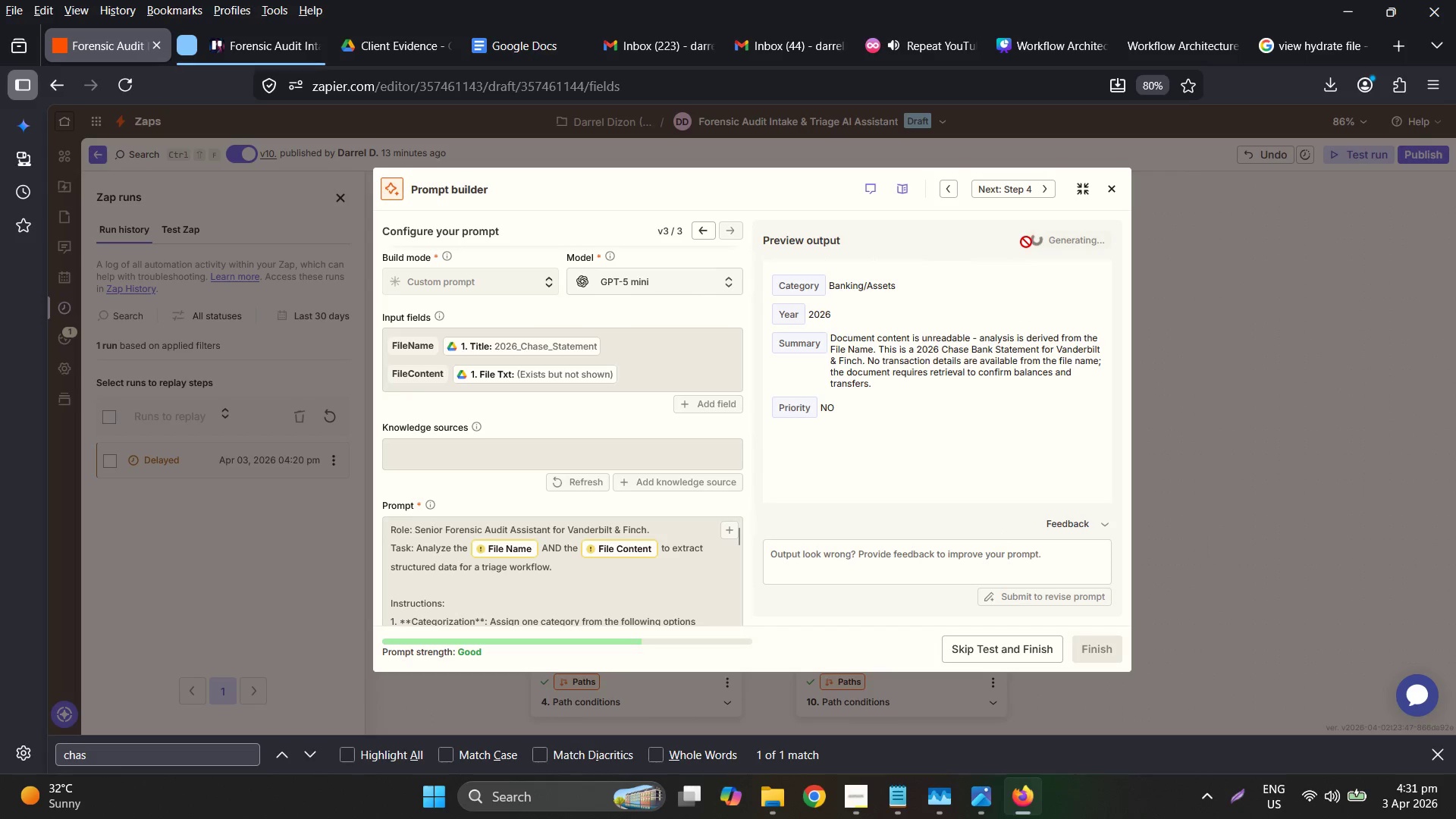 
left_click([651, 370])
 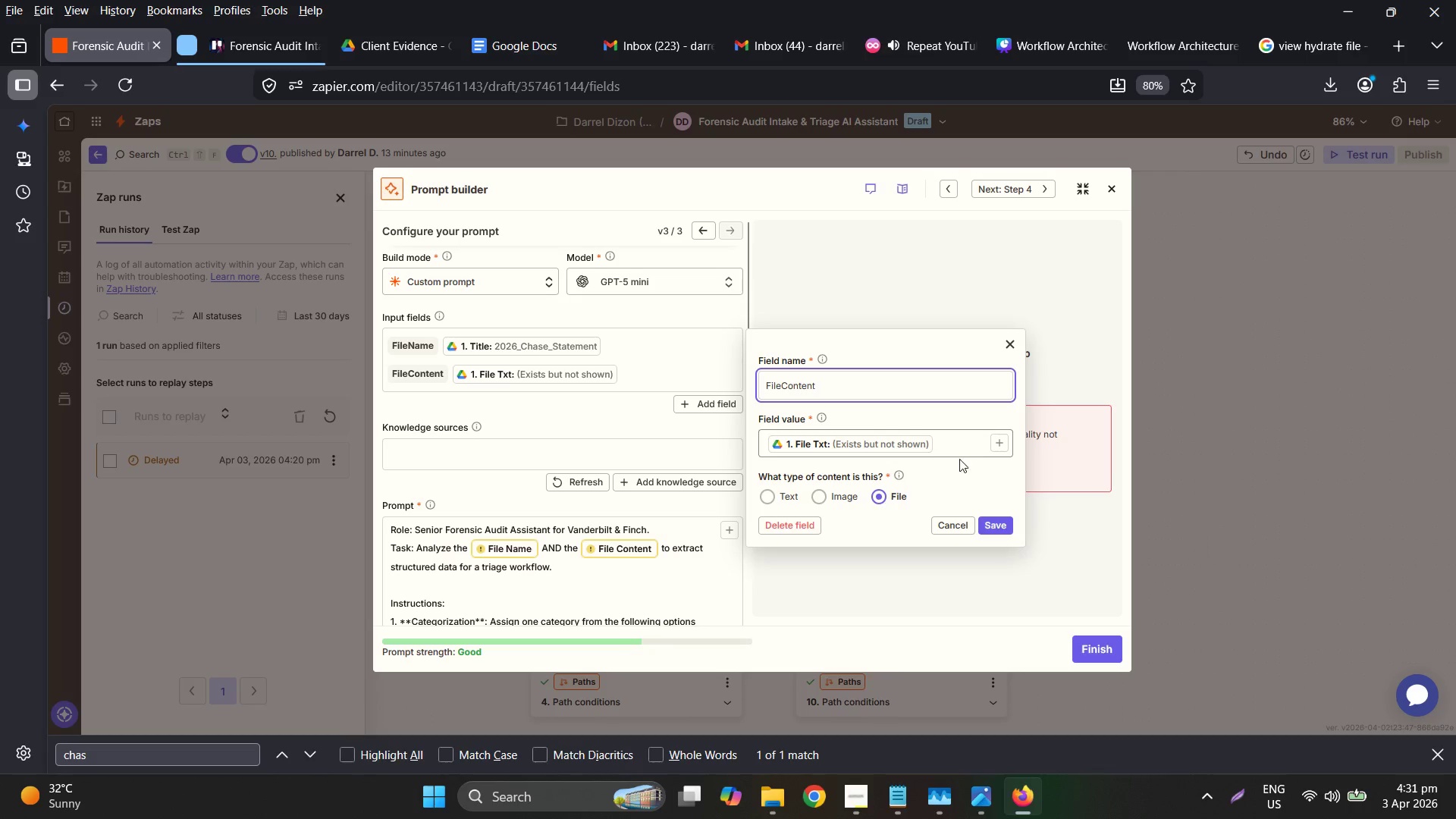 
left_click([770, 499])
 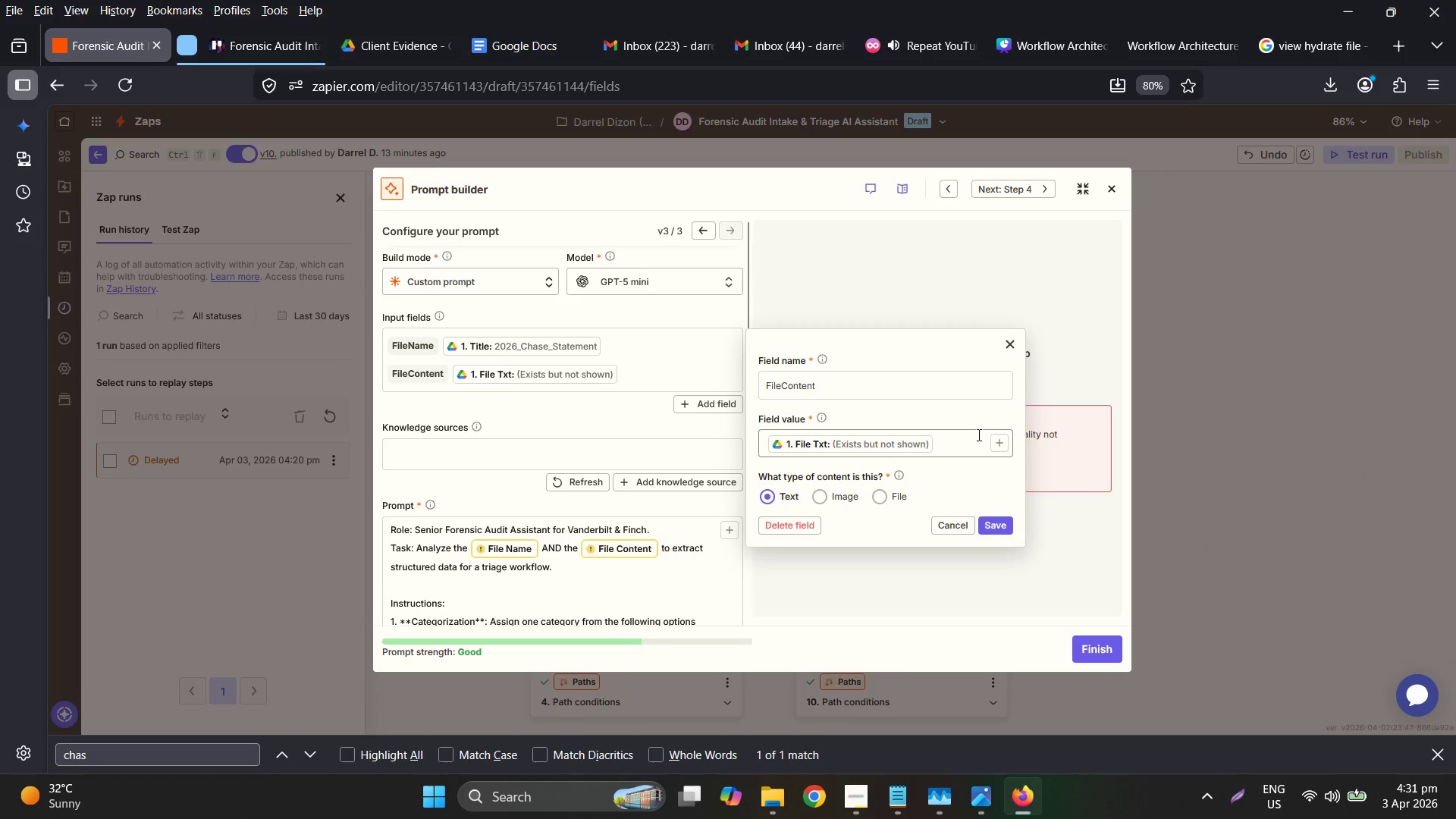 
left_click([976, 438])
 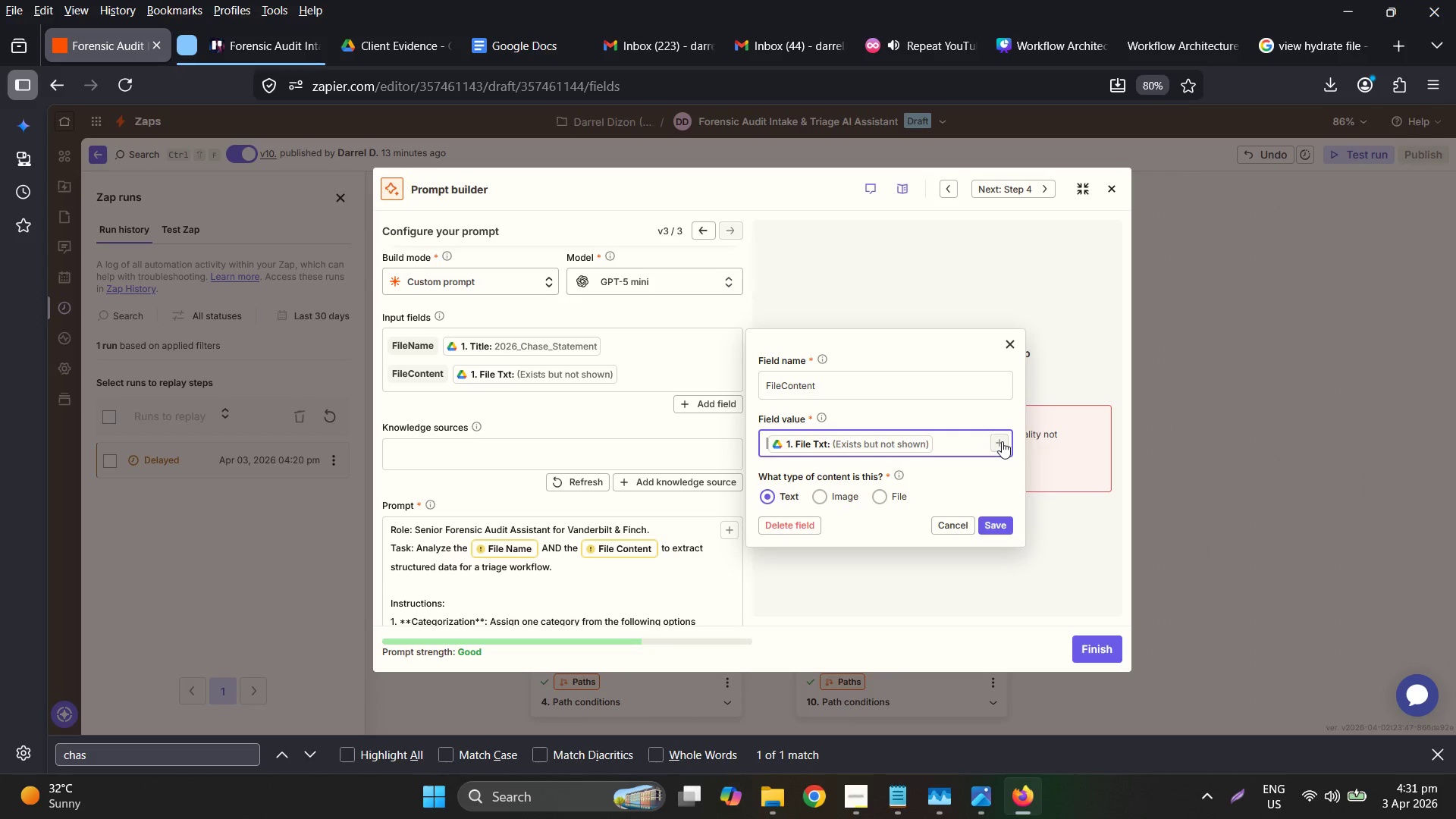 
left_click([1002, 441])
 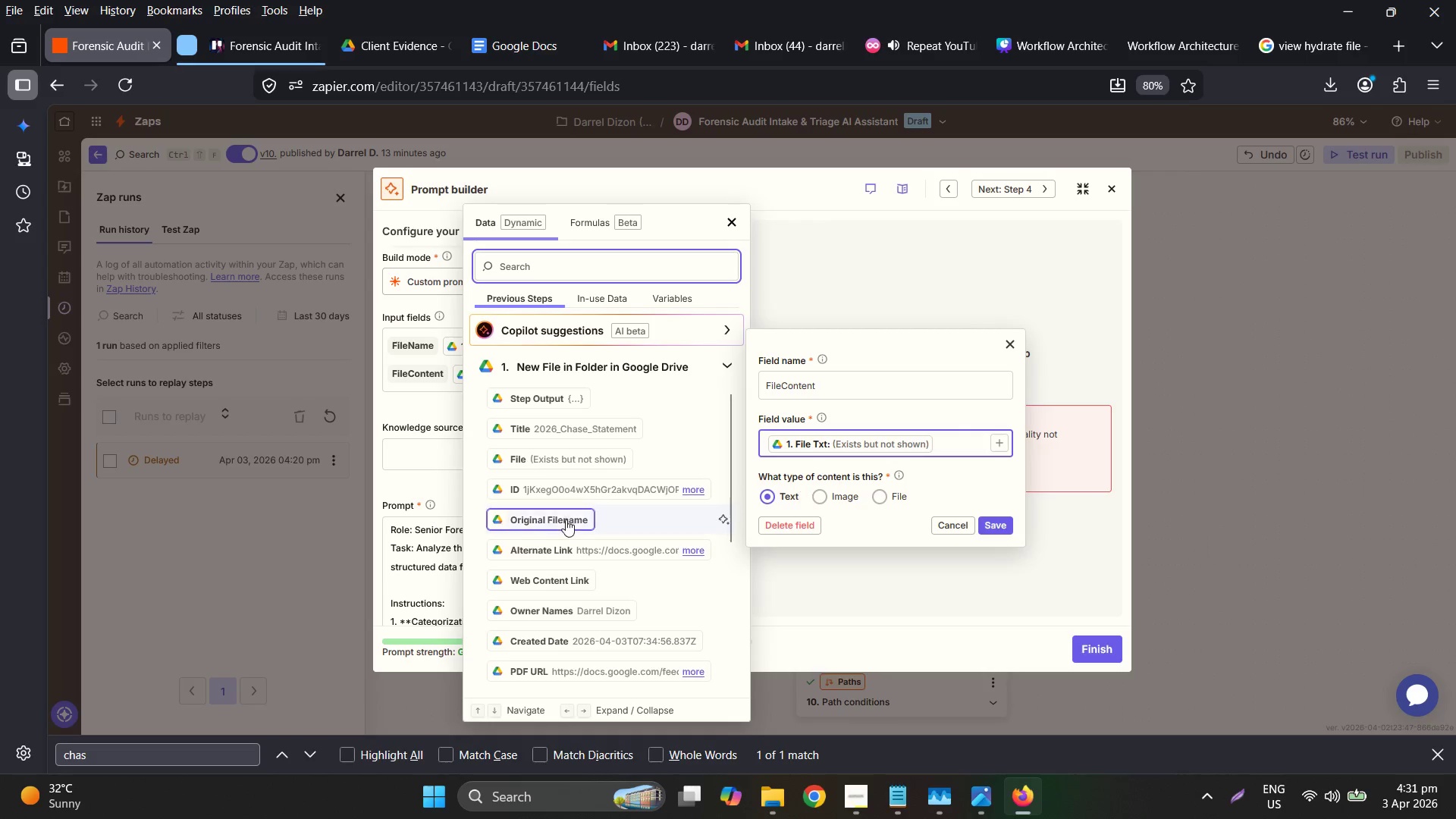 
scroll: coordinate [659, 599], scroll_direction: down, amount: 15.0
 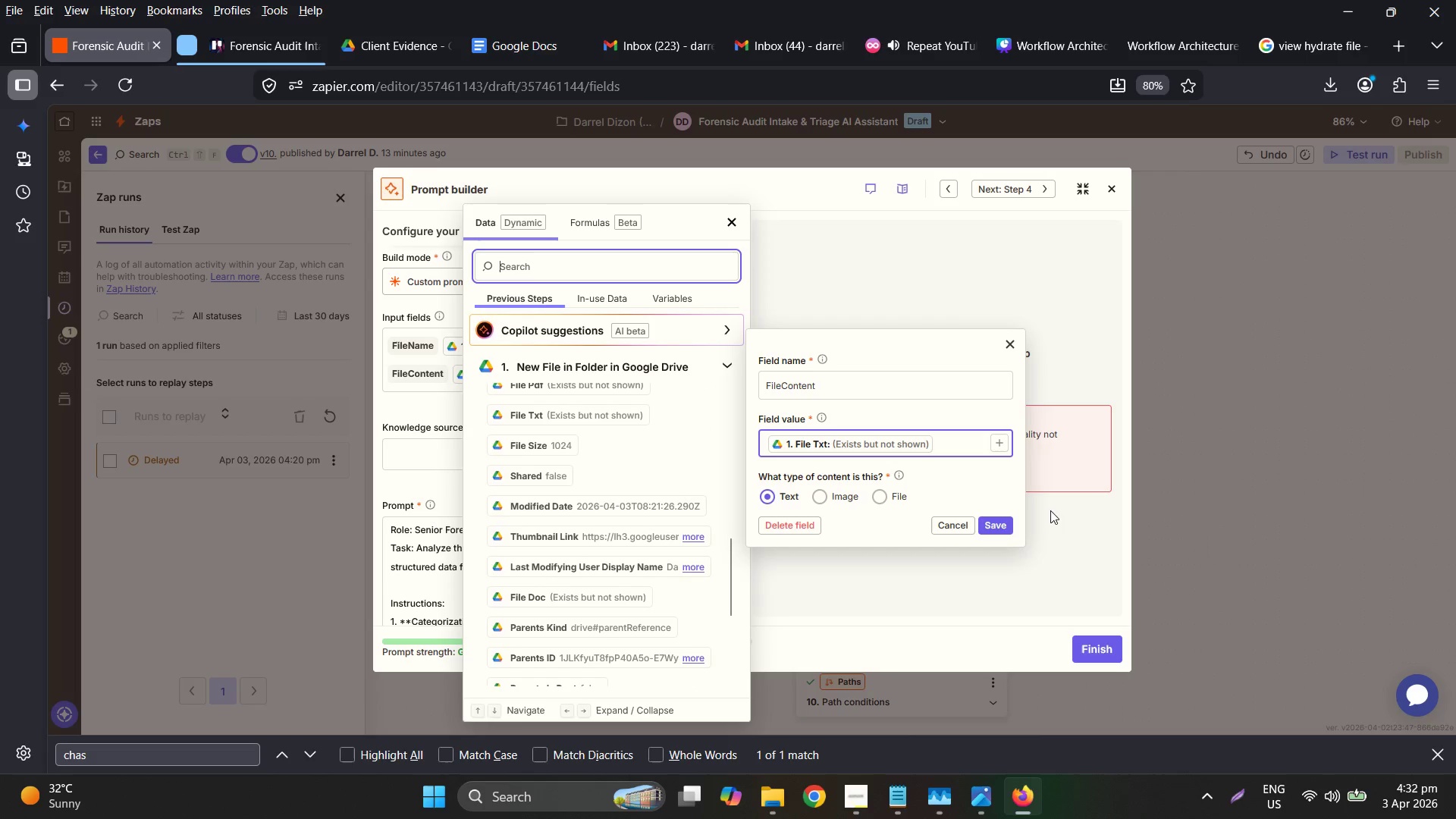 
left_click([999, 520])
 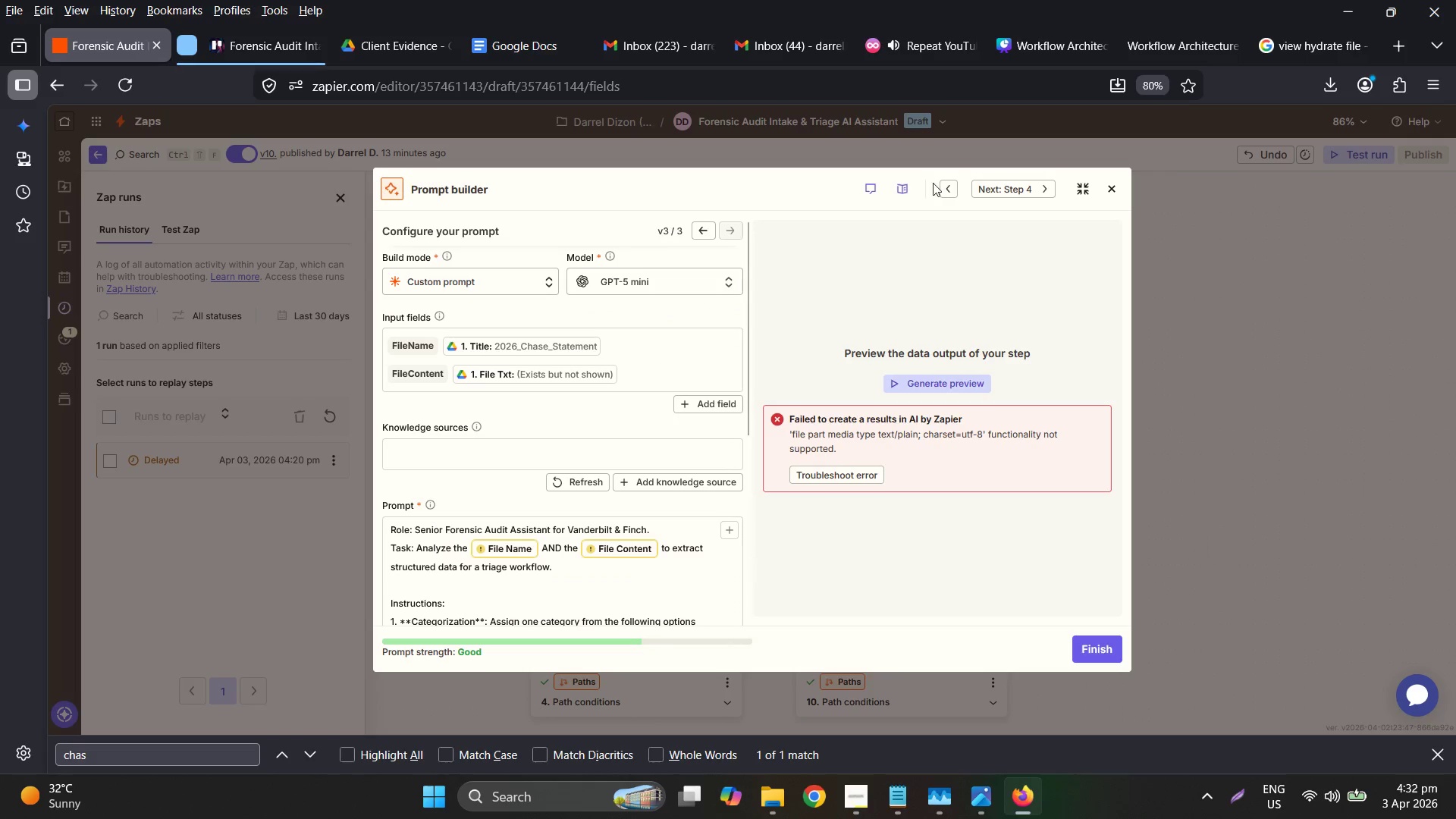 
left_click([1086, 187])
 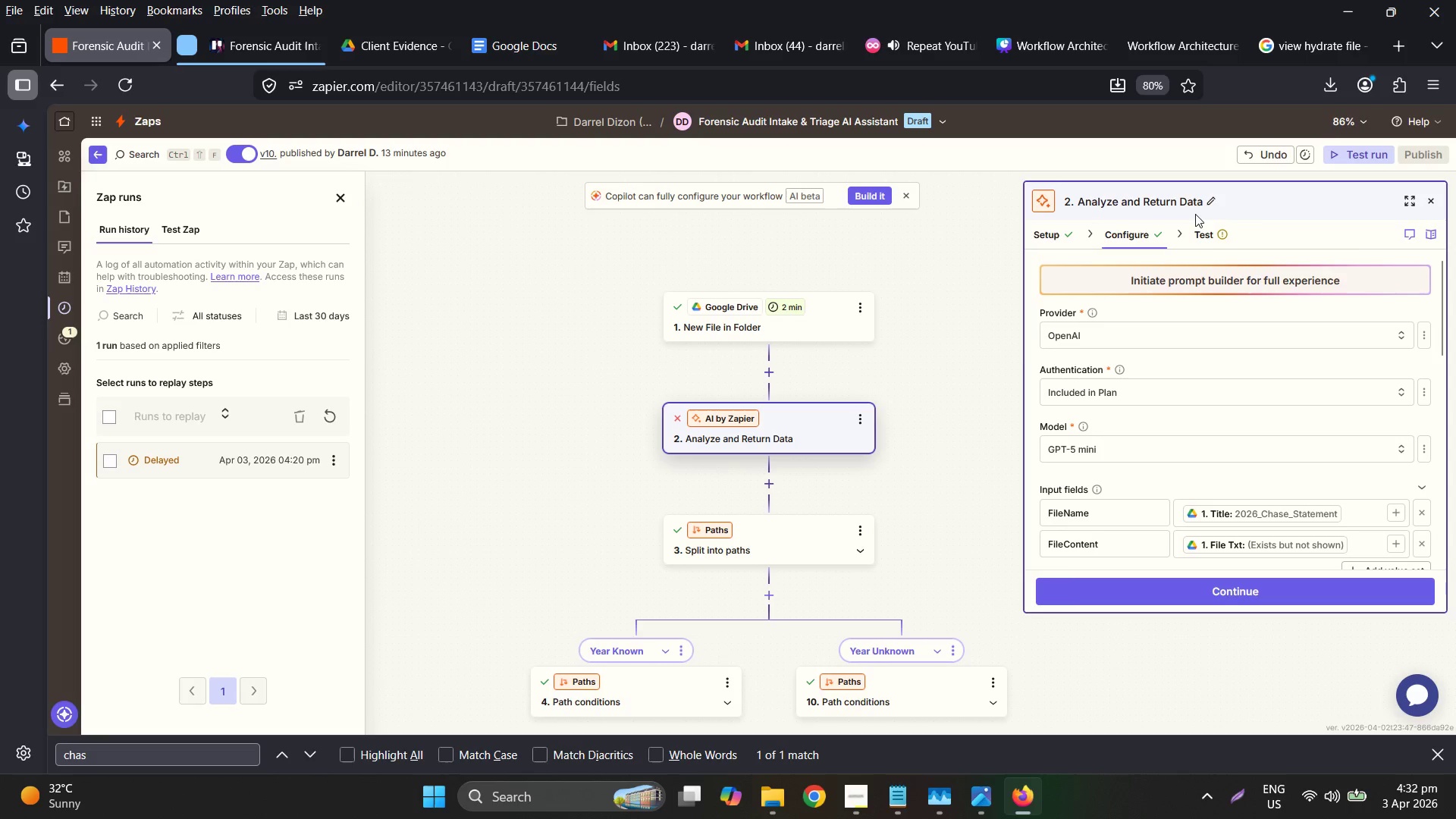 
left_click([1206, 227])
 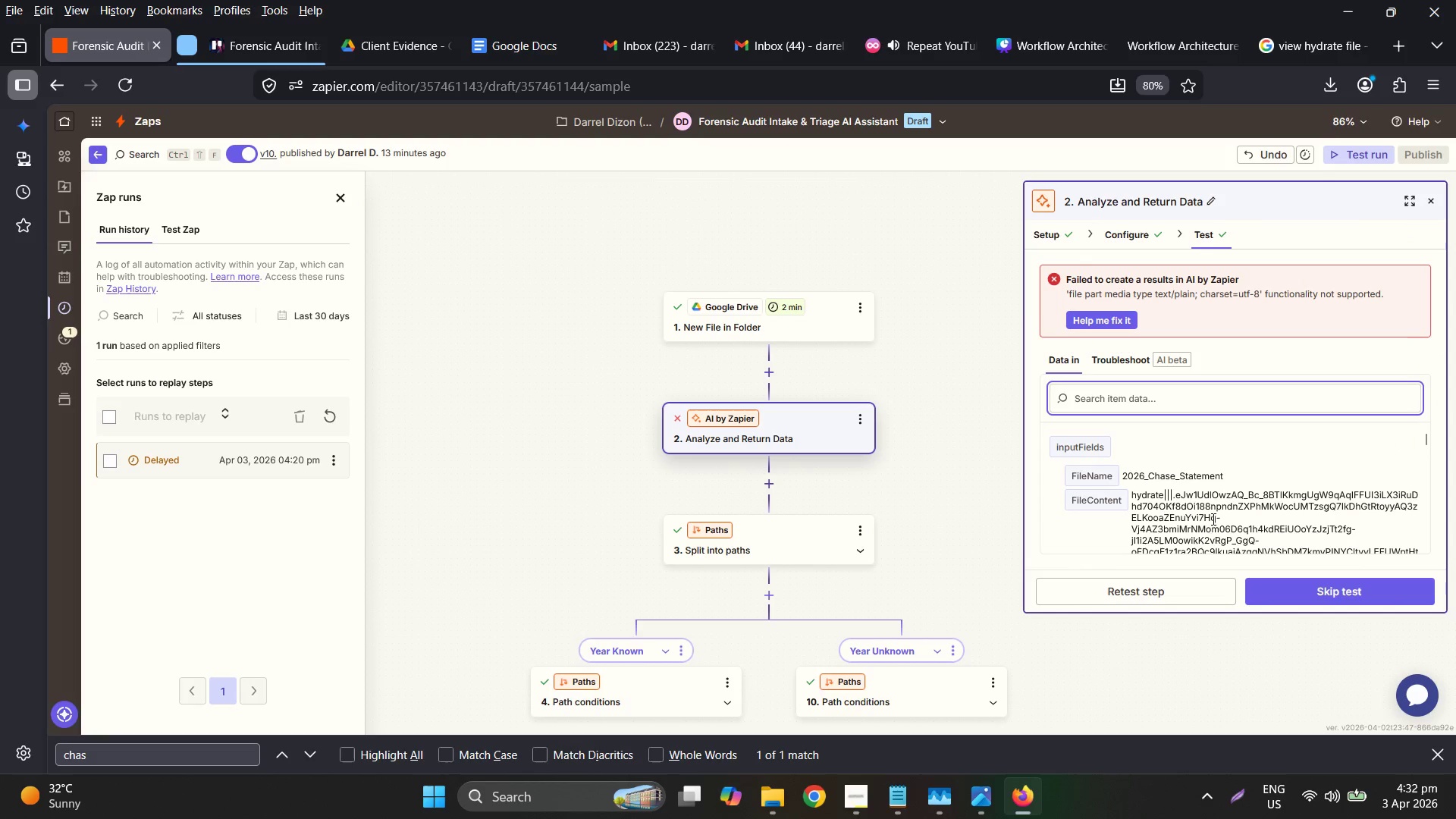 
left_click([1131, 242])
 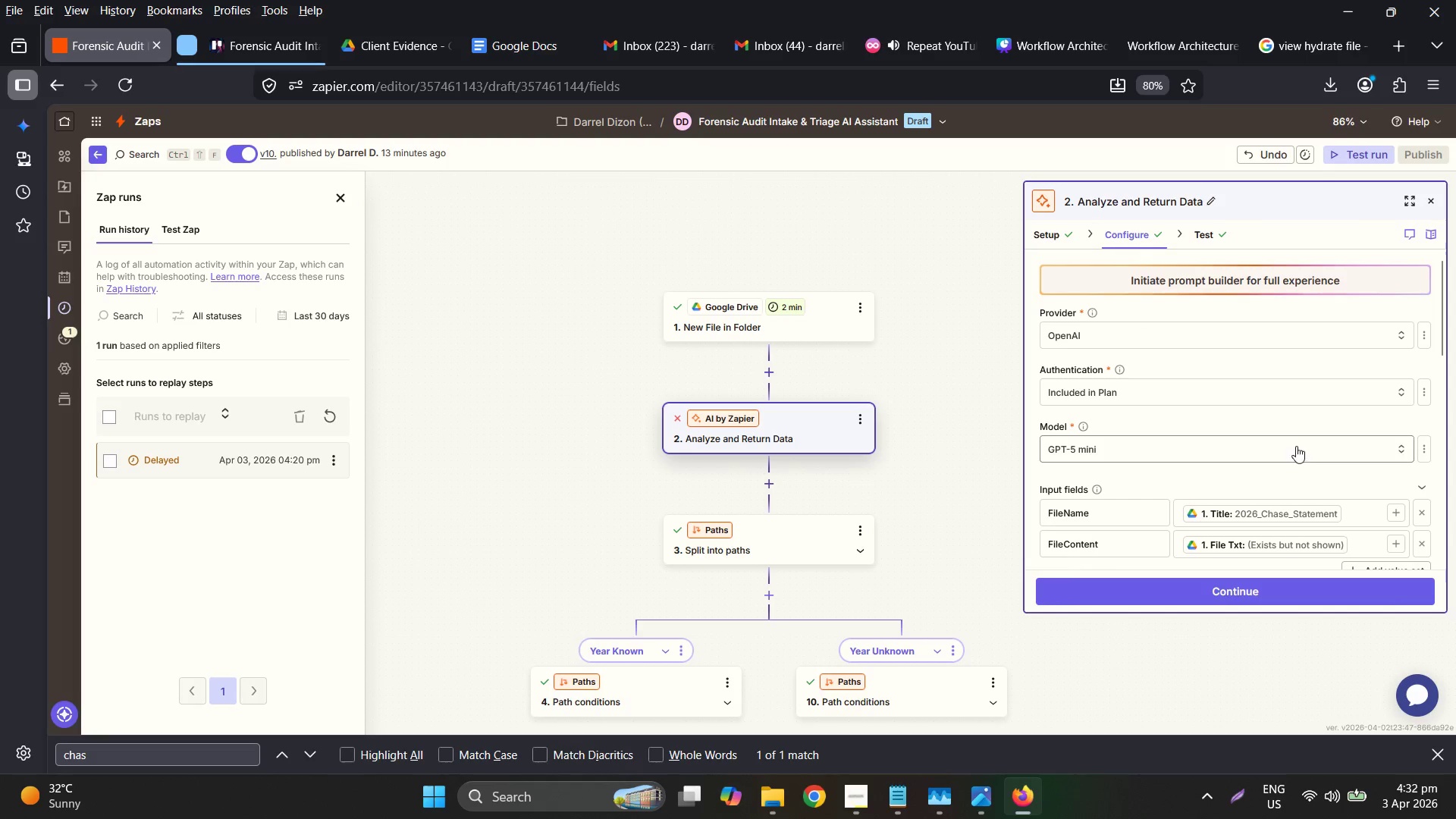 
scroll: coordinate [1302, 451], scroll_direction: down, amount: 1.0
 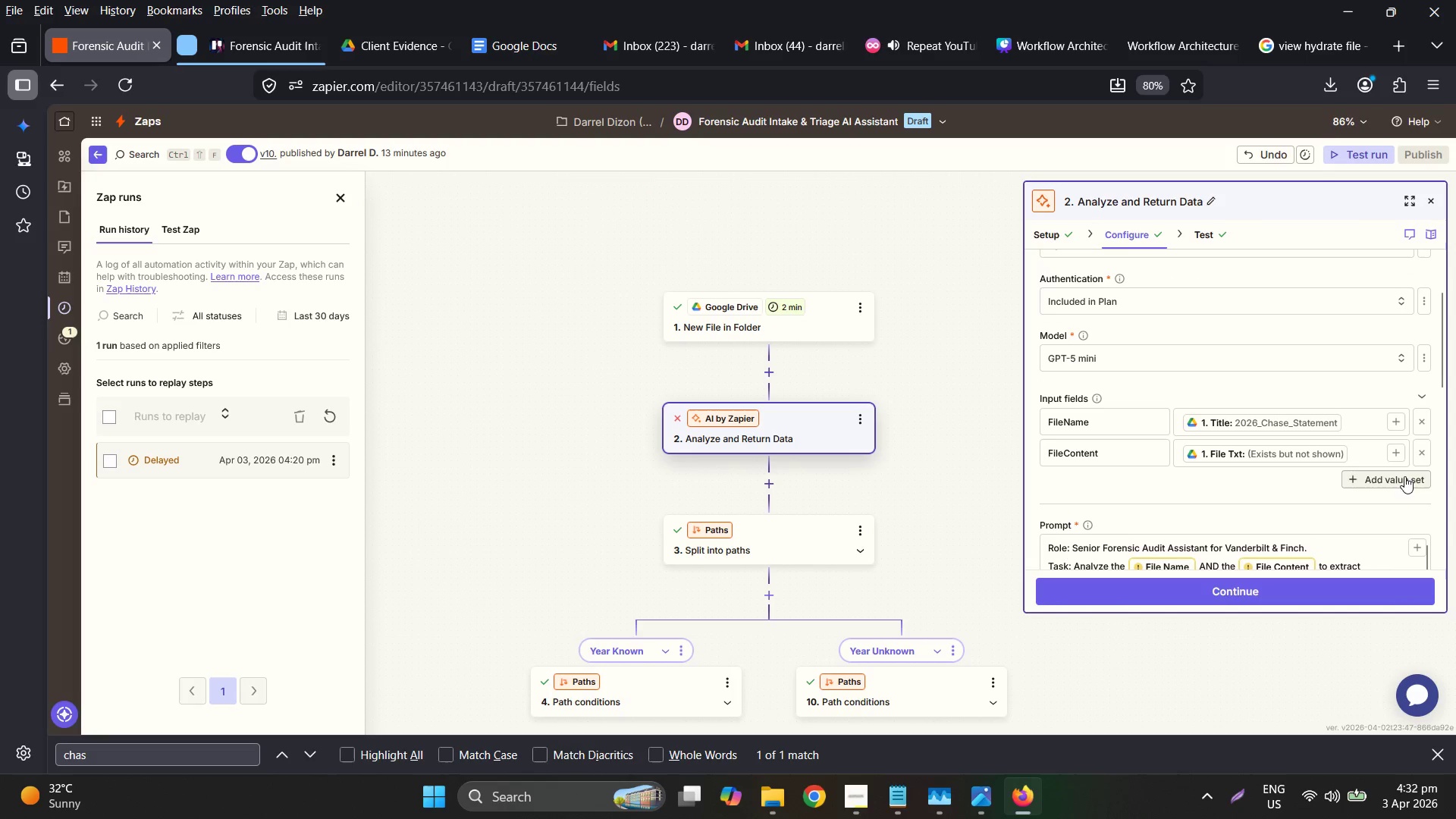 
left_click([1274, 588])
 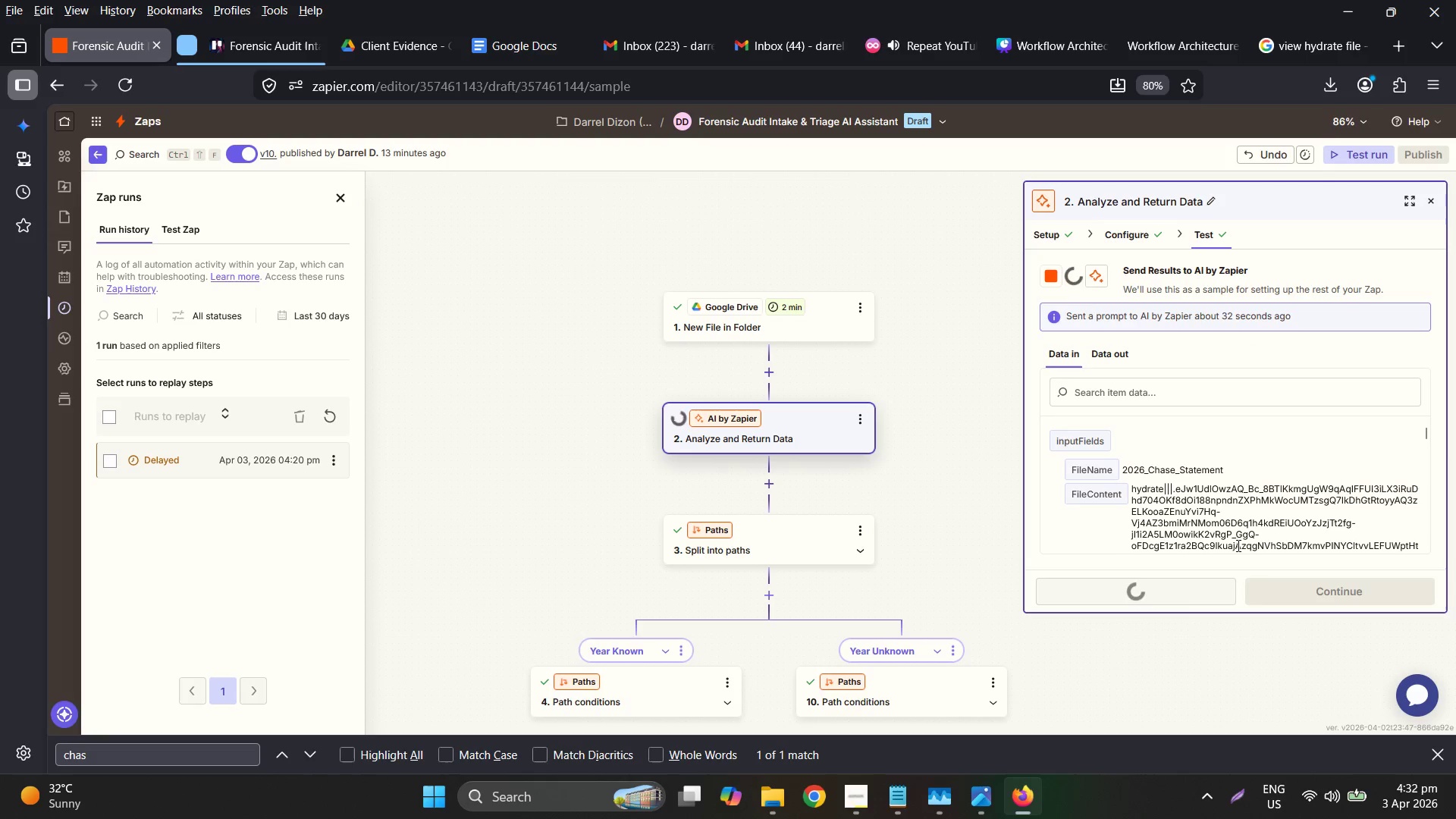 
scroll: coordinate [1290, 512], scroll_direction: up, amount: 2.0
 